 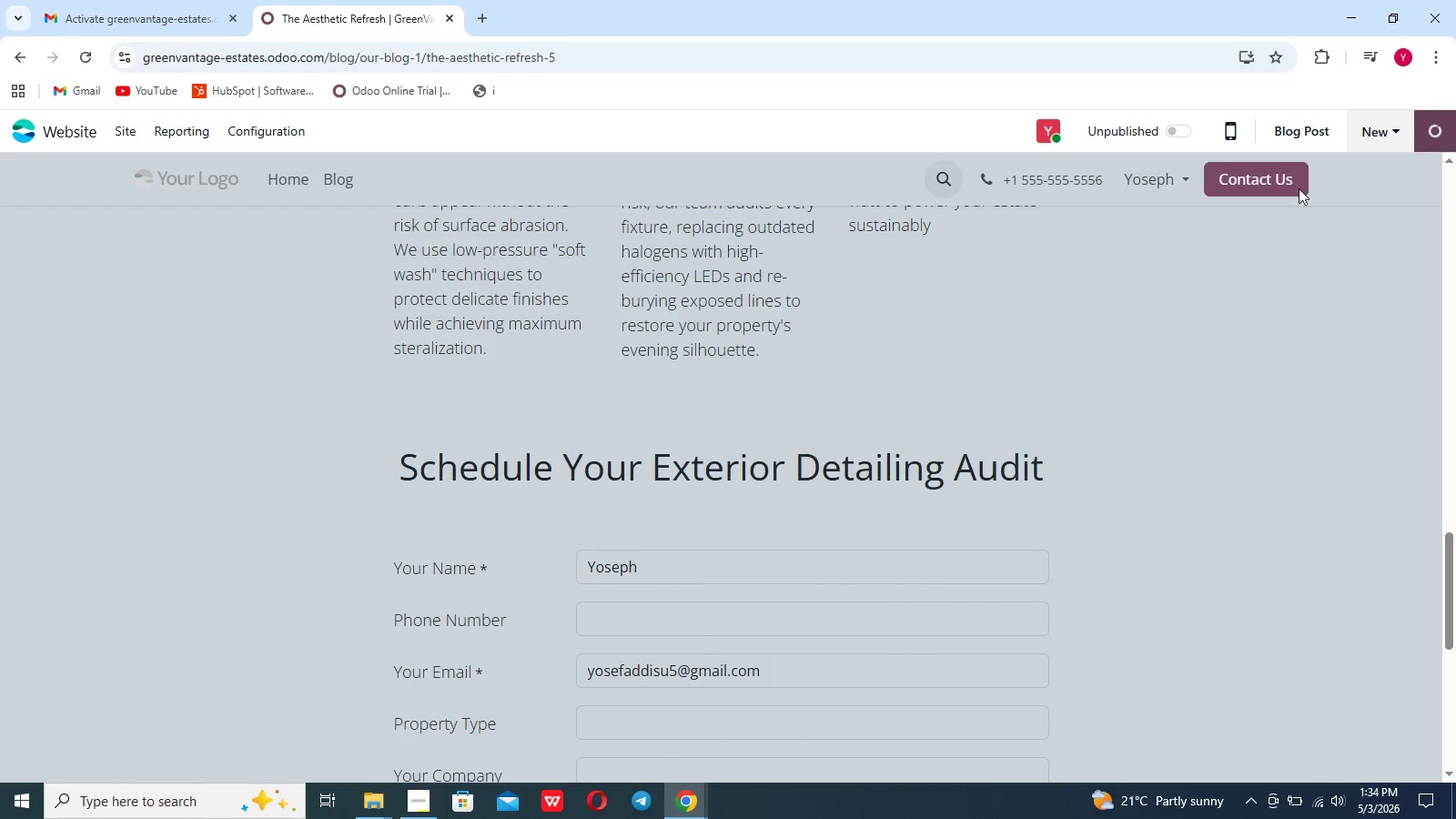 
left_click([762, 563])
 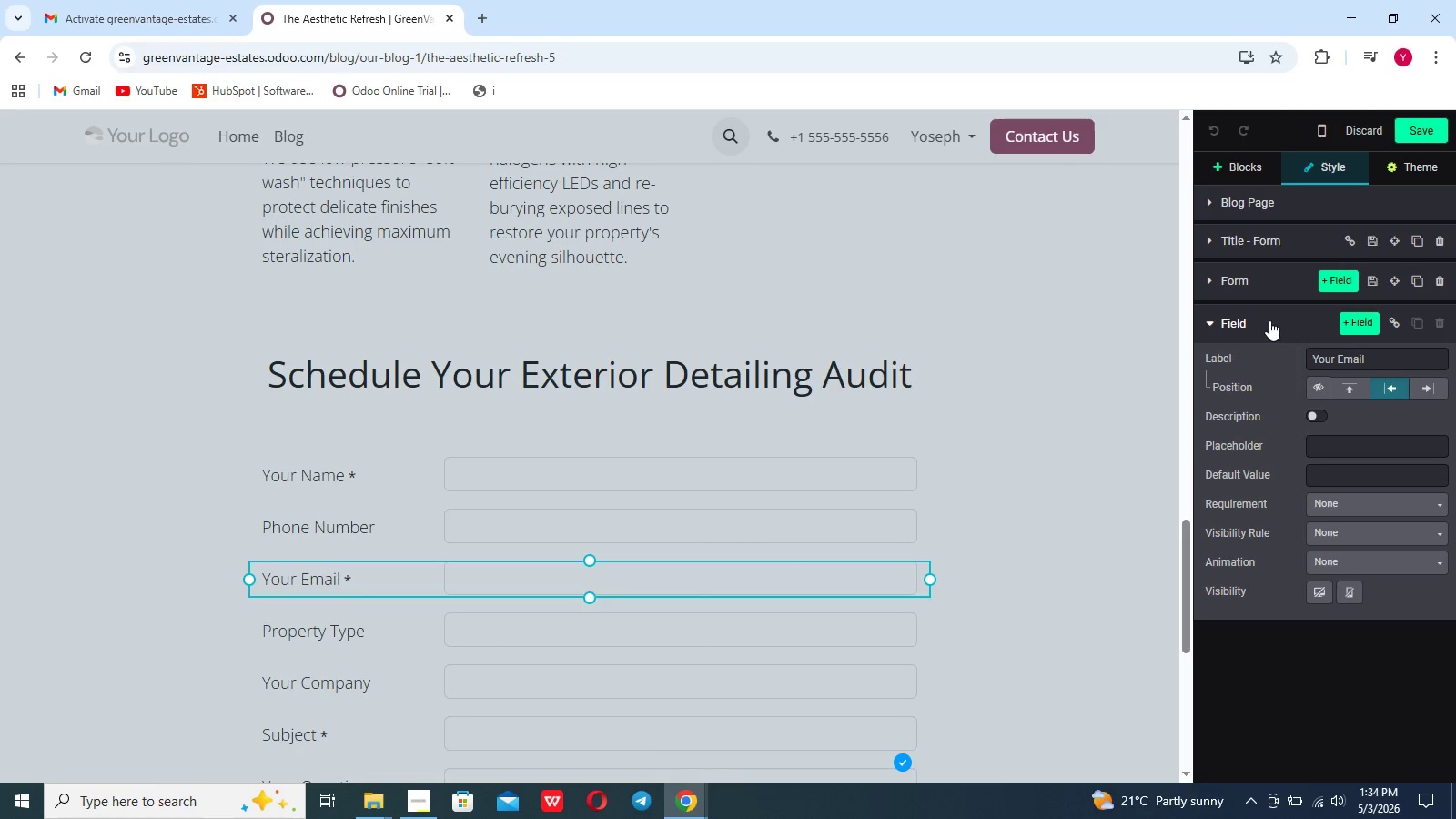 
left_click([1360, 318])
 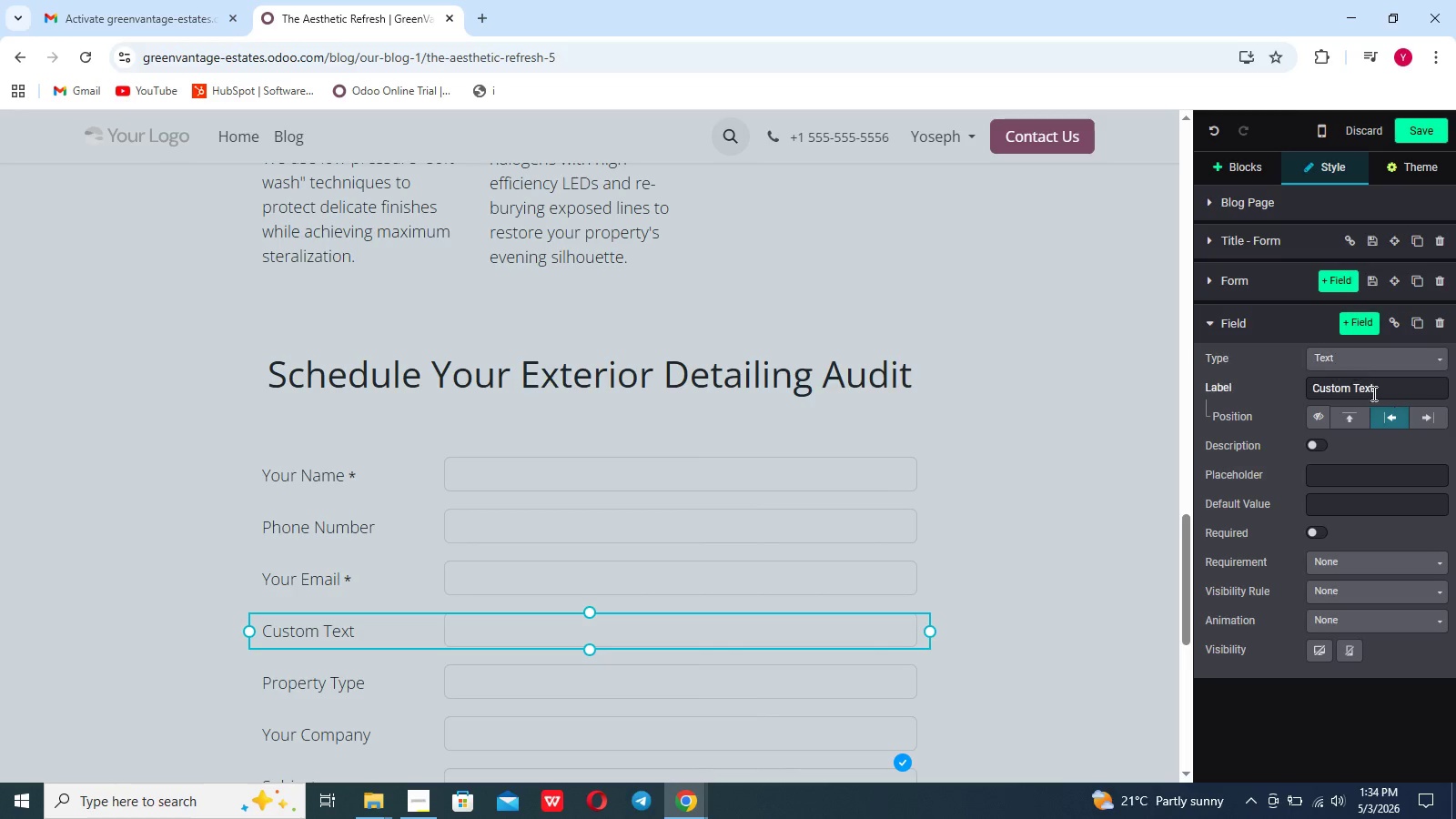 
left_click([1386, 387])
 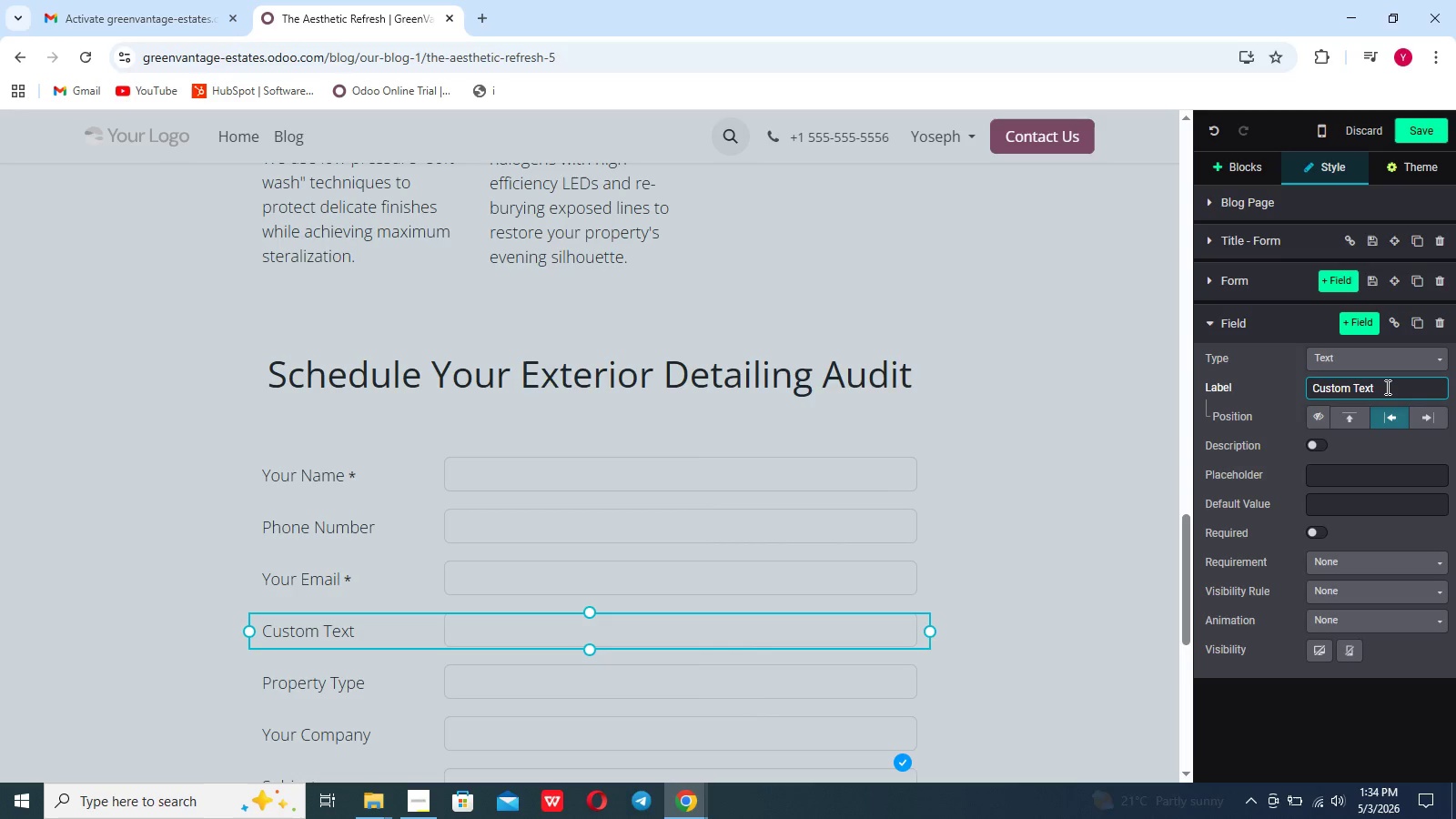 
left_click([1386, 387])
 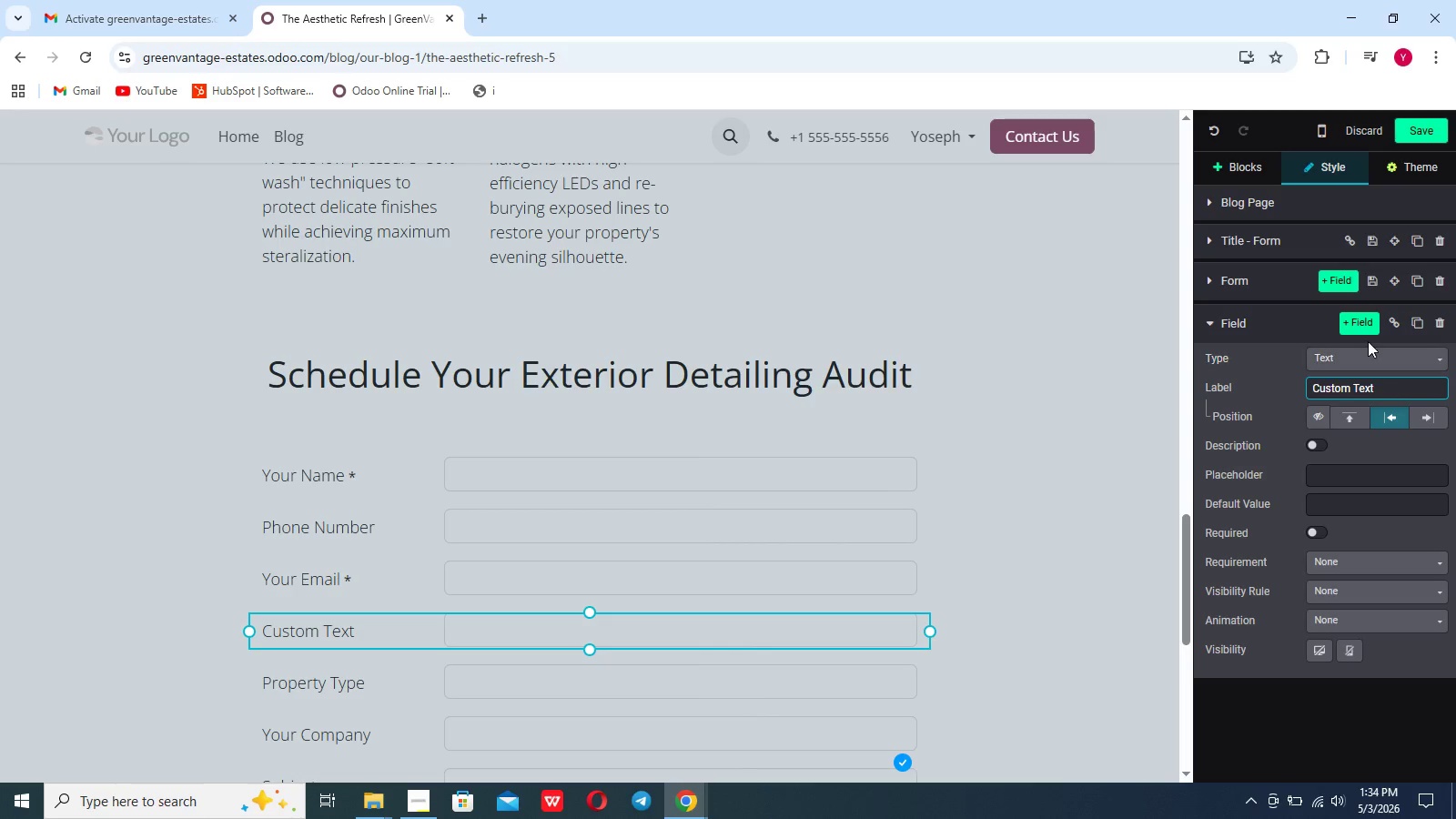 
left_click([1358, 325])
 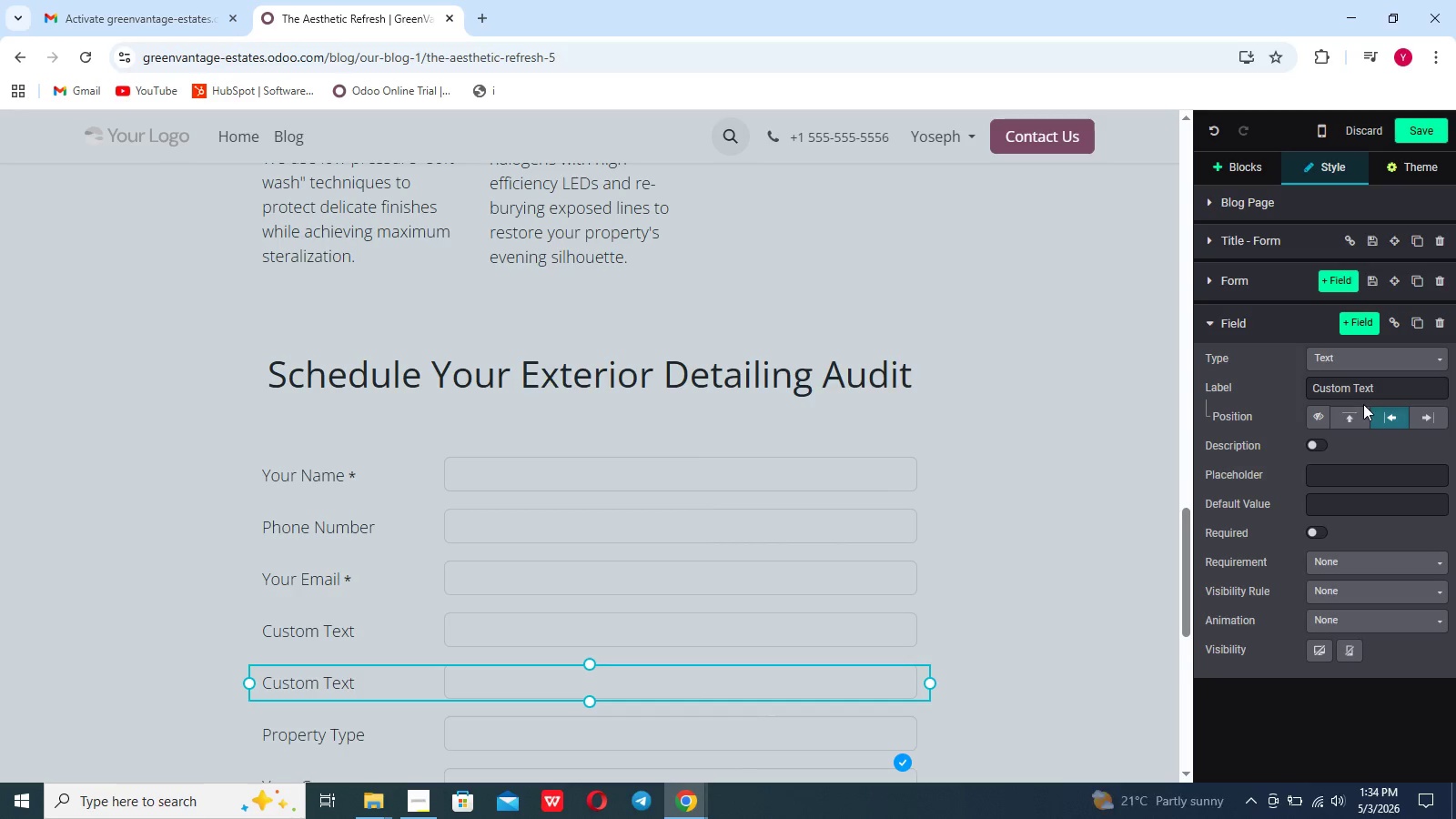 
left_click_drag(start_coordinate=[1380, 392], to_coordinate=[1264, 402])
 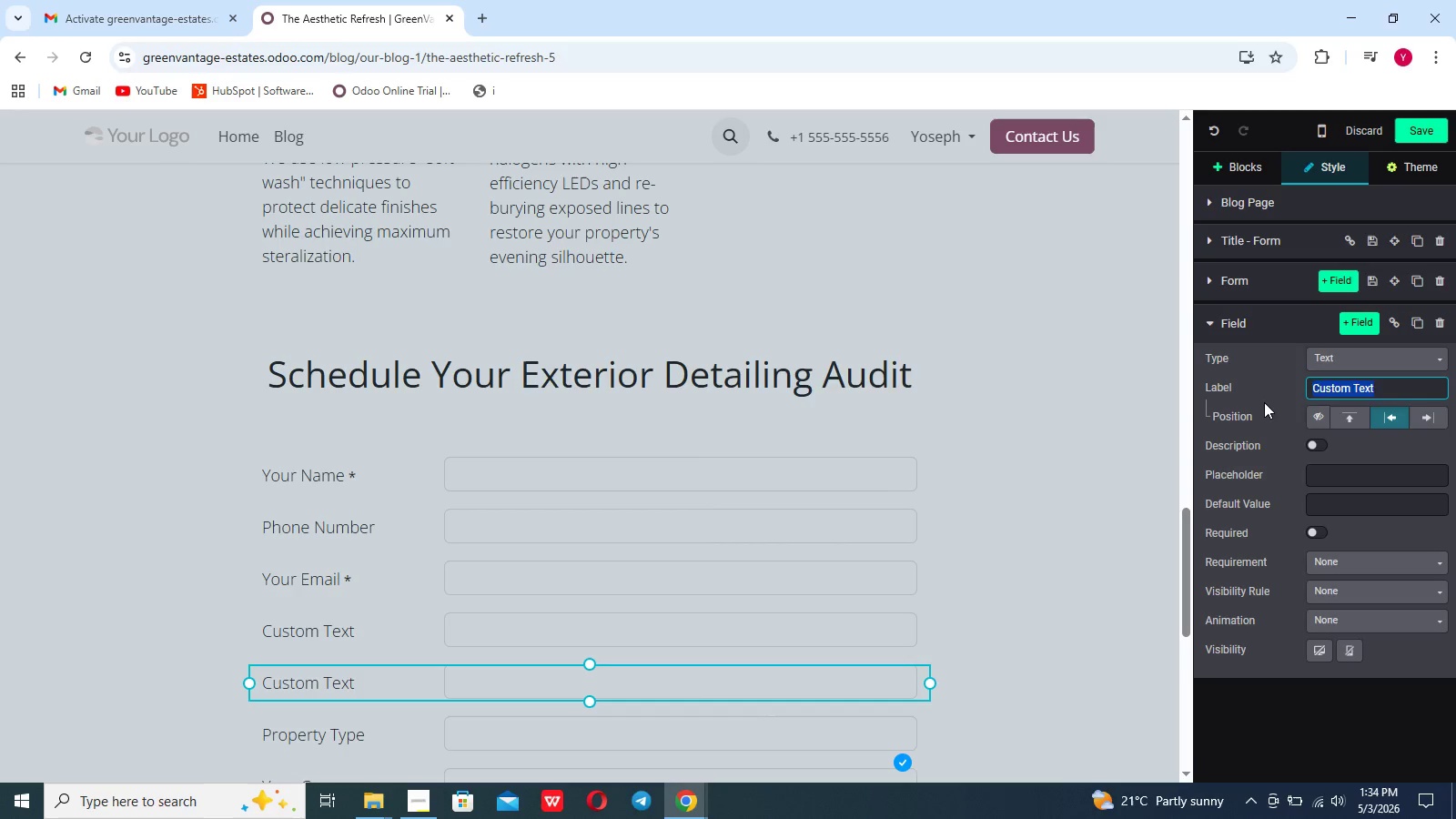 
key(Backspace)
type(Focus Area)
 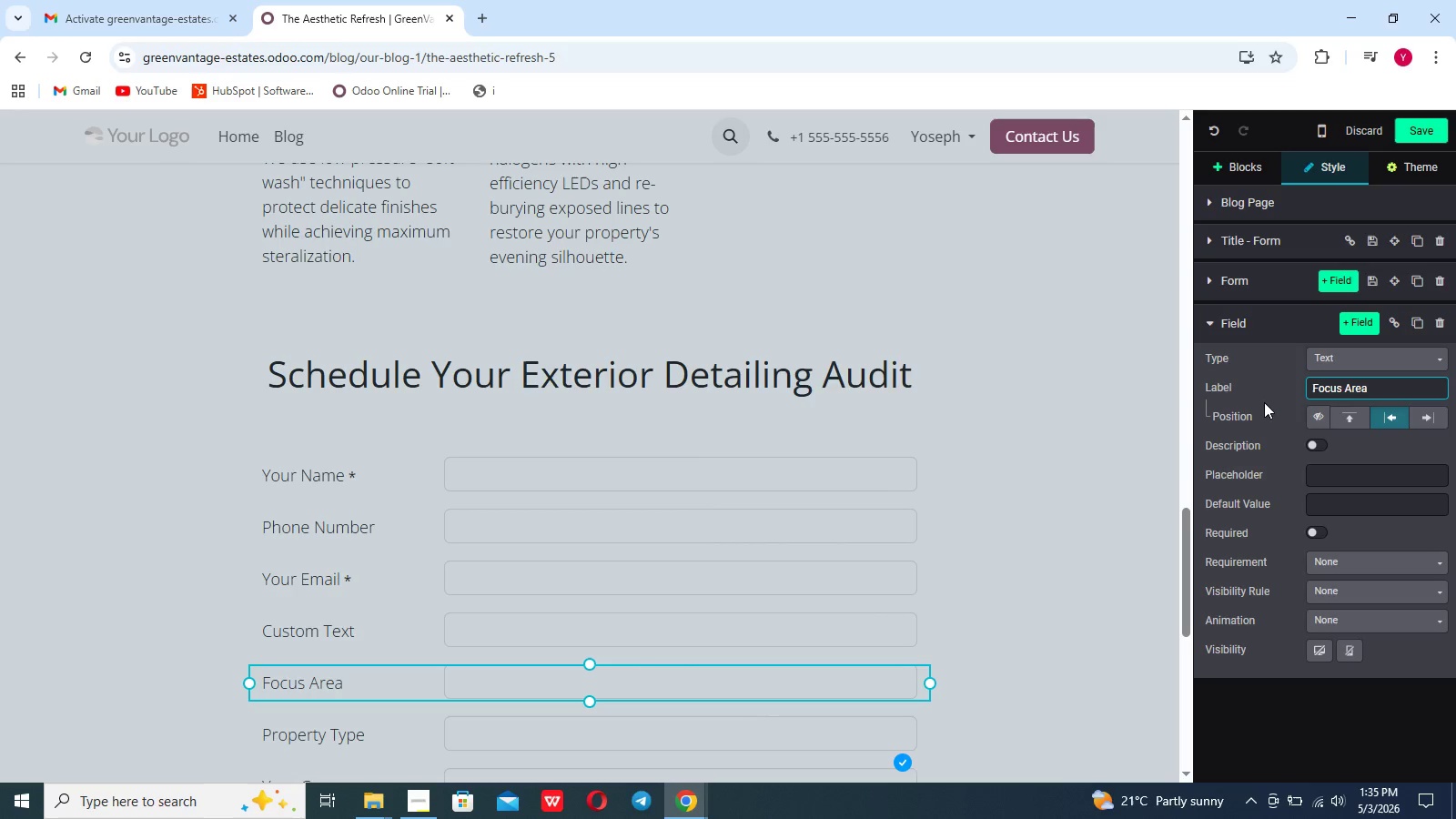 
key(Enter)
 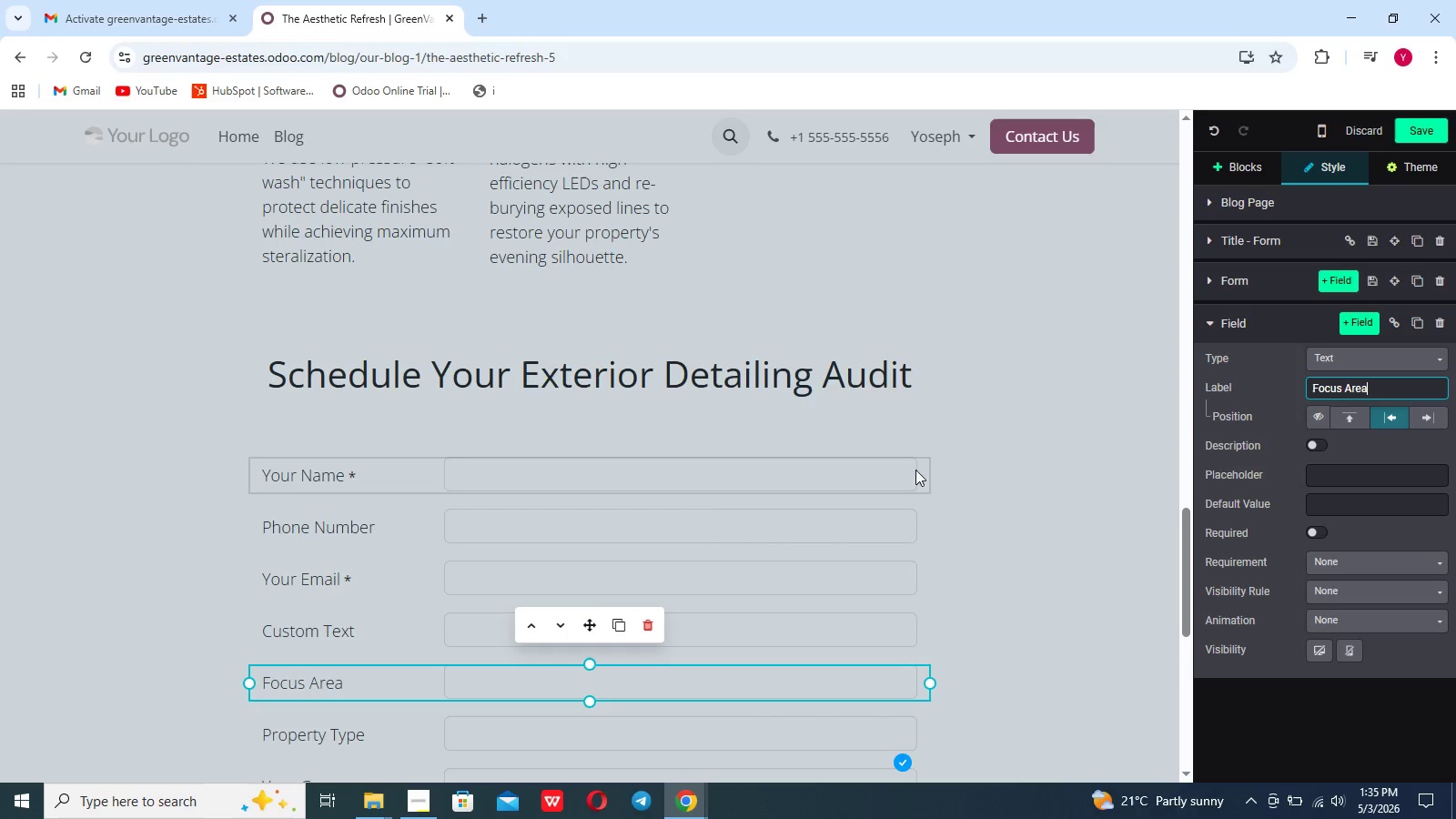 
mouse_move([406, 619])
 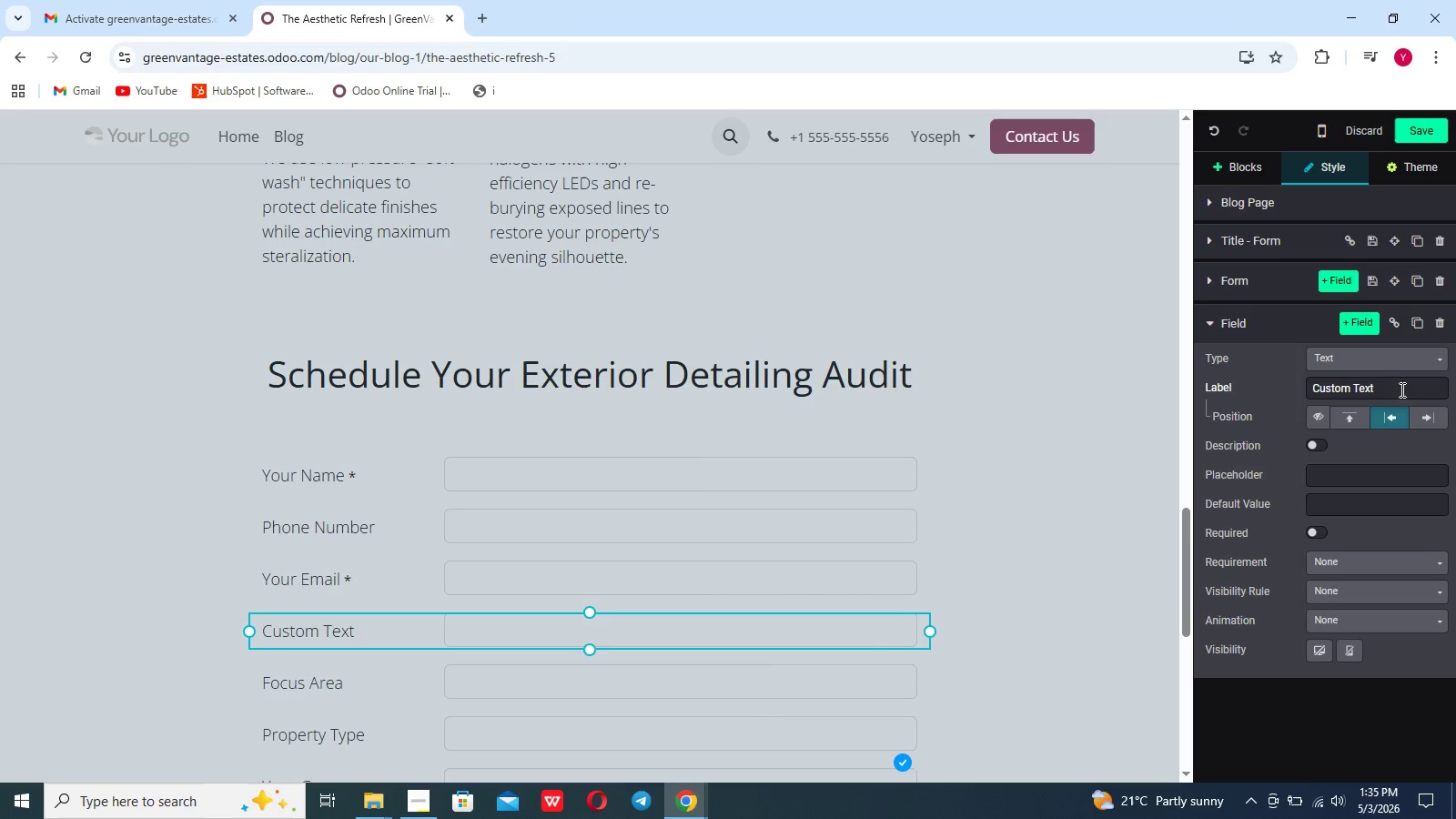 
left_click_drag(start_coordinate=[1398, 390], to_coordinate=[1251, 379])
 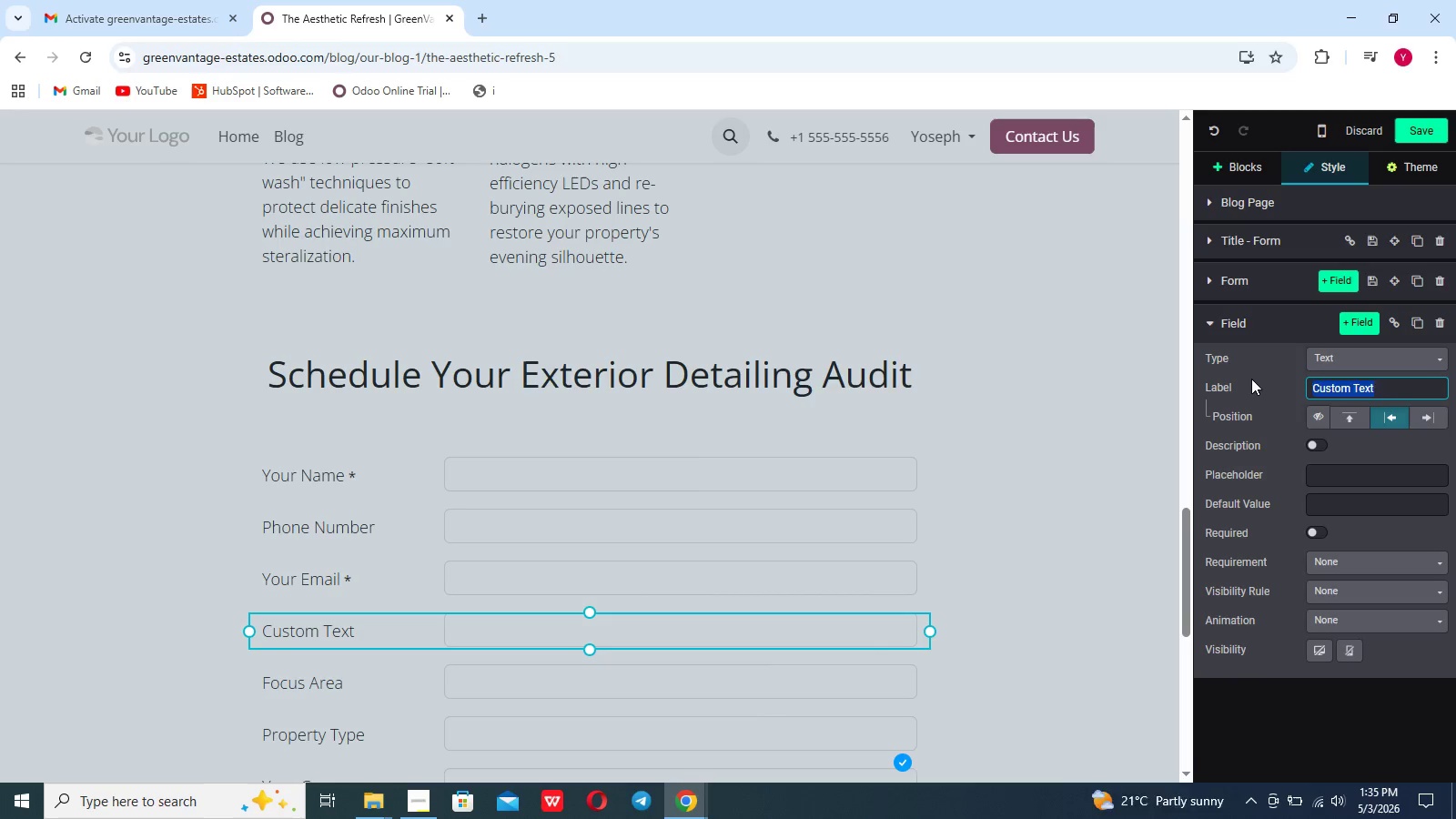 
key(Backspace)
type(Property )
 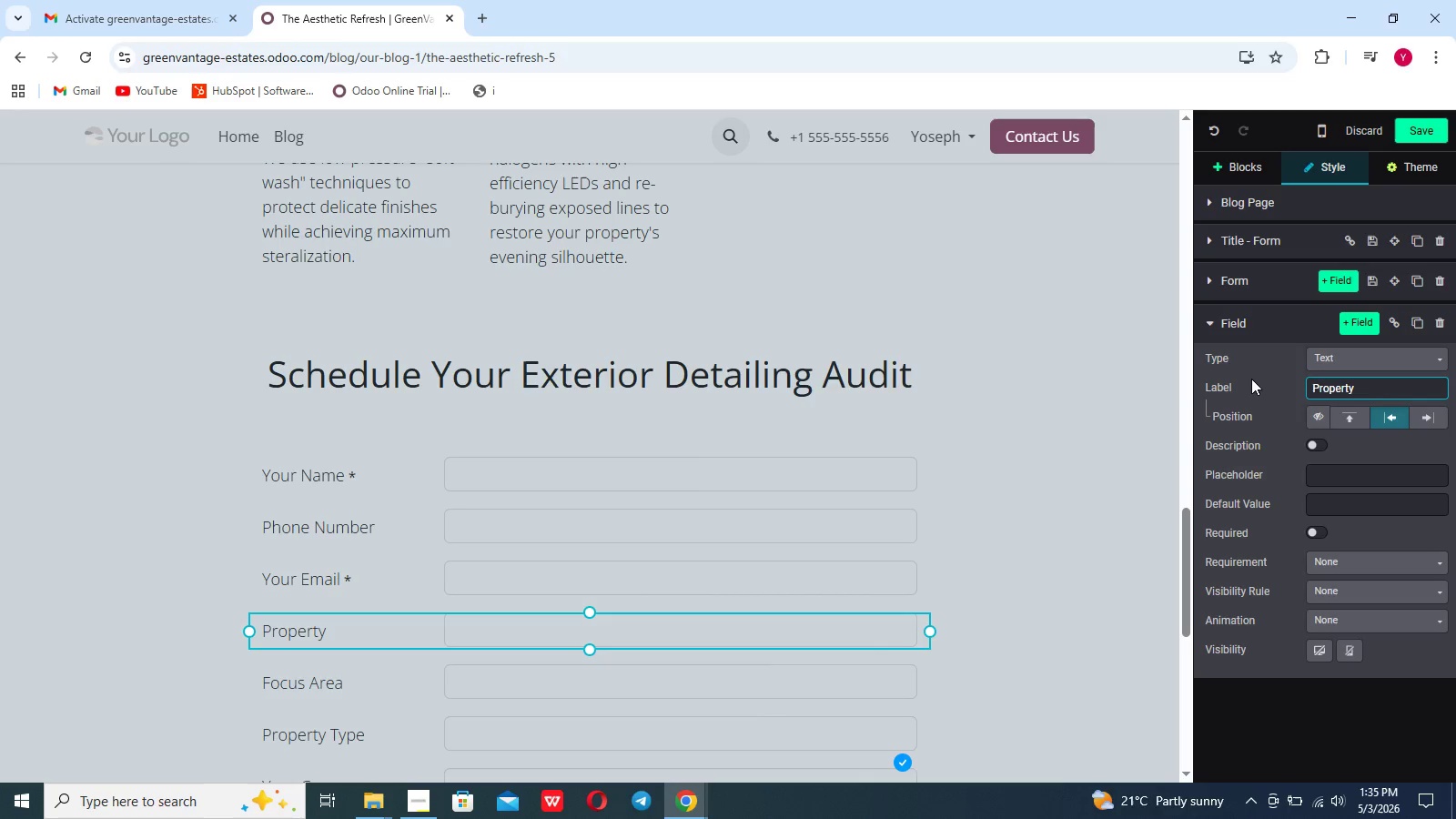 
hold_key(key=Backspace, duration=1.08)
 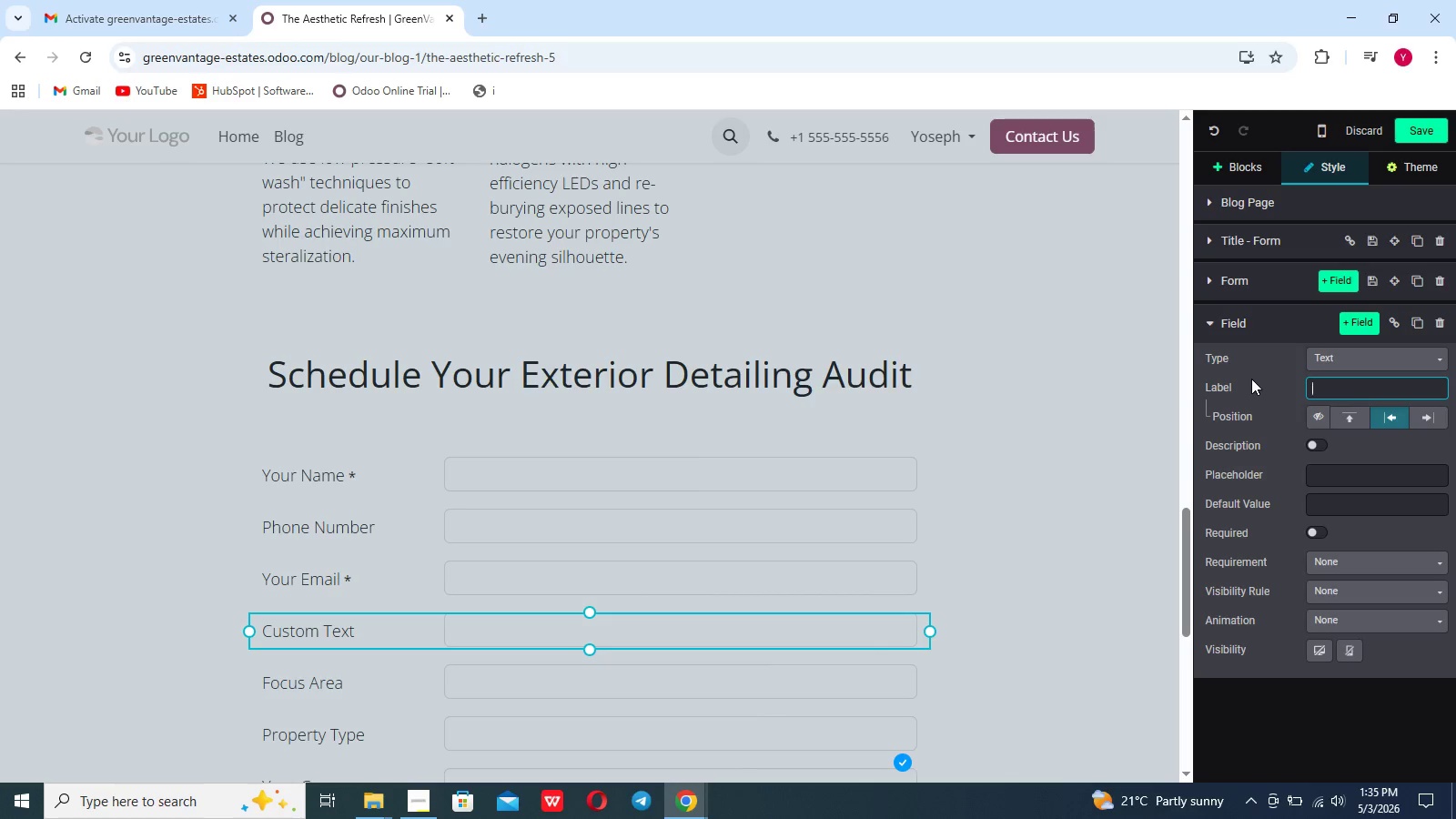 
key(Backspace)
 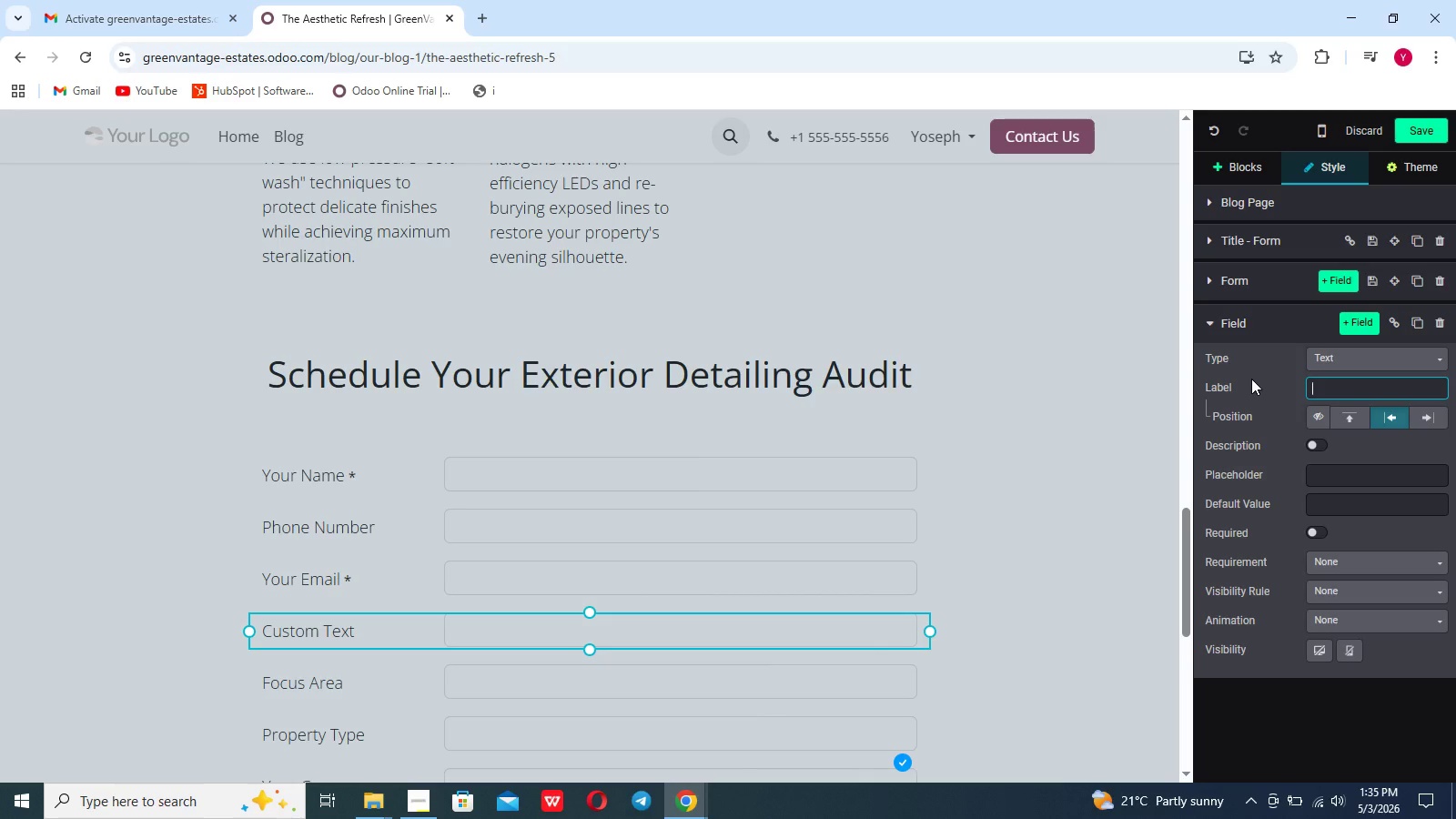 
key(Backspace)
 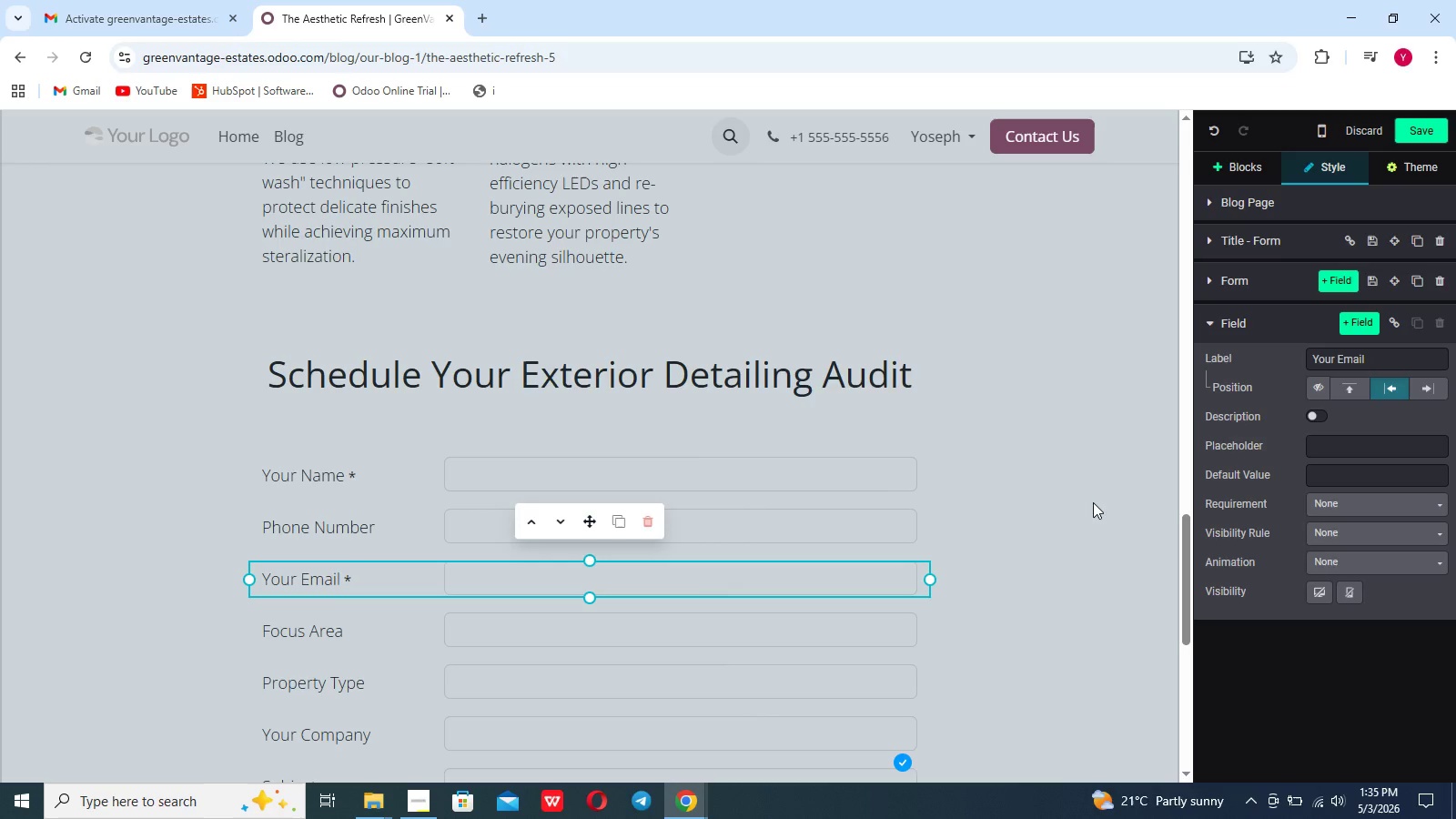 
left_click([641, 691])
 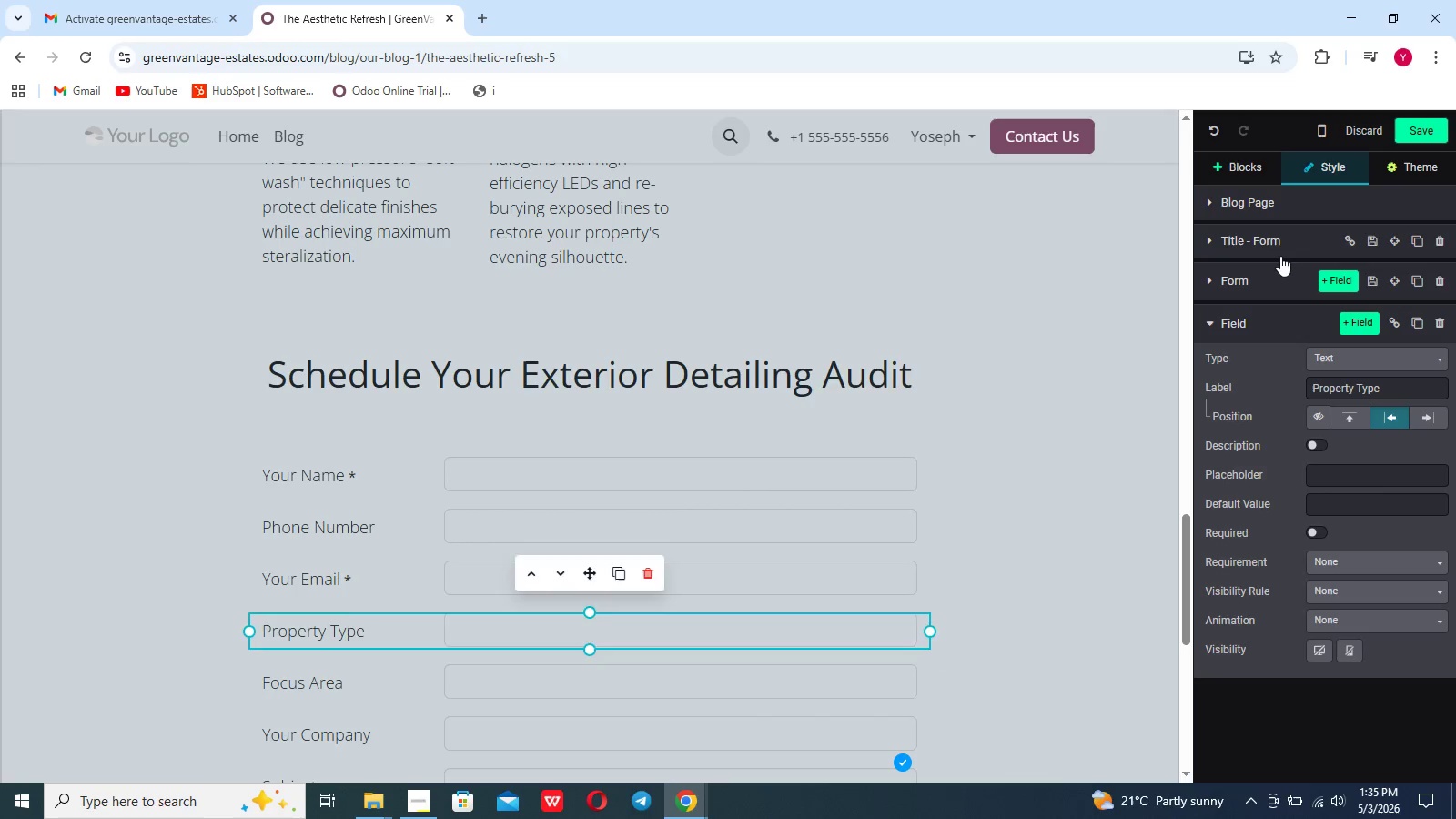 
left_click([1432, 122])
 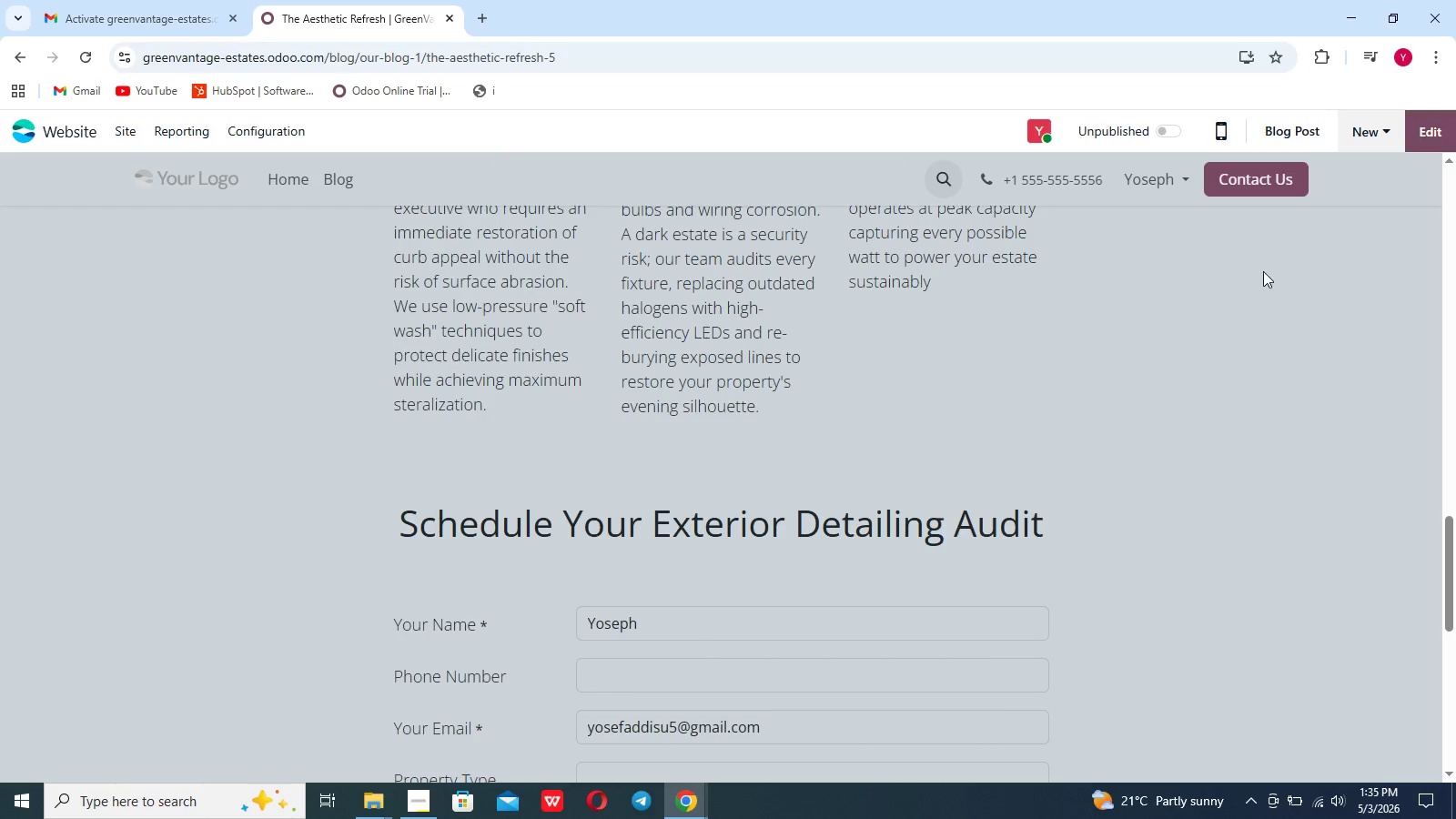 
scroll: coordinate [1163, 556], scroll_direction: down, amount: 17.0
 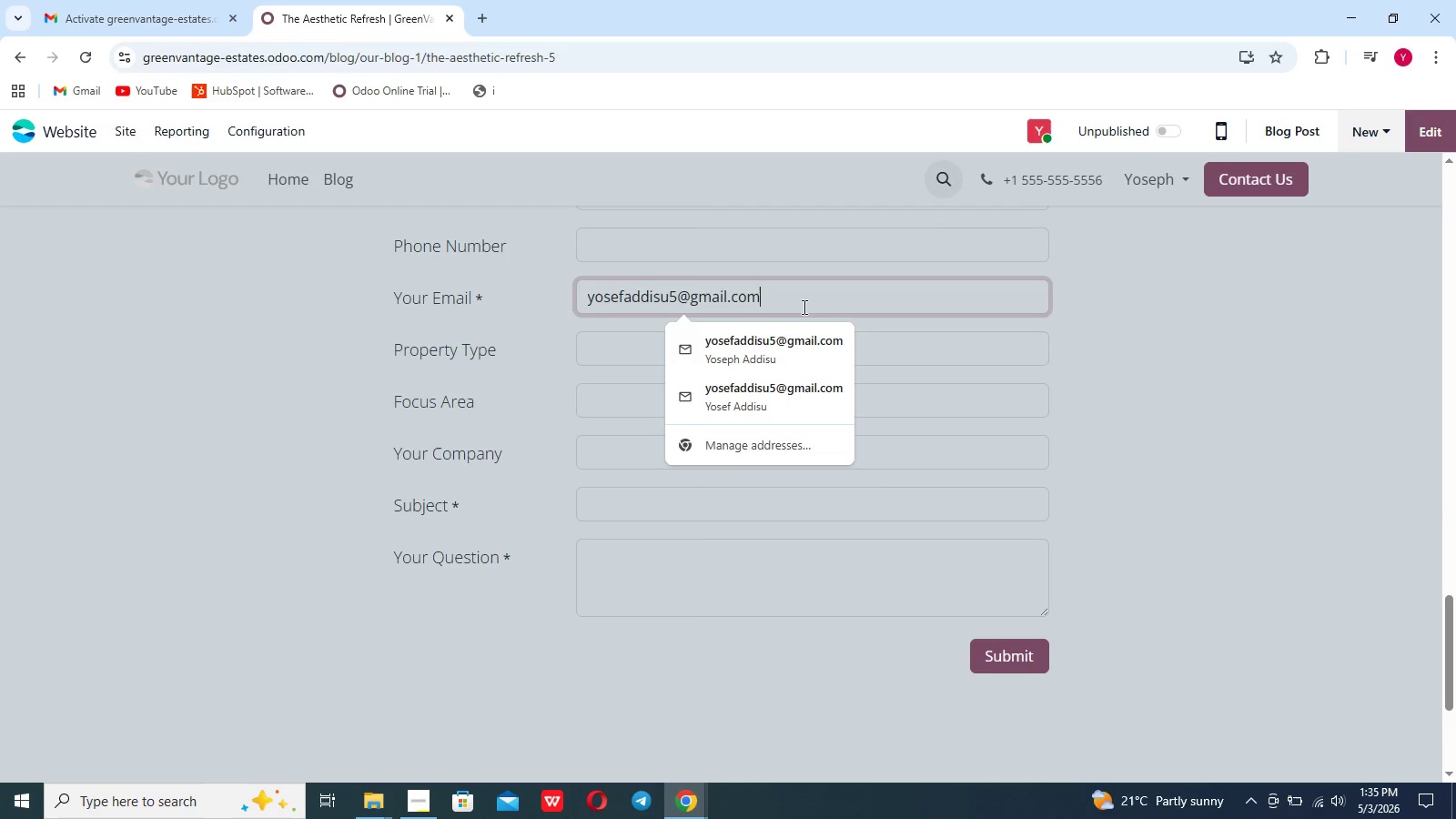 
hold_key(key=Backspace, duration=1.47)
 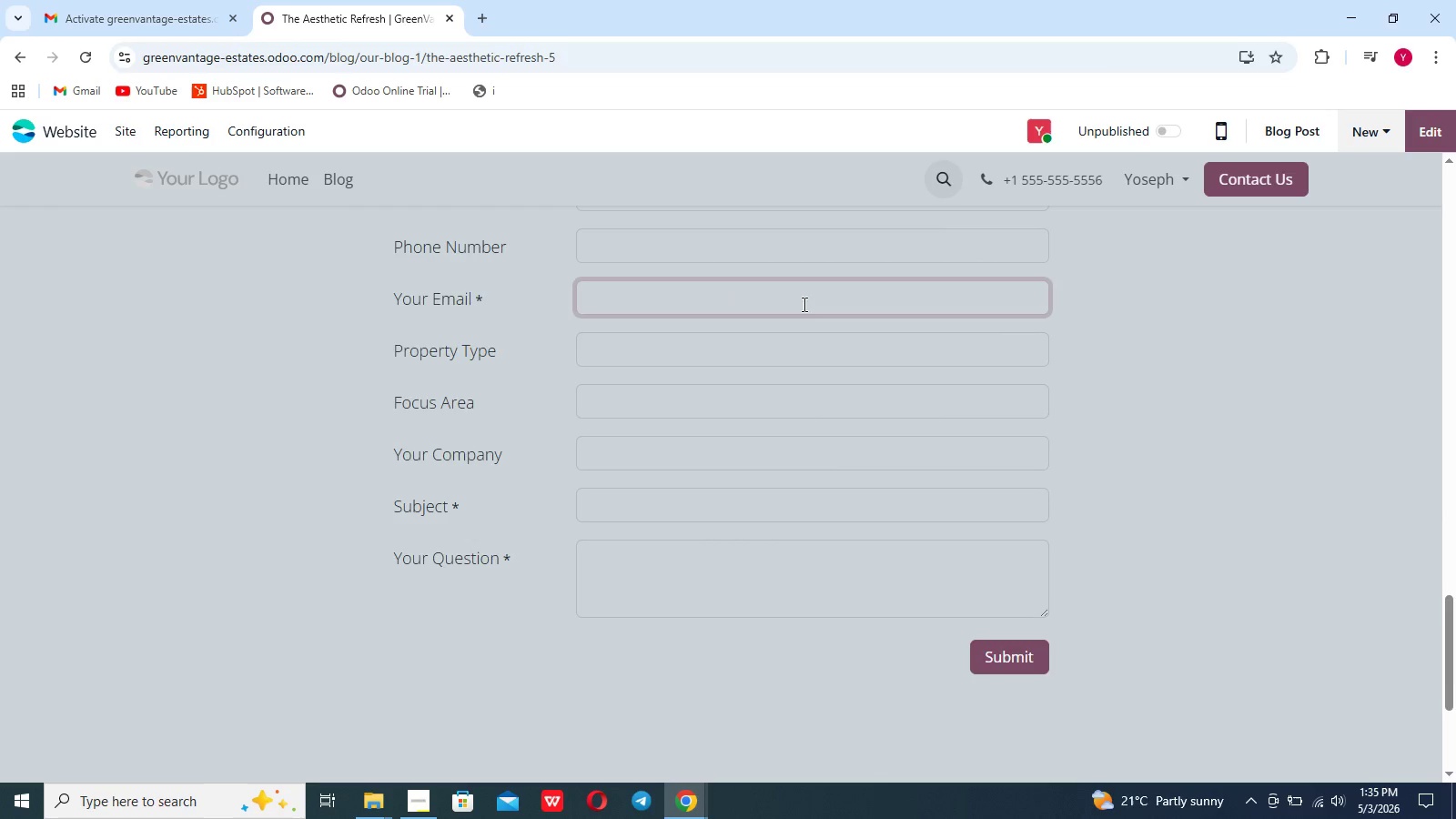 
scroll: coordinate [803, 304], scroll_direction: up, amount: 3.0
 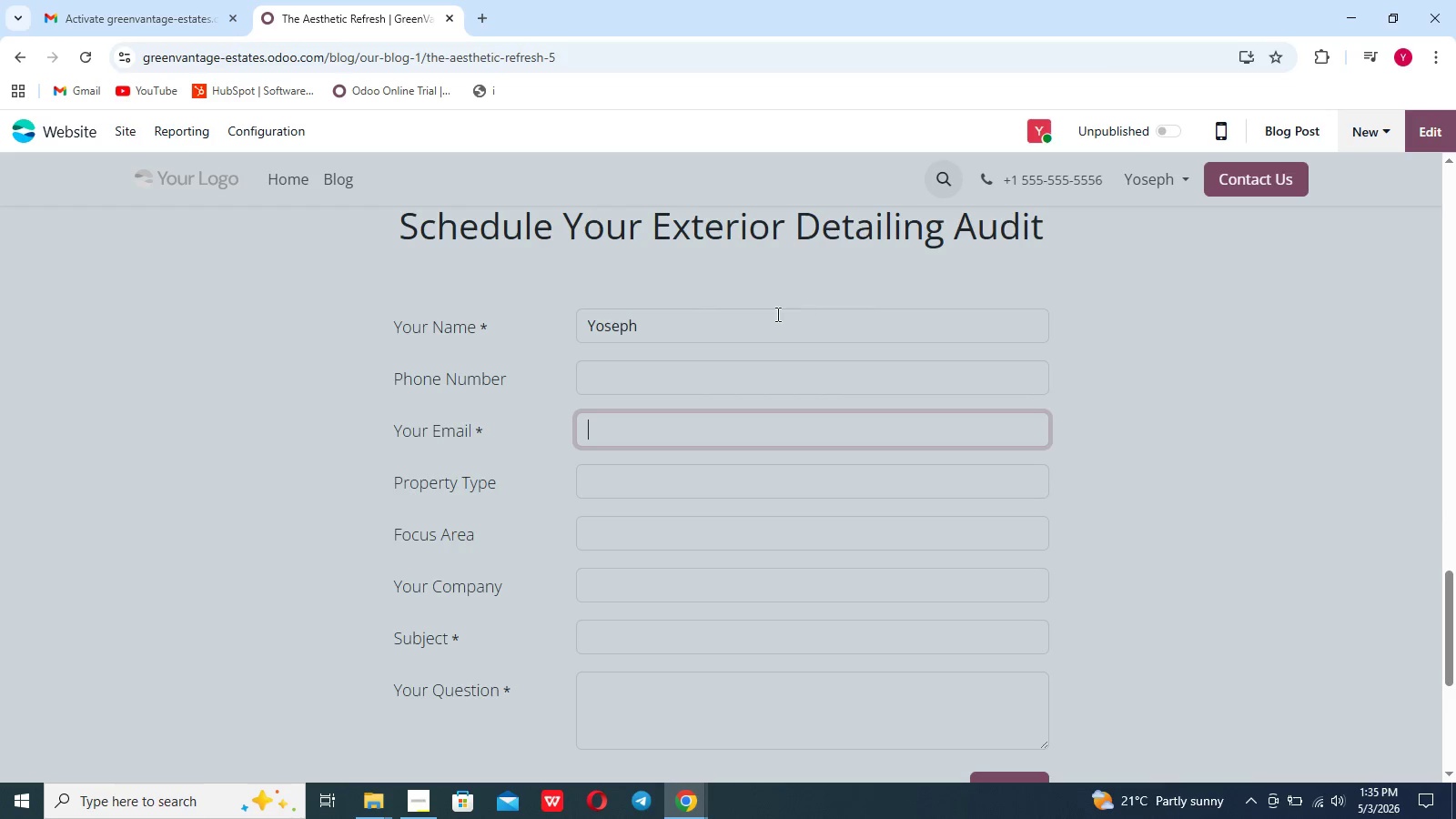 
left_click_drag(start_coordinate=[773, 316], to_coordinate=[773, 311])
 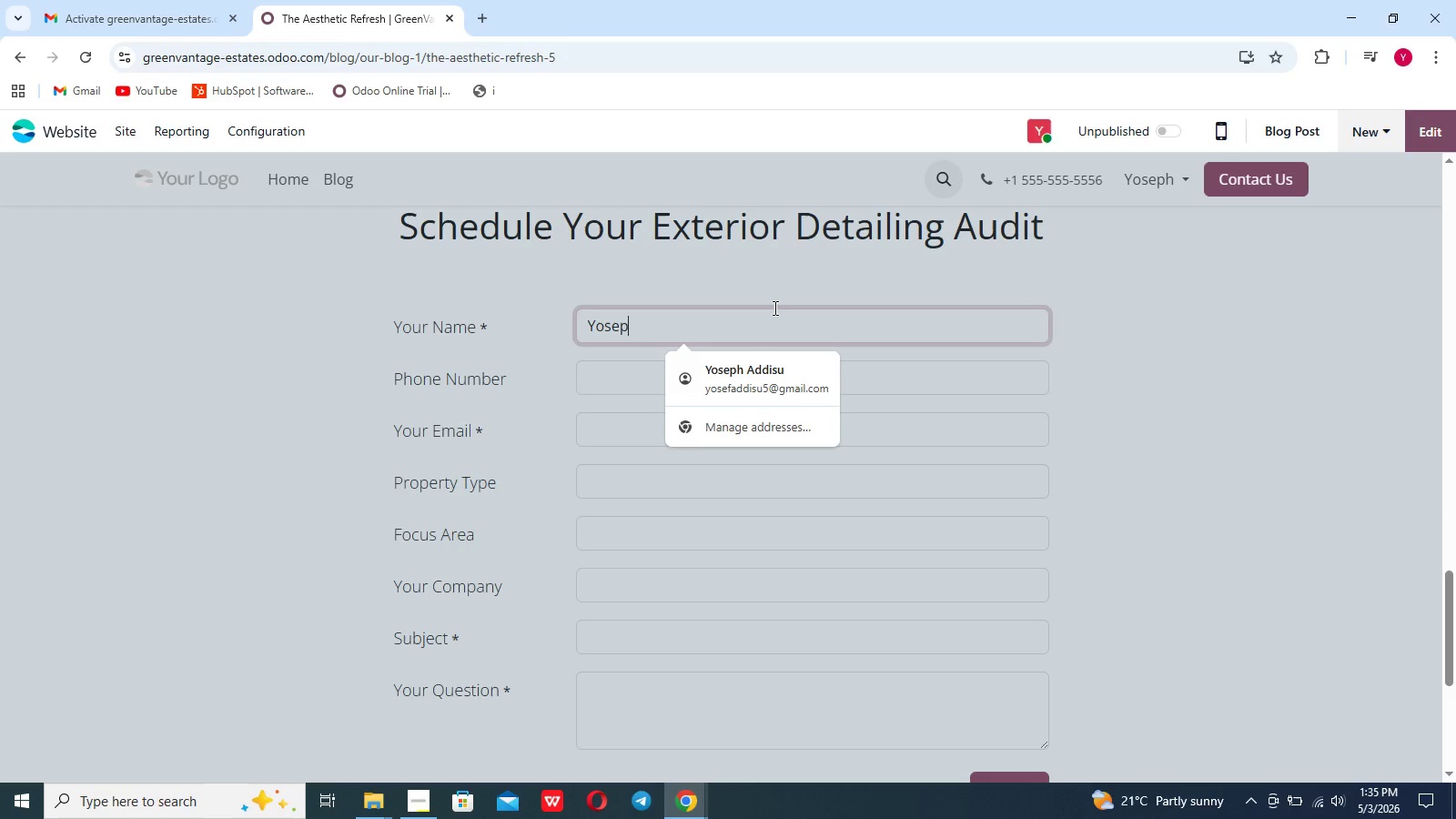 
hold_key(key=Backspace, duration=0.94)
 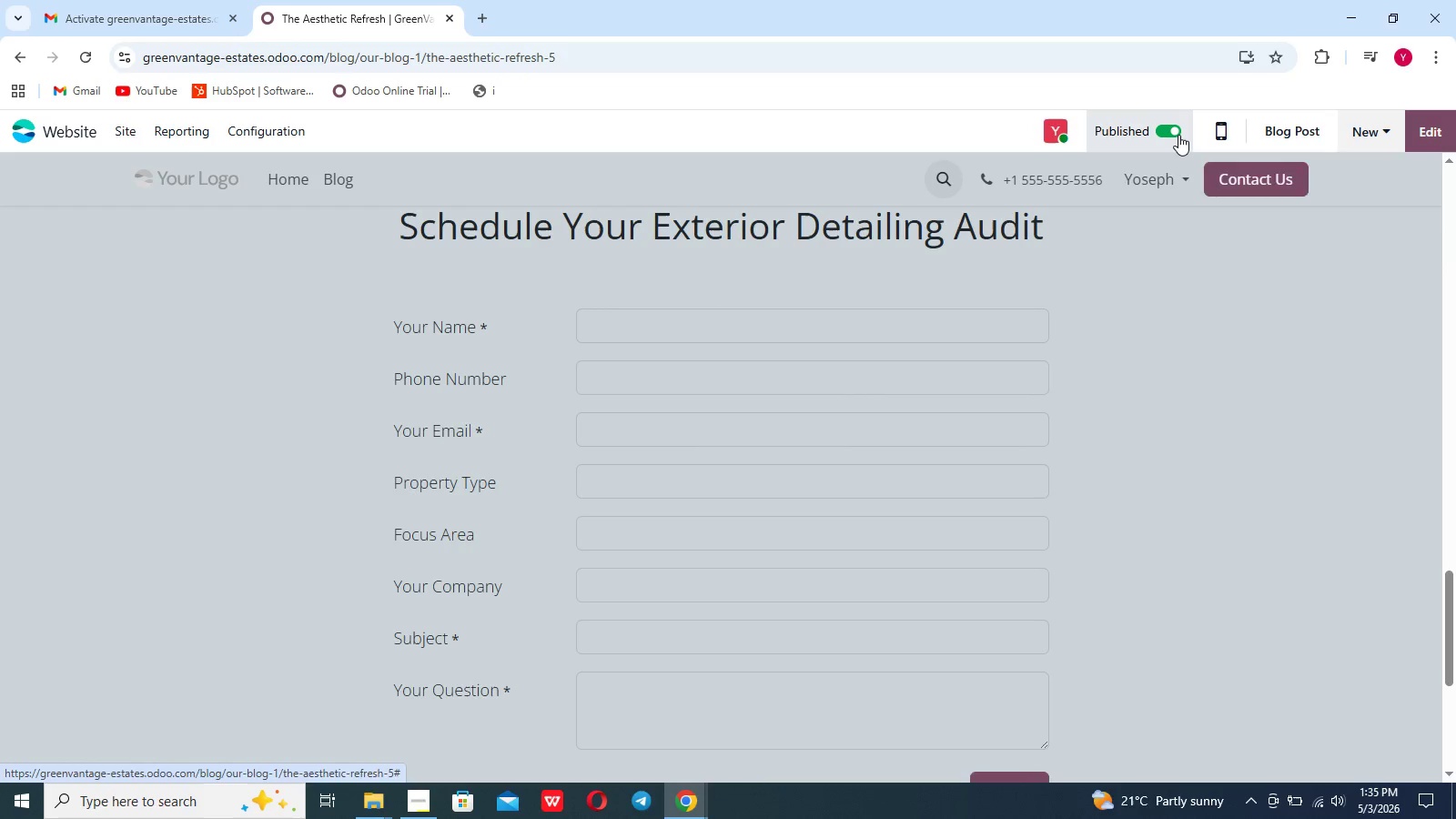 
double_click([1155, 386])
 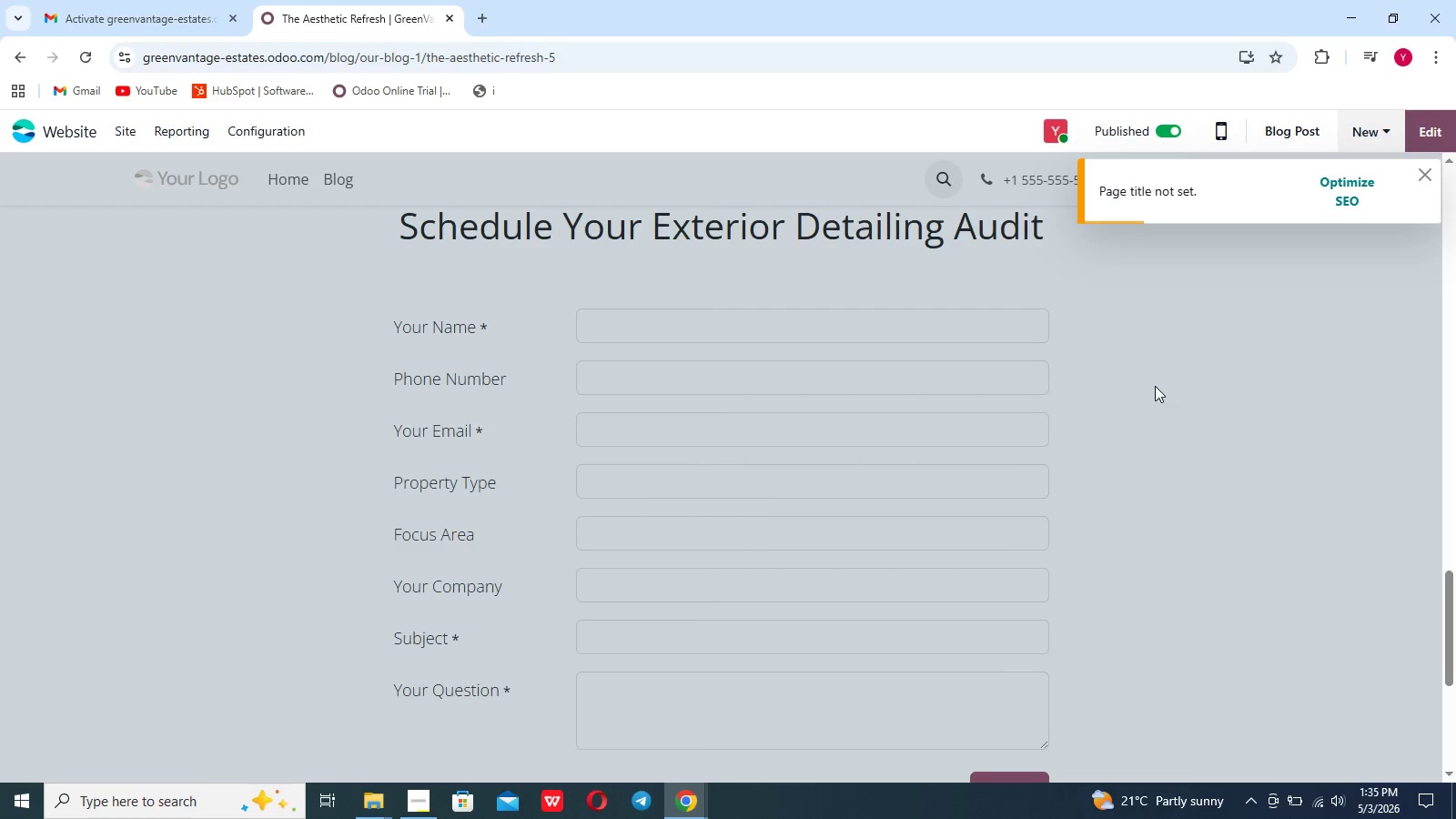 
scroll: coordinate [1155, 386], scroll_direction: down, amount: 67.0
 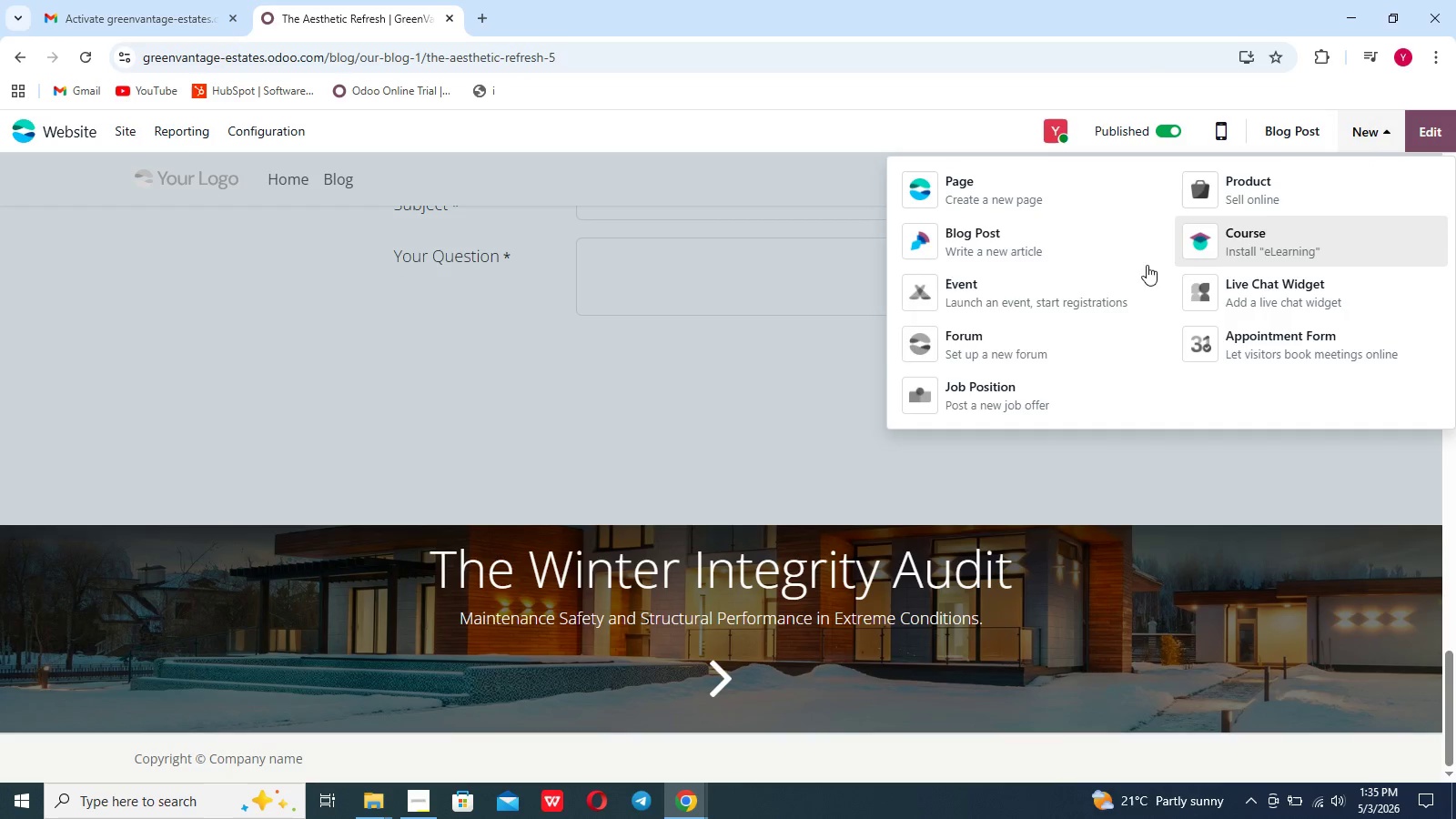 
left_click([1067, 243])
 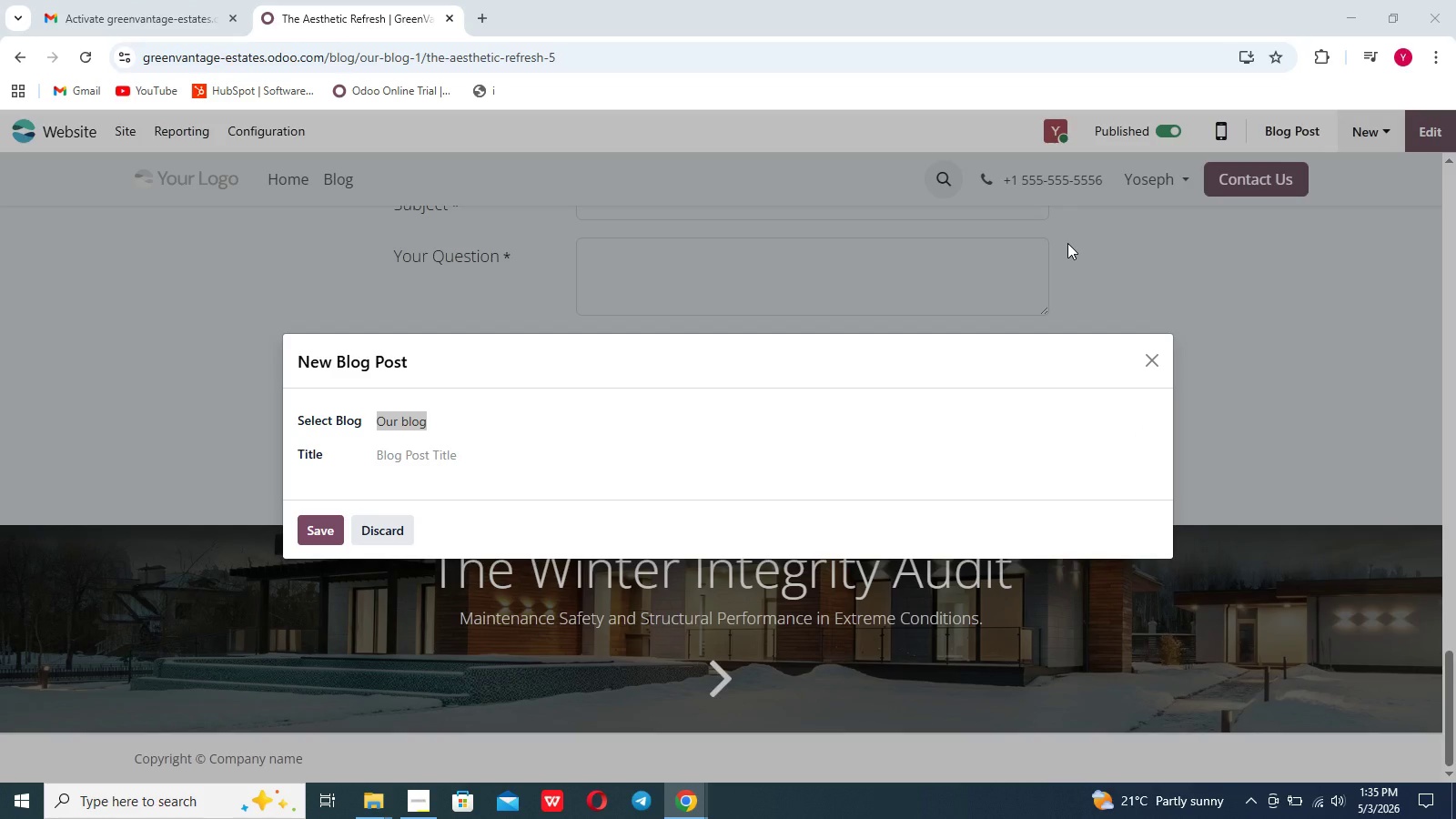 
wait(14.72)
 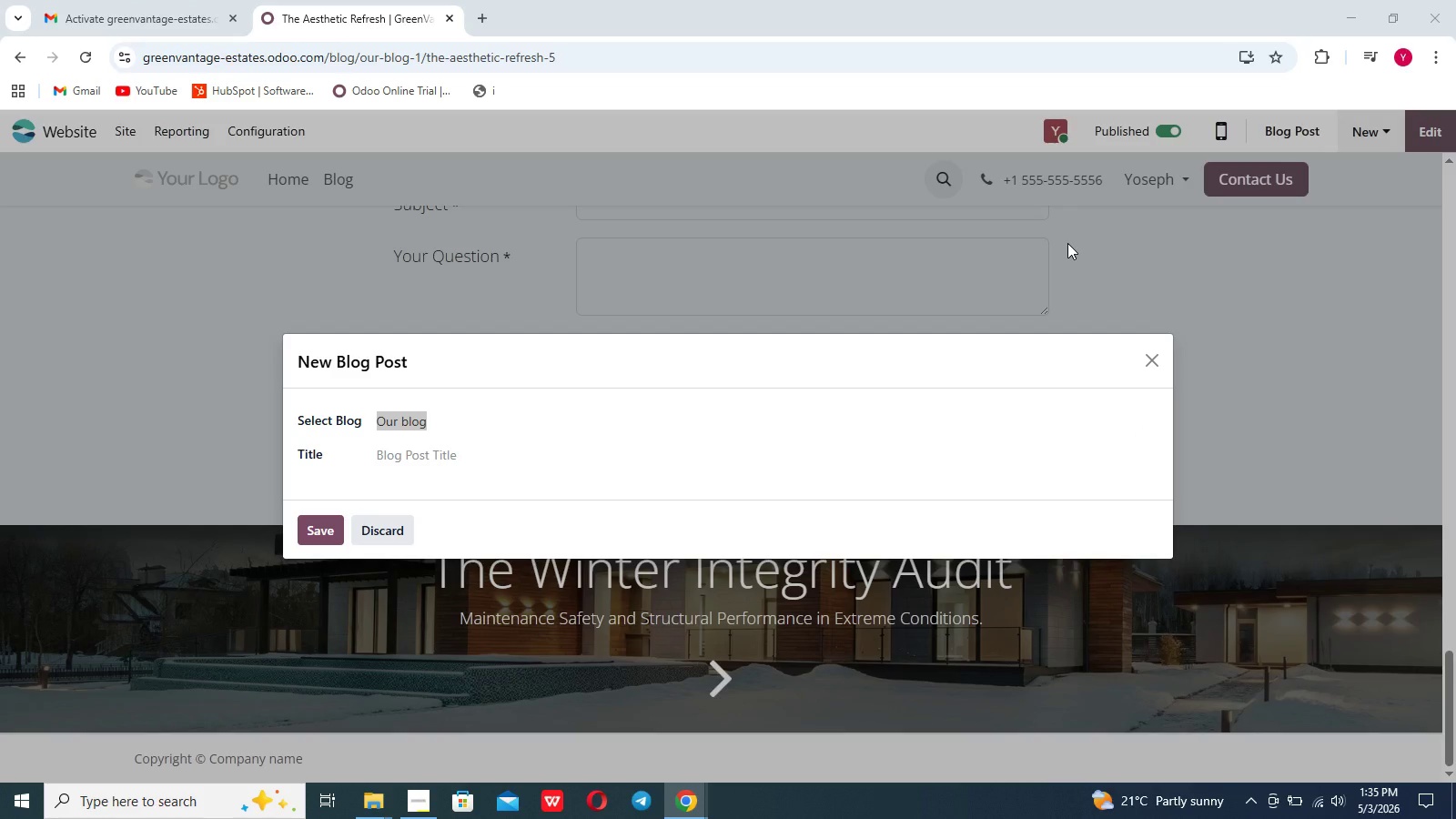 
left_click([544, 452])
 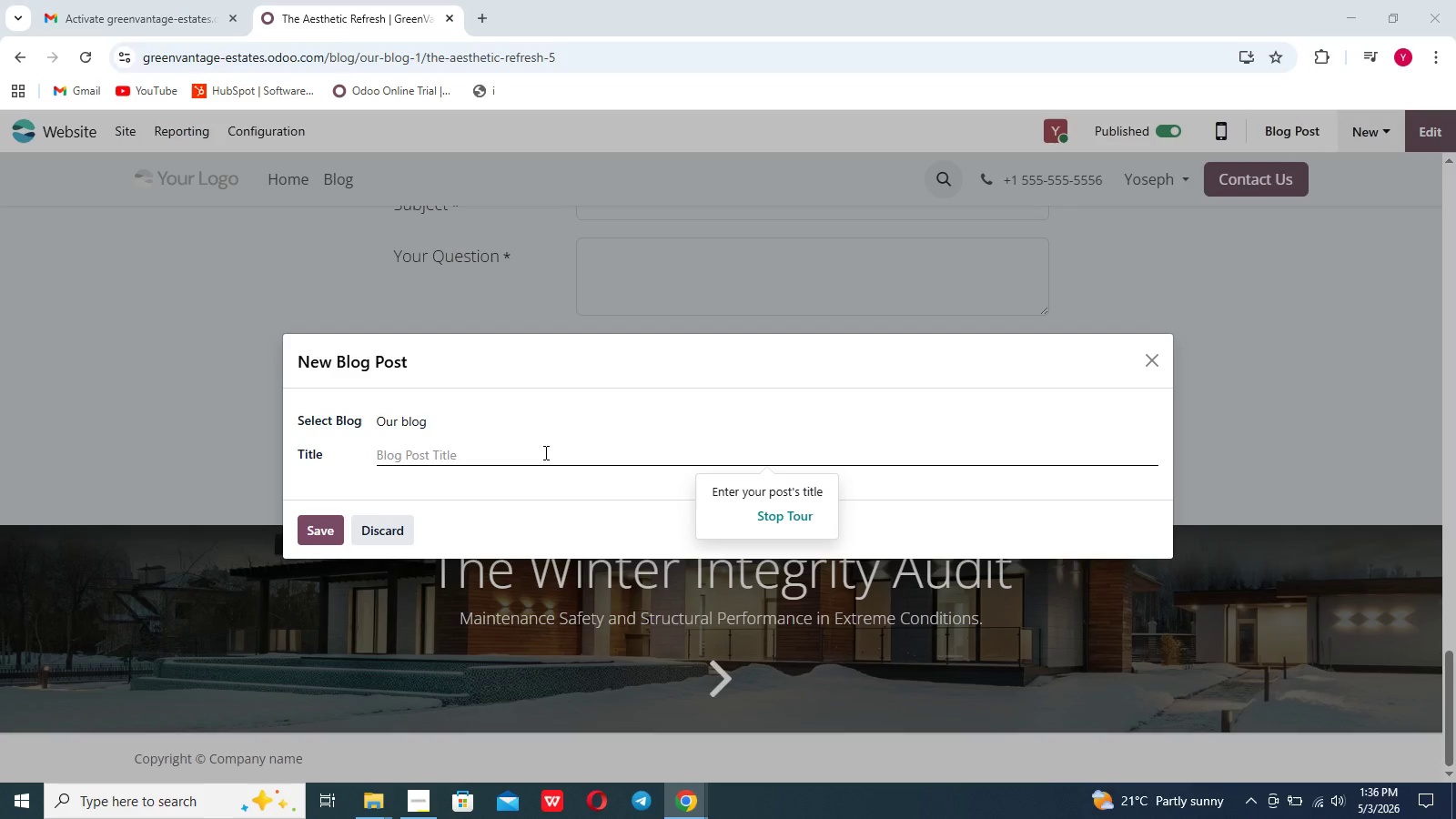 
wait(6.95)
 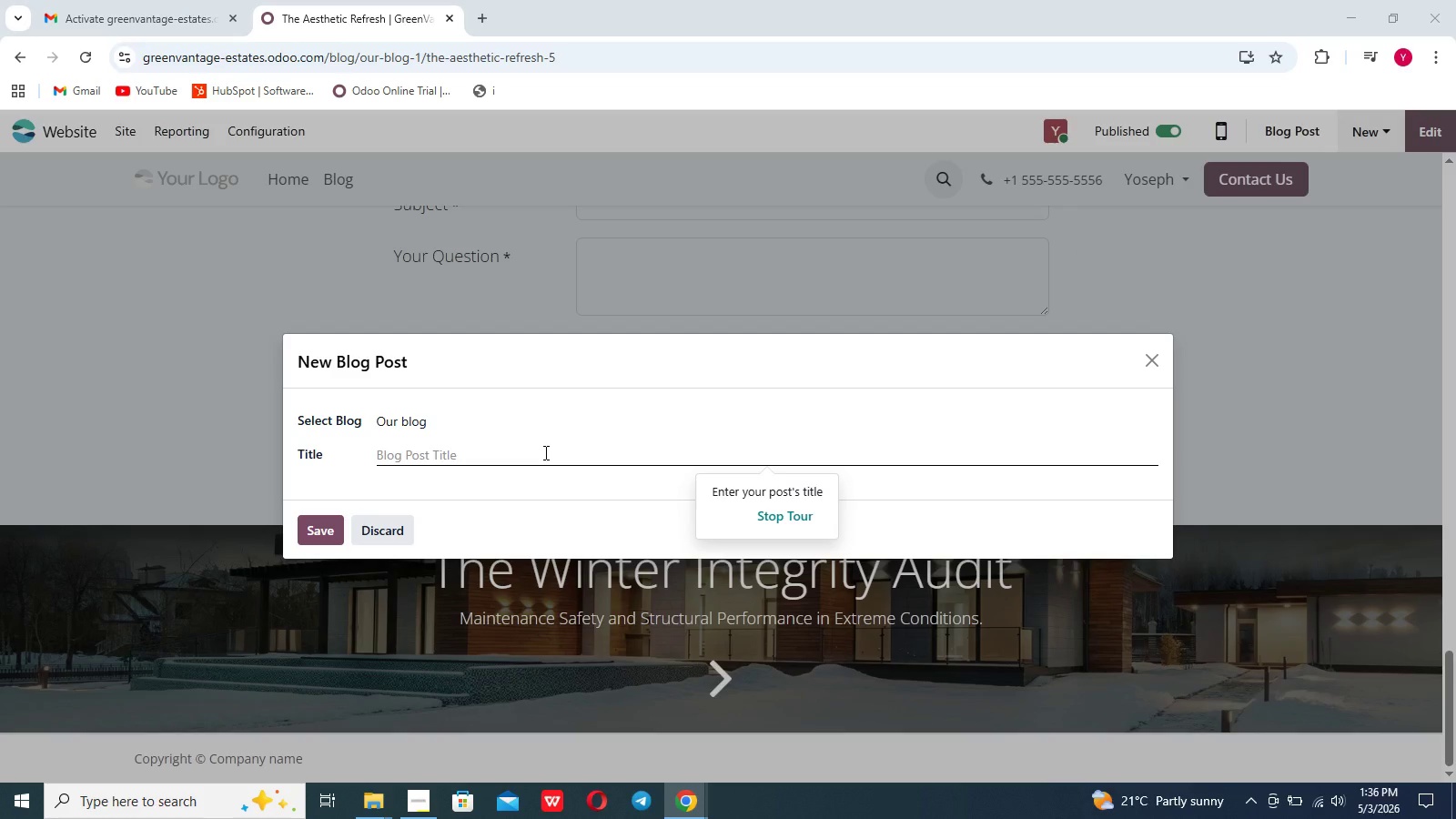 
key(Shift+T)
 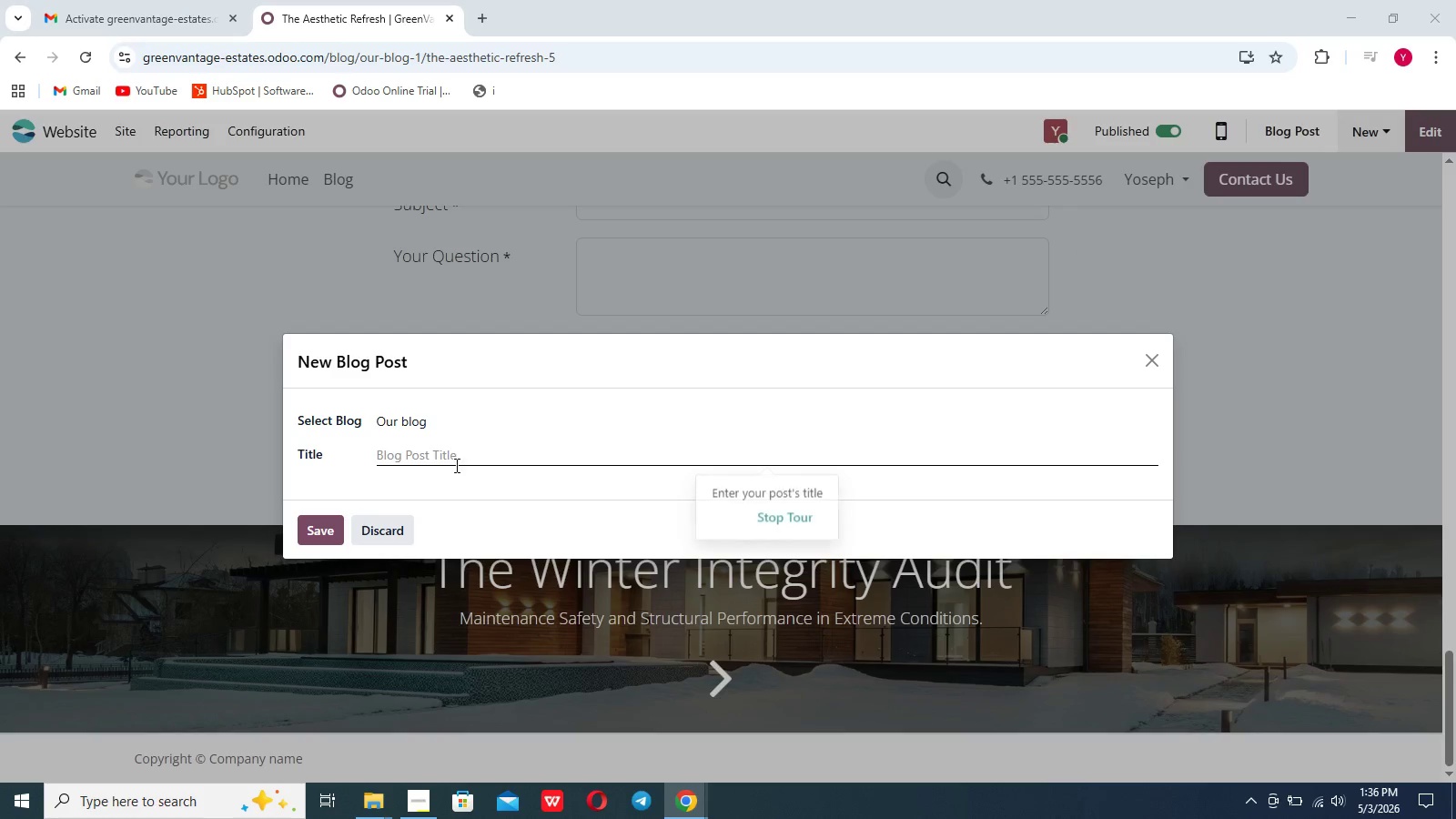 
left_click([454, 465])
 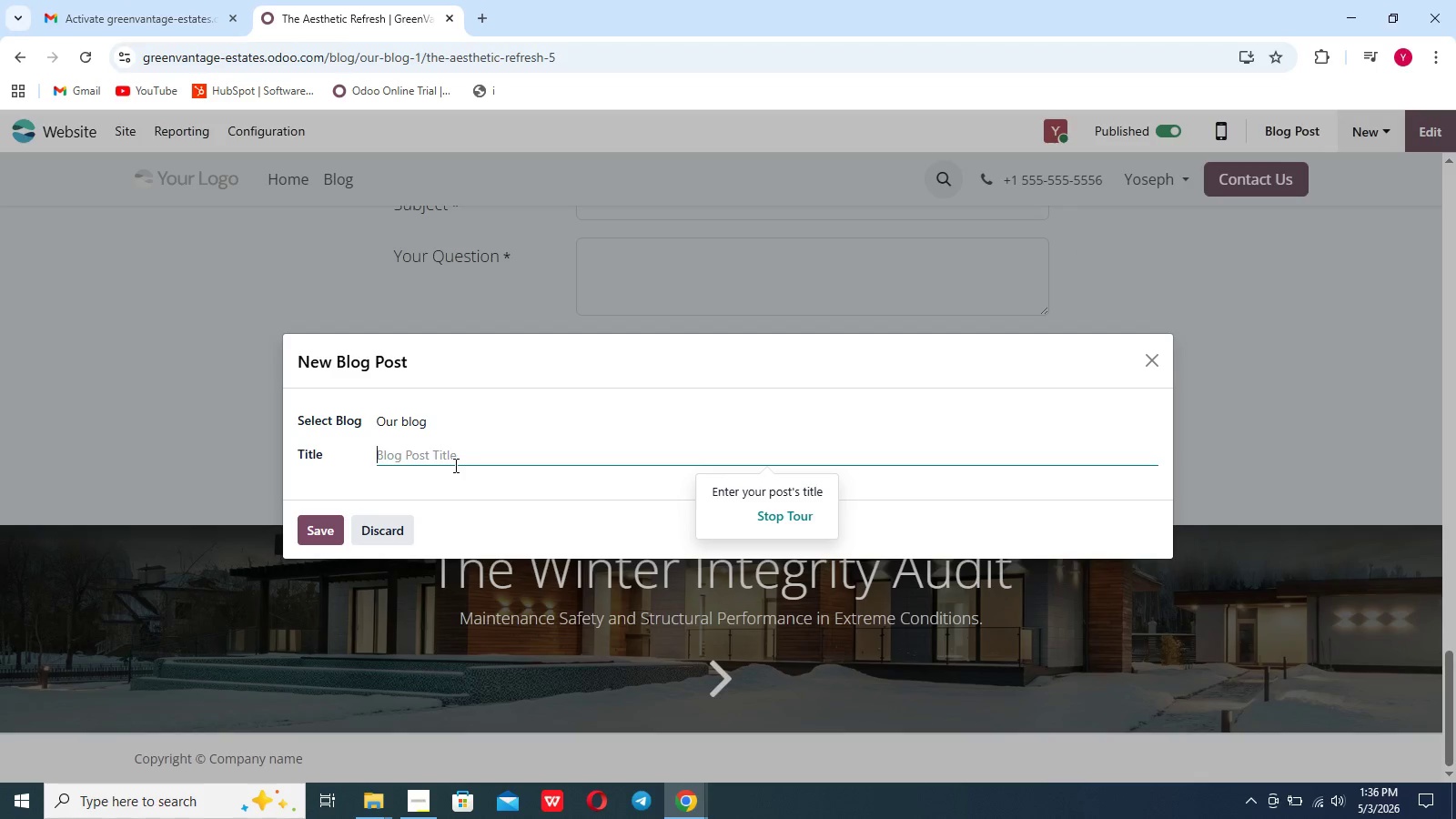 
type(The Sustain)
 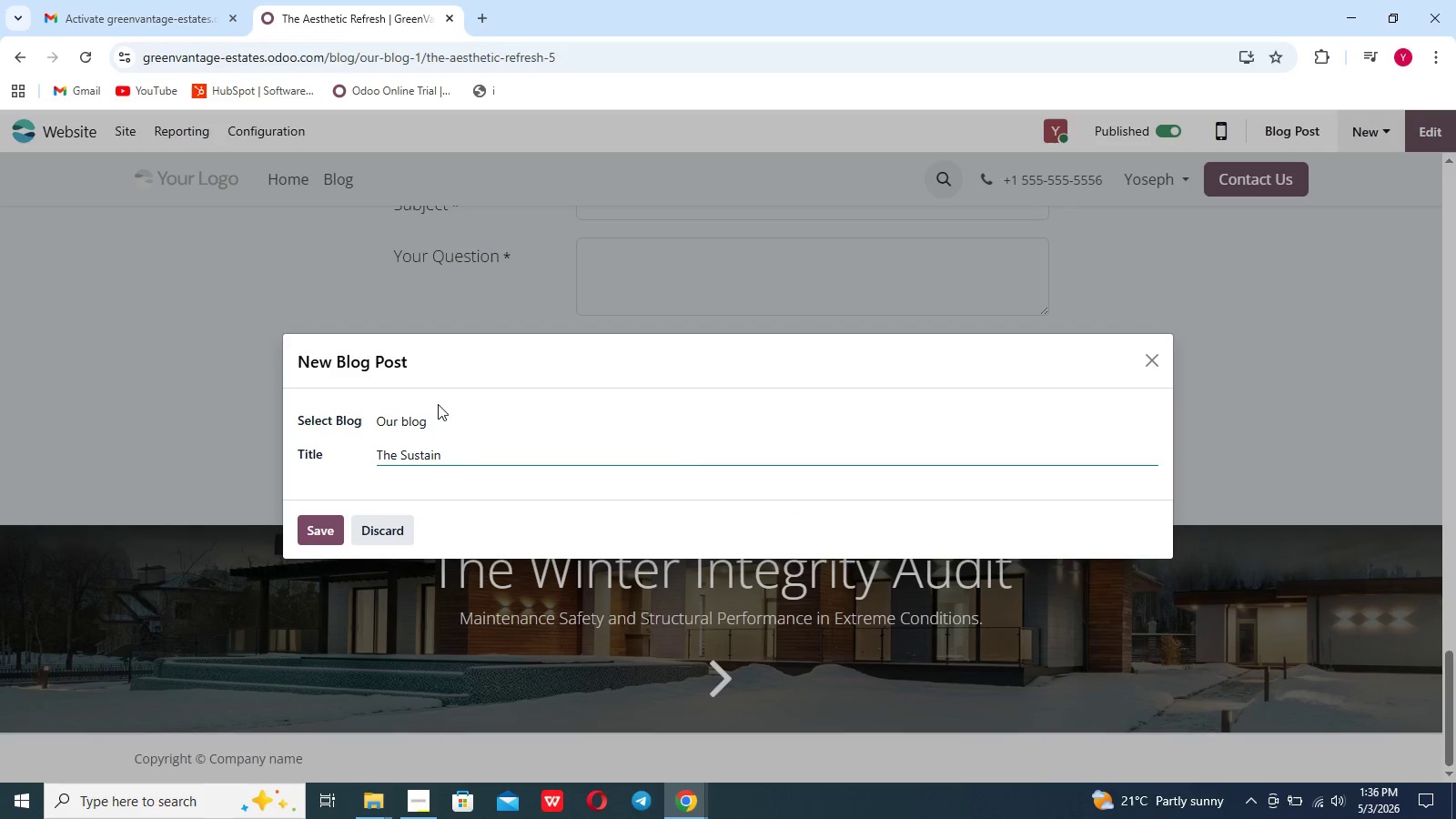 
type(able)
 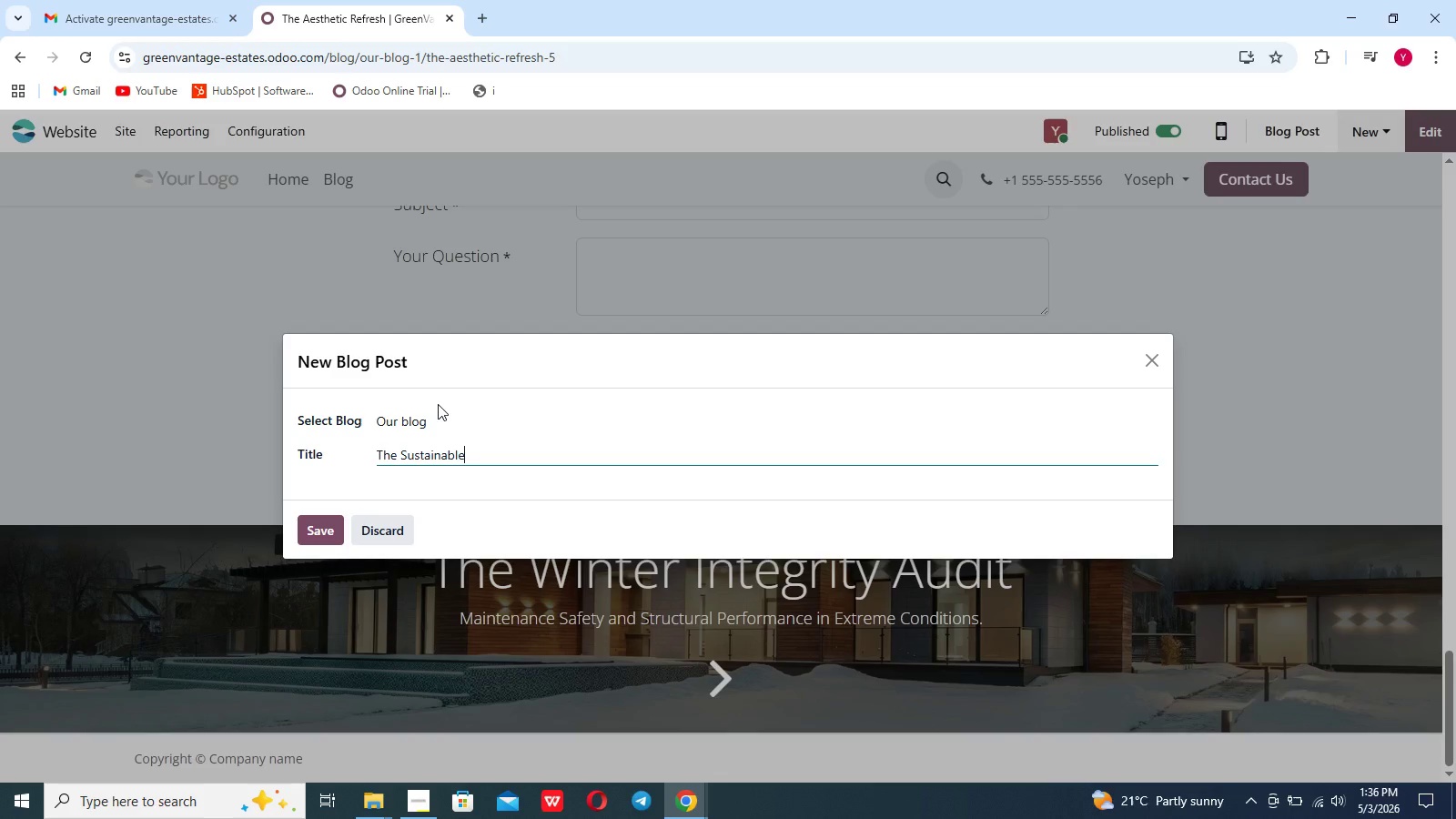 
type( esta)
key(Backspace)
key(Backspace)
key(Backspace)
key(Backspace)
 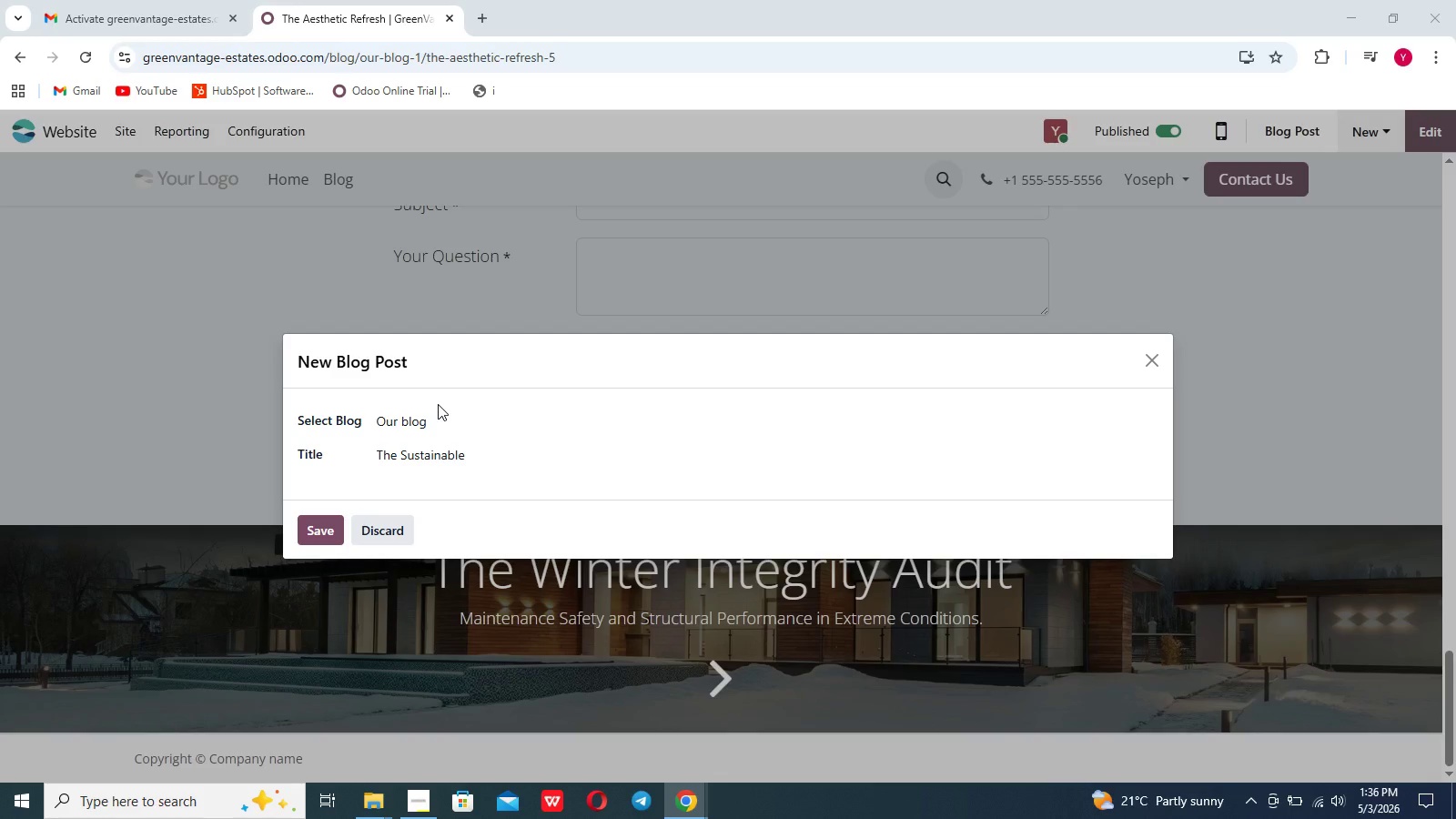 
wait(7.33)
 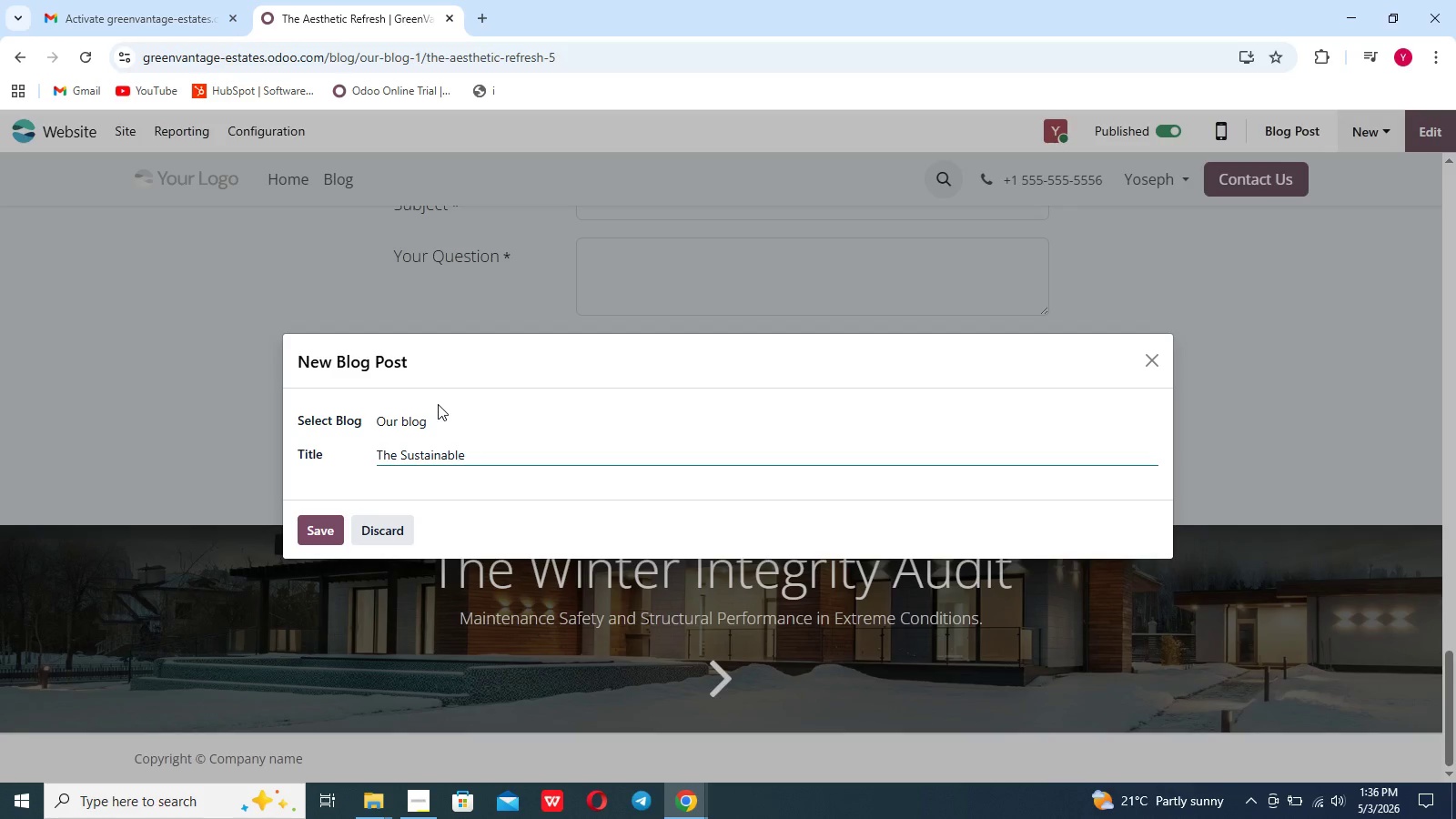 
type(Es)
 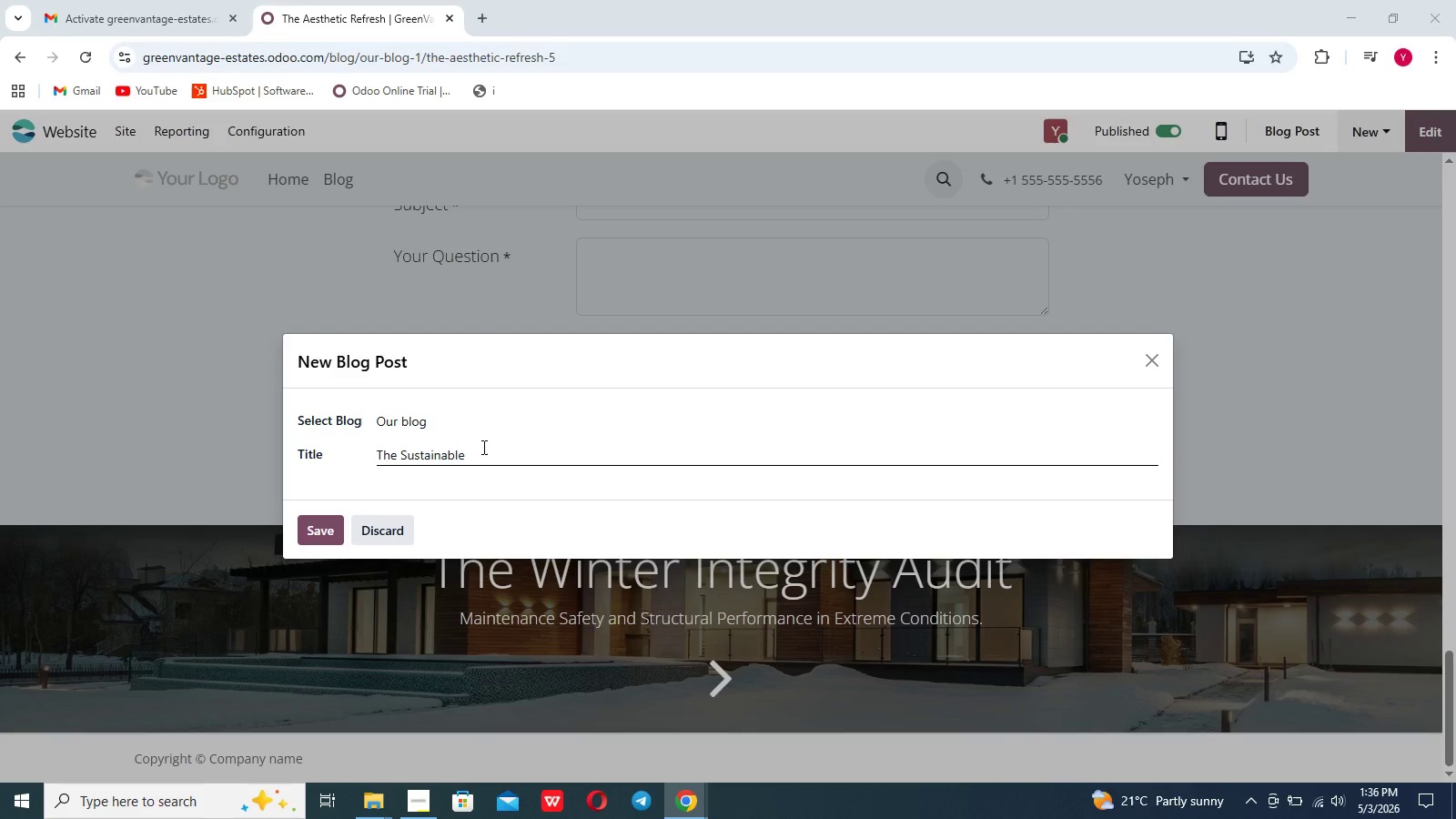 
left_click([484, 451])
 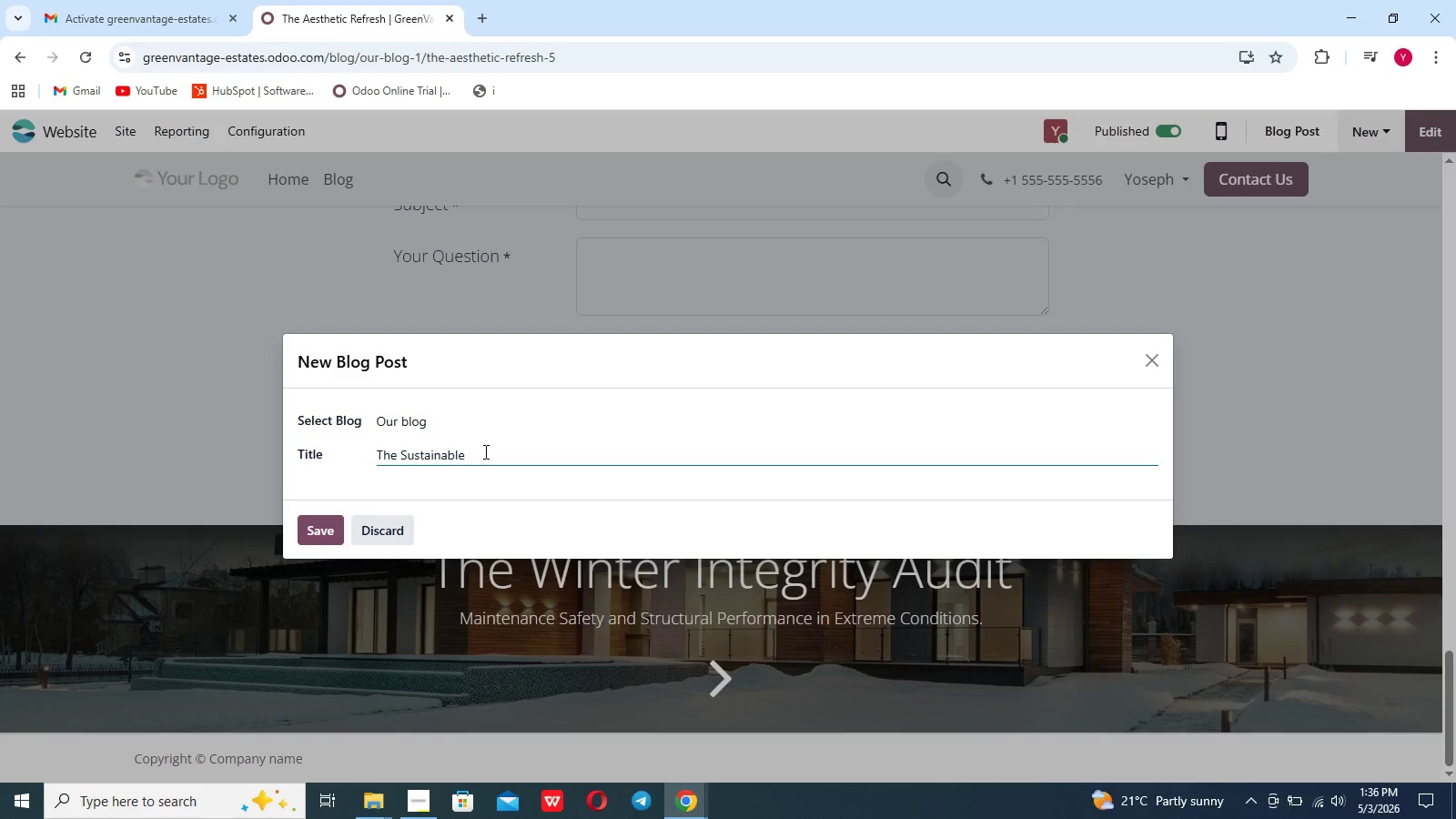 
type( Estate)
 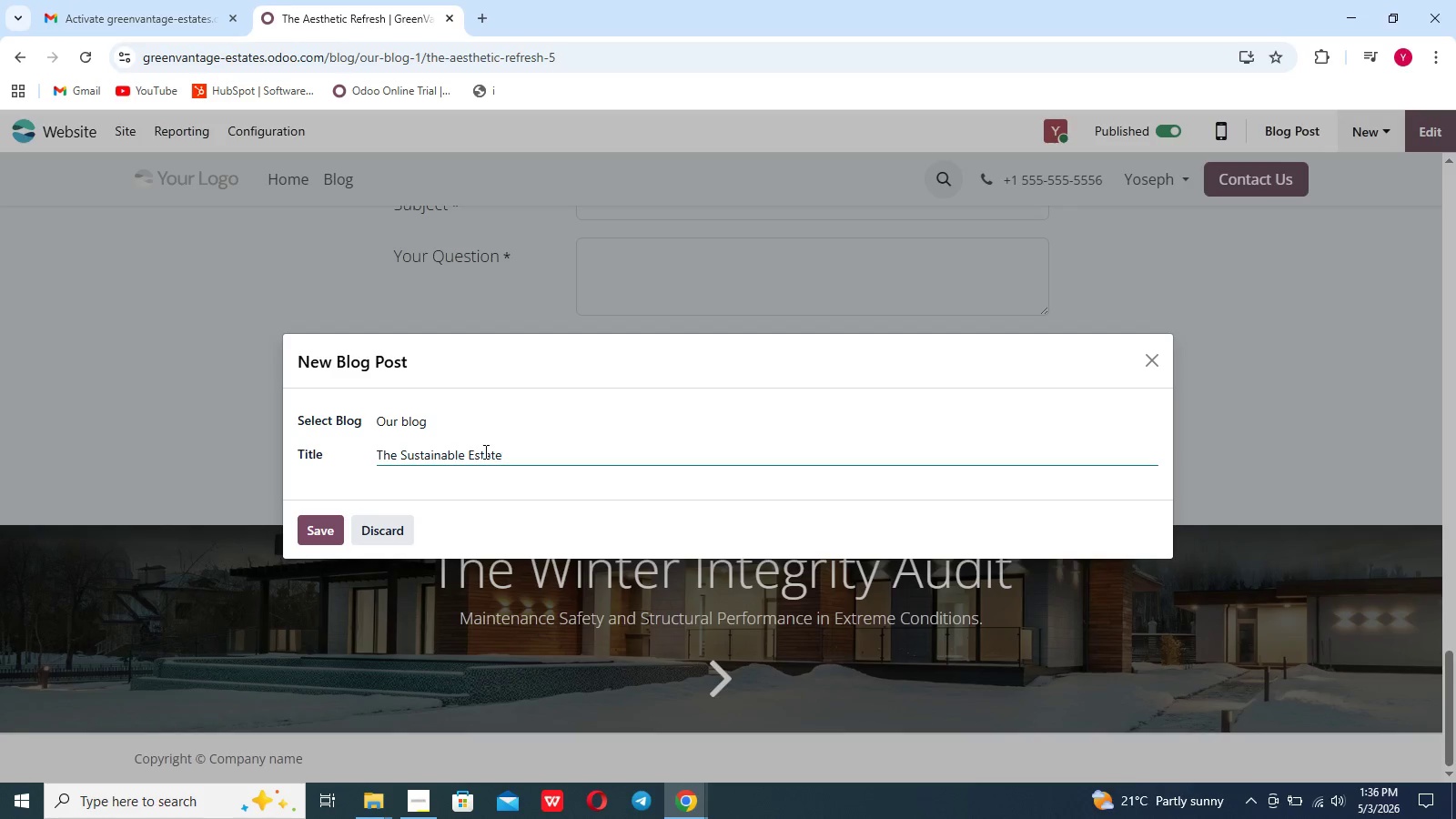 
left_click([329, 531])
 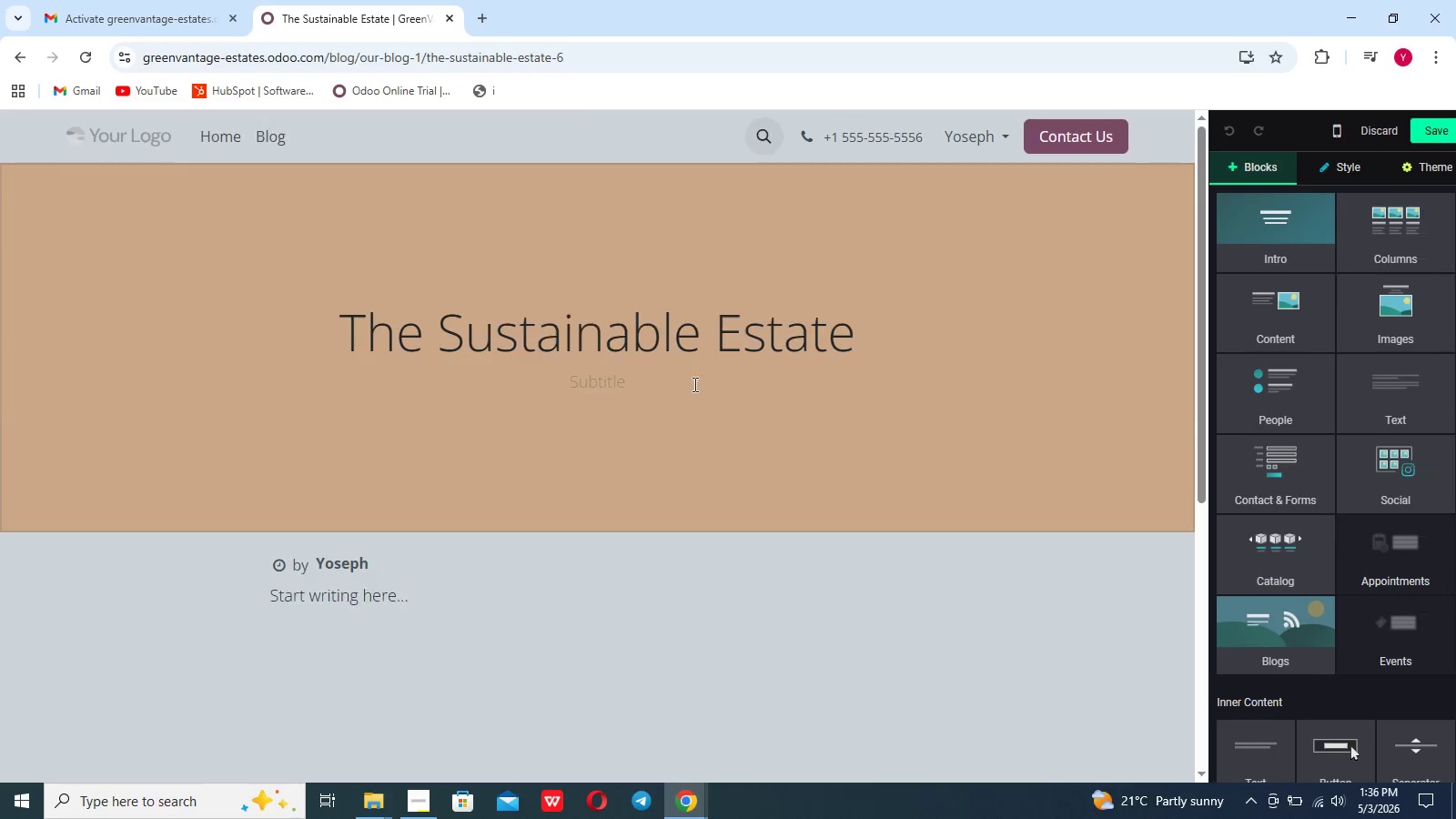 
left_click([566, 385])
 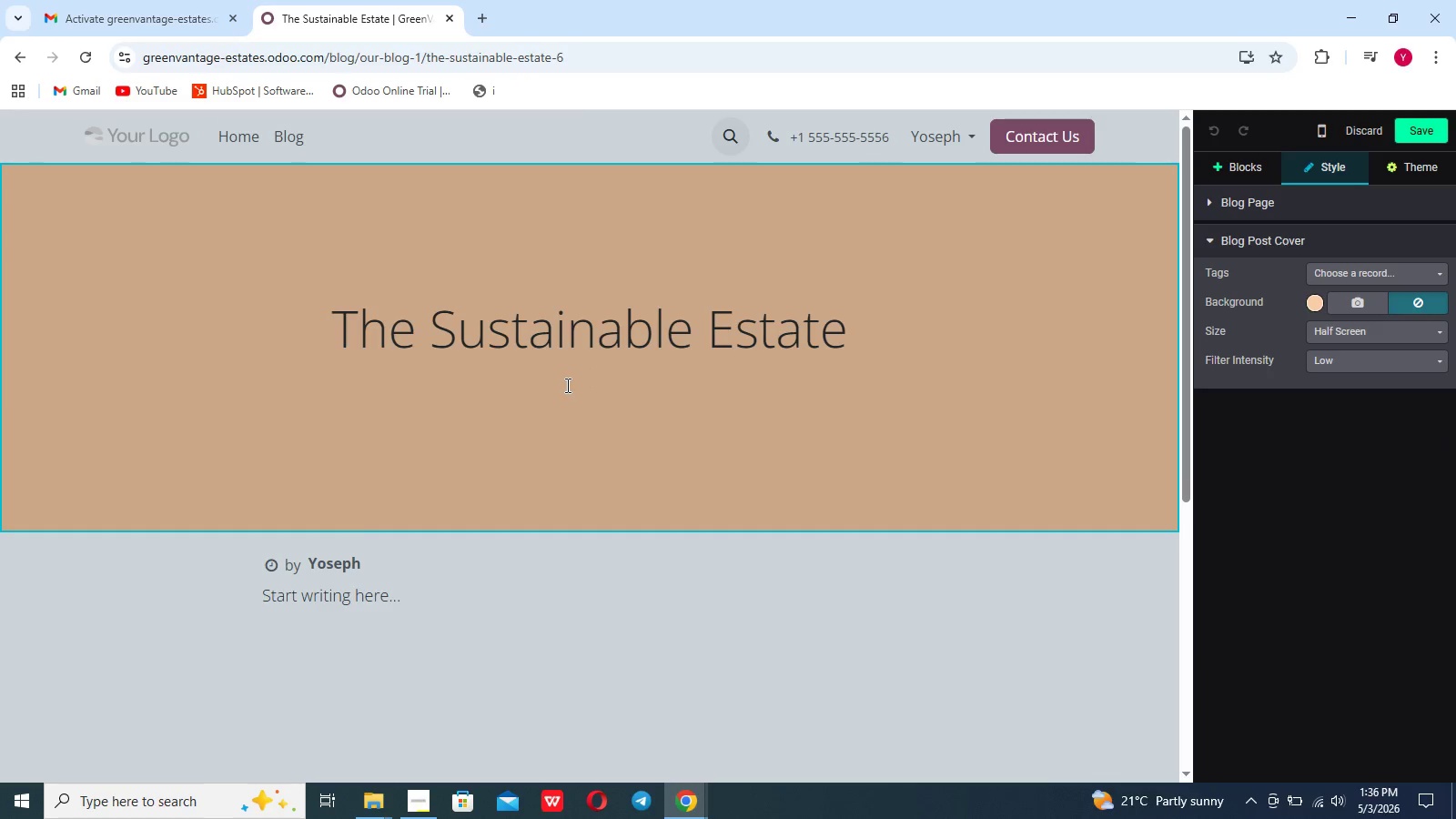 
left_click([566, 385])
 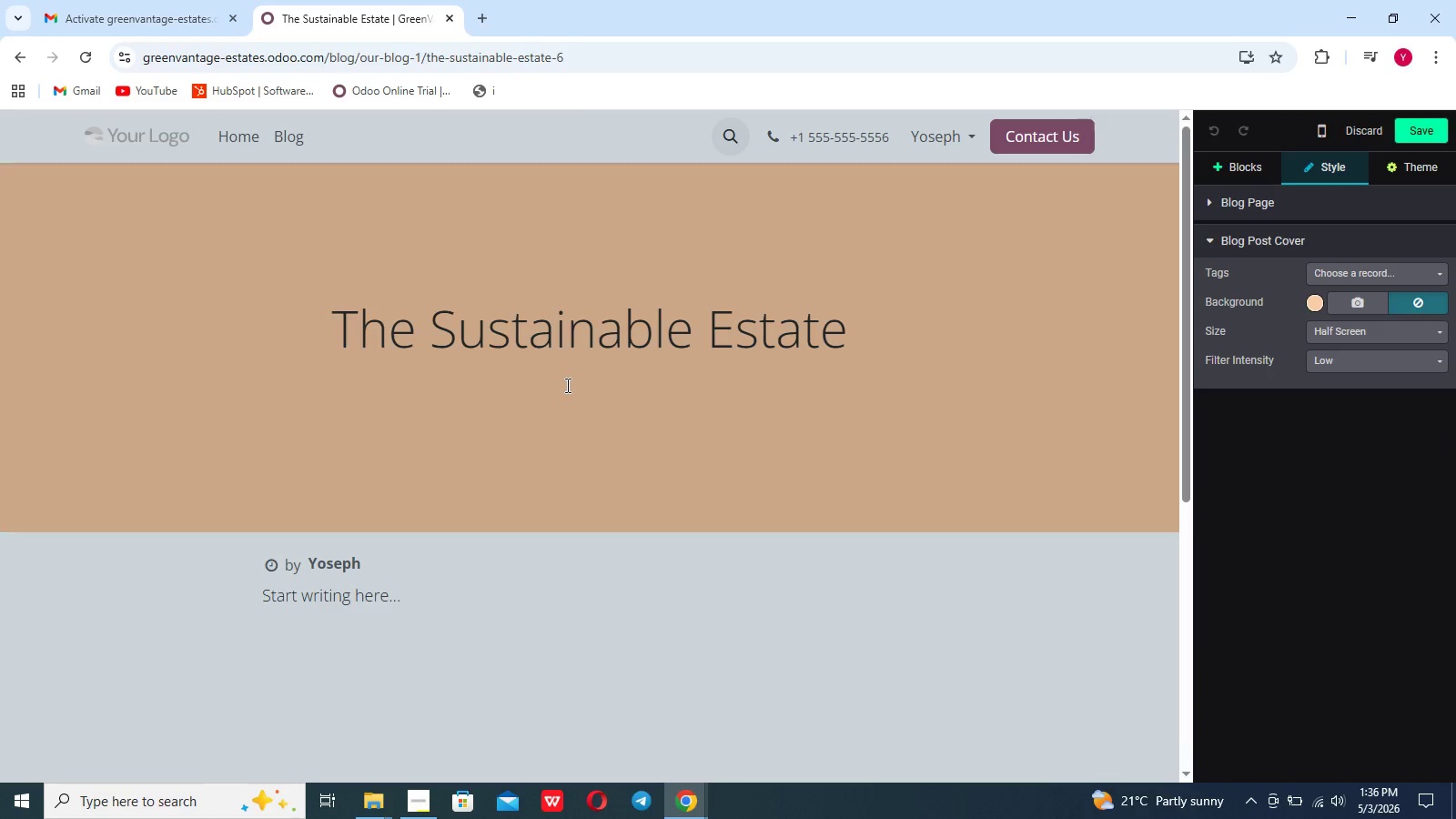 
type(Future-proofing T)
key(Backspace)
type(Your Property With Intelligent Resource Management)
 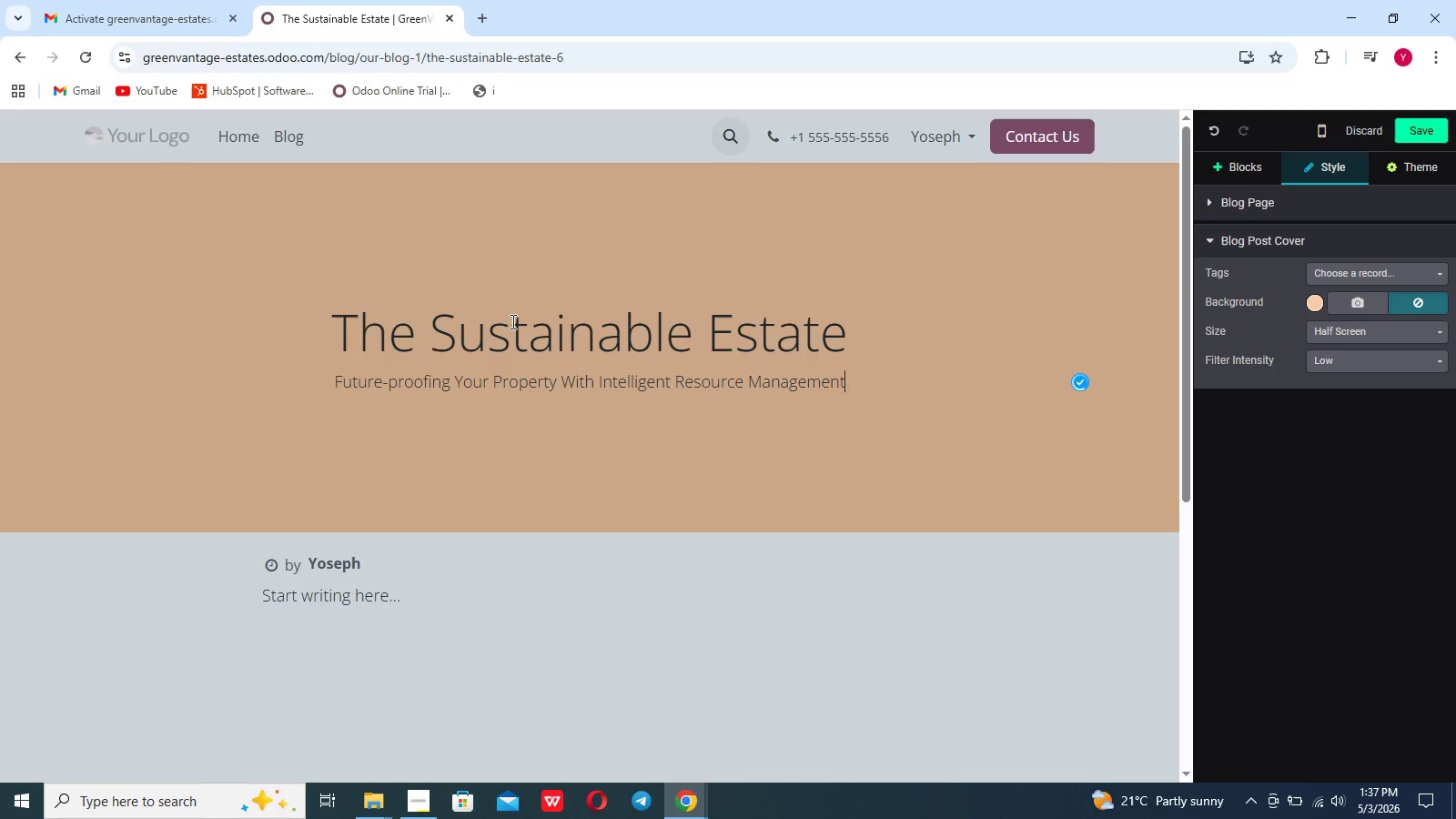 
left_click([1340, 302])
 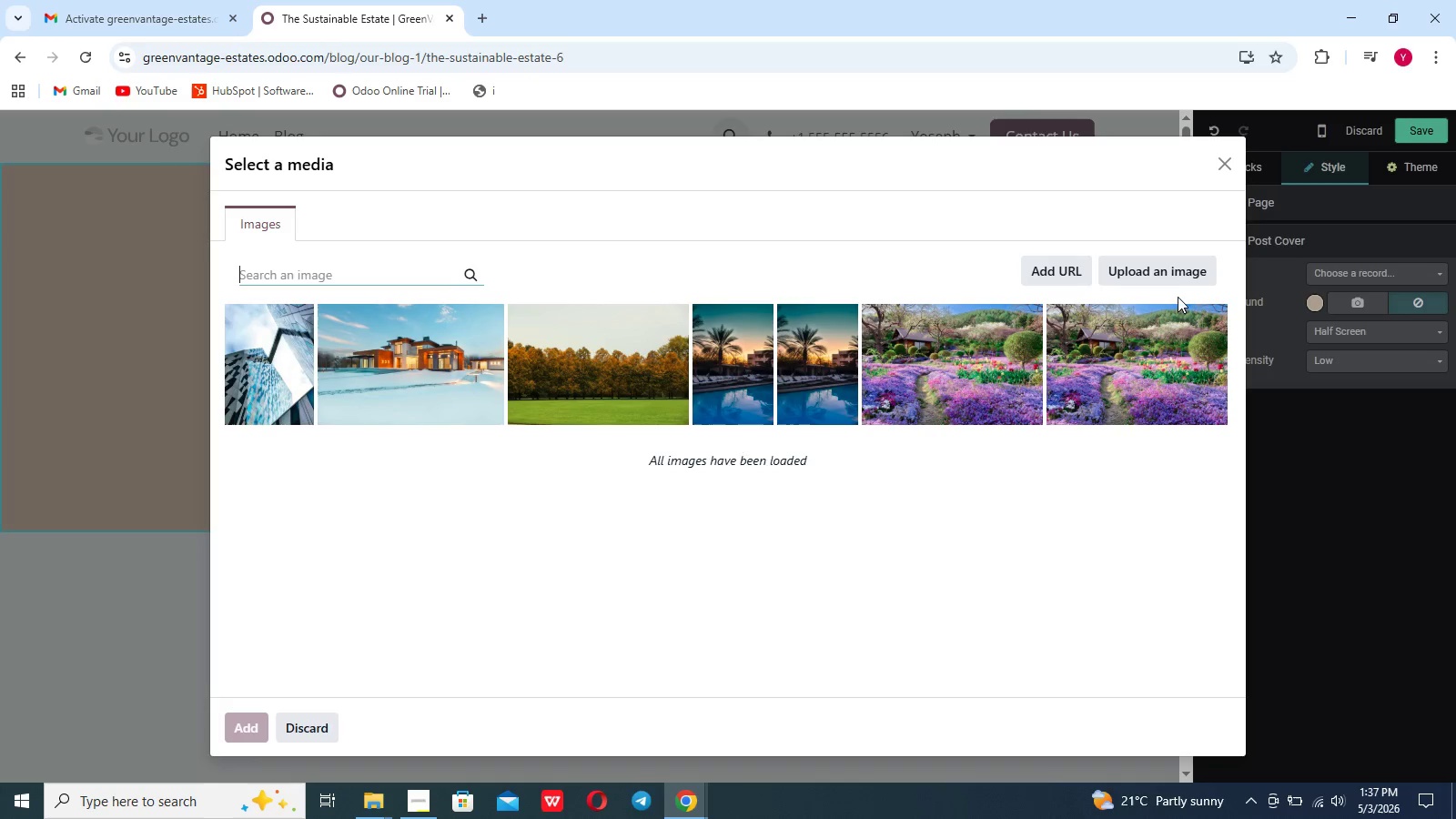 
left_click([1163, 278])
 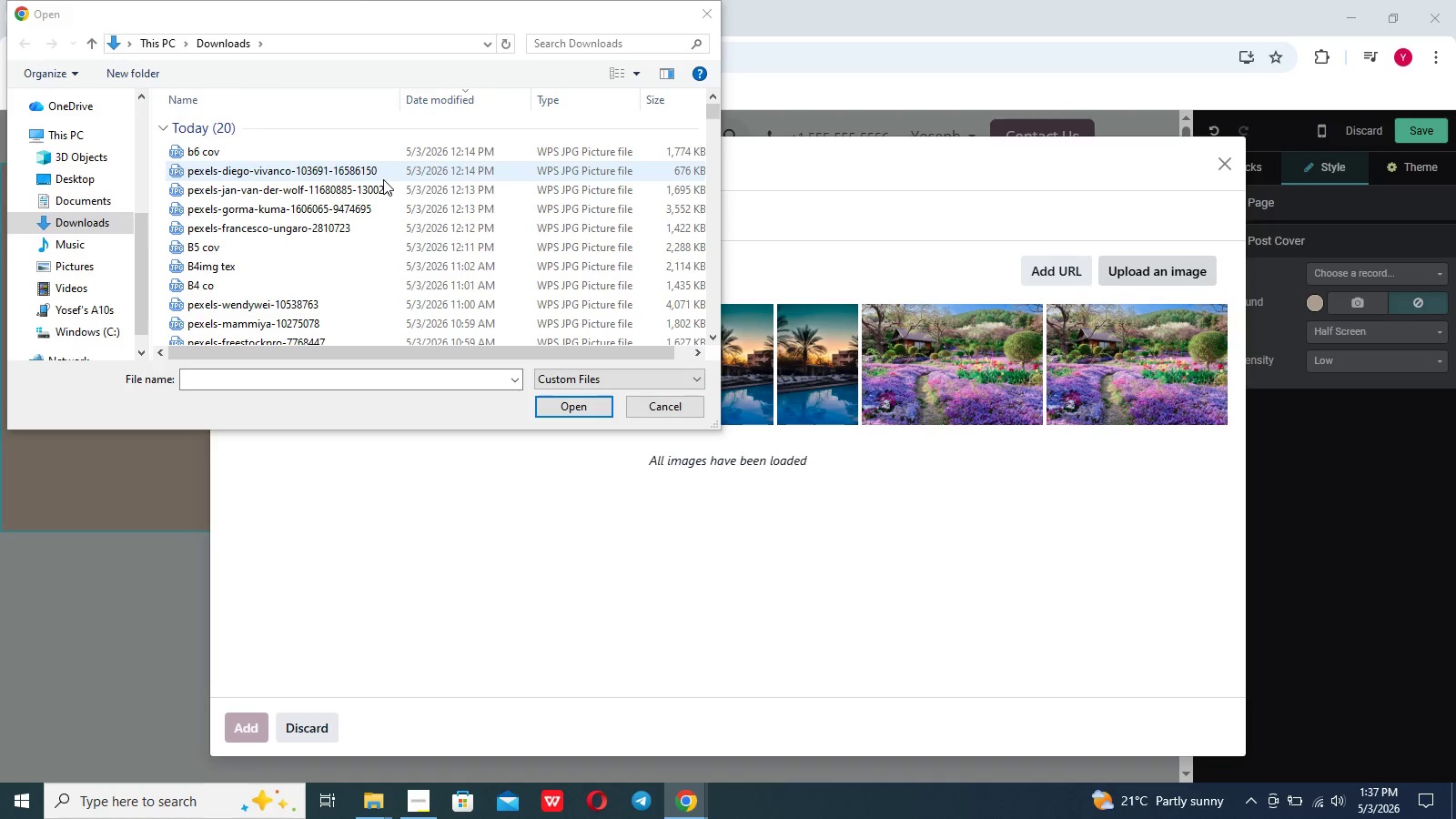 
left_click([379, 158])
 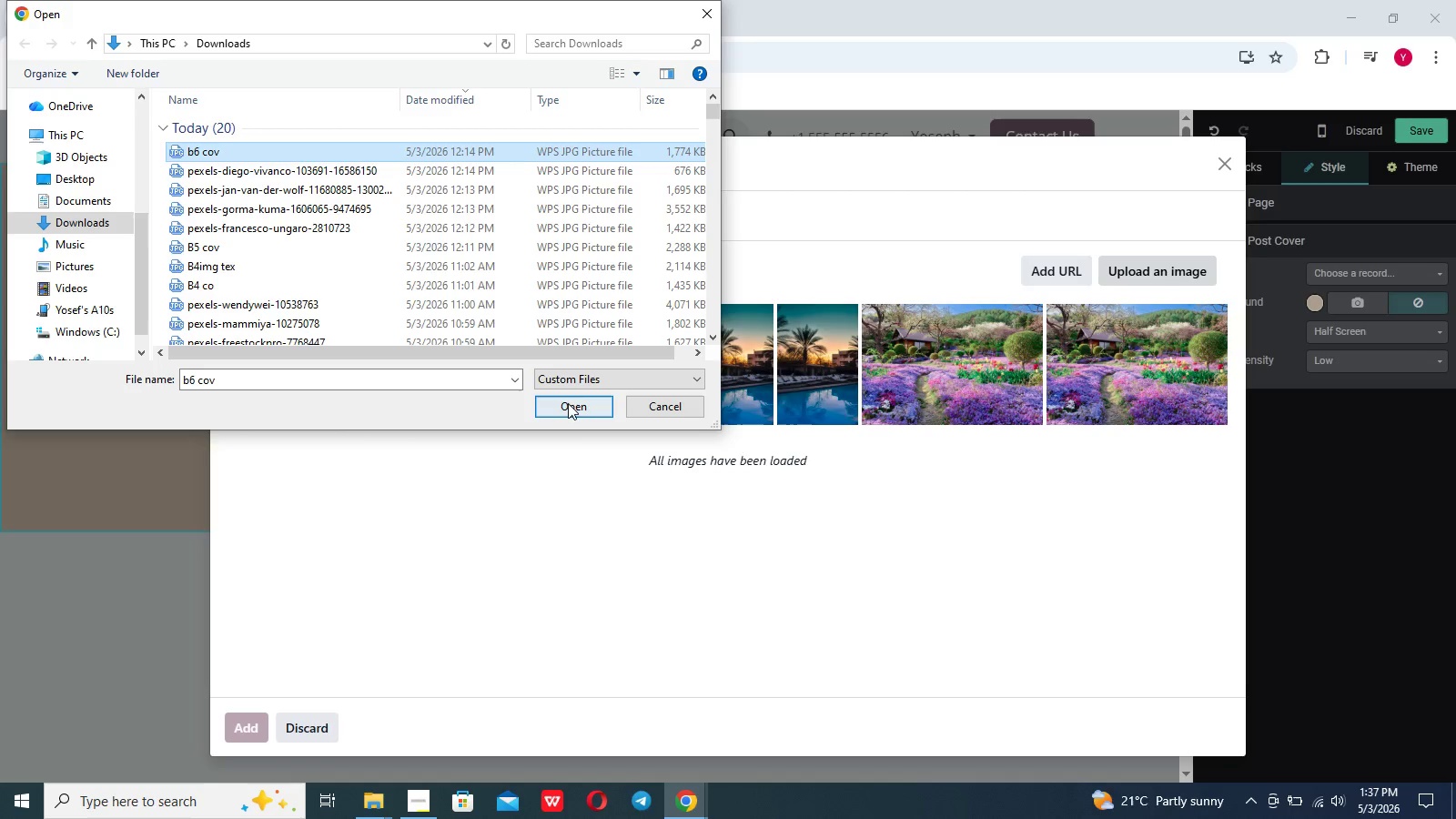 
left_click([565, 399])
 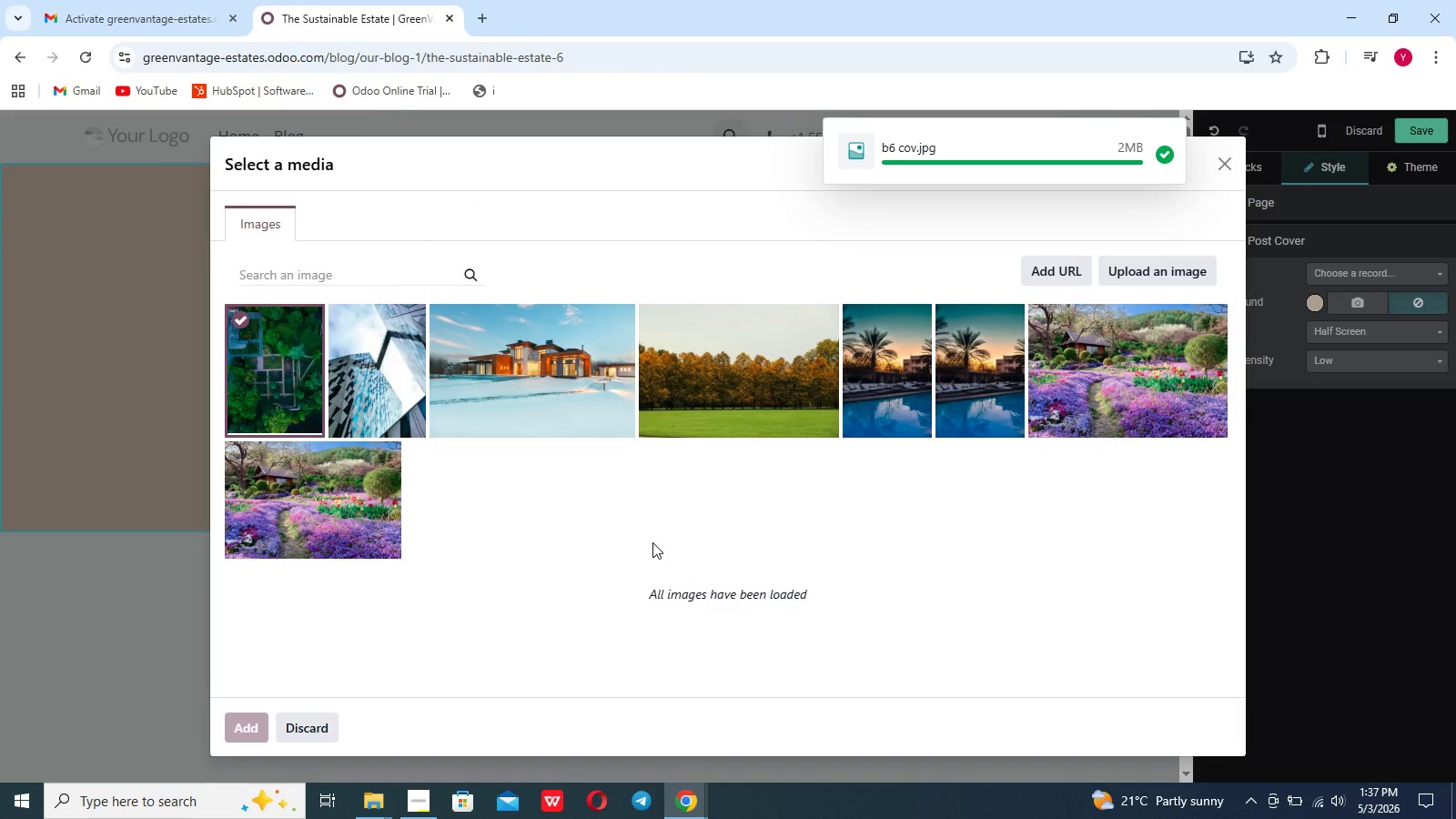 
wait(9.91)
 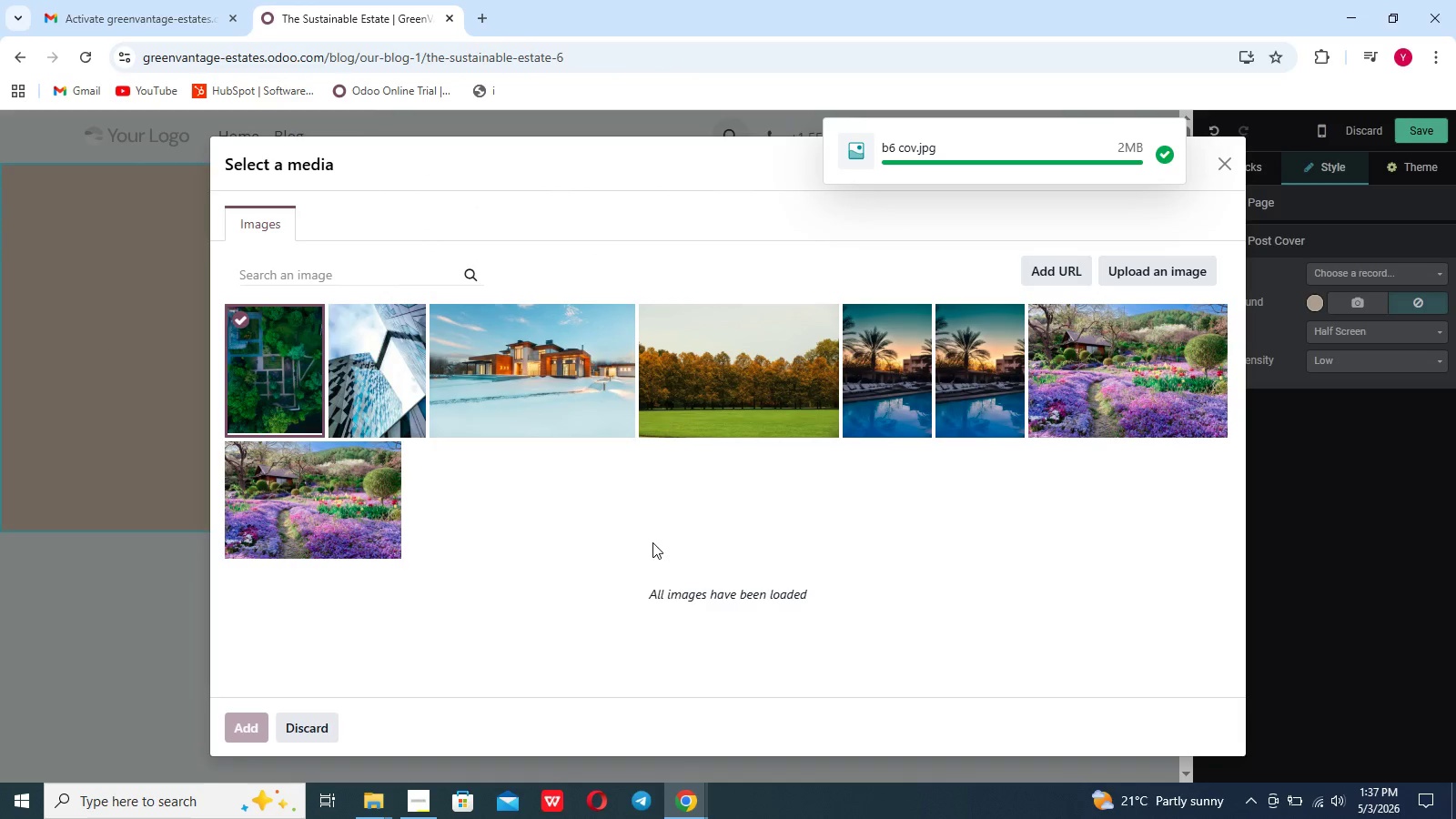 
left_click_drag(start_coordinate=[411, 599], to_coordinate=[259, 587])
 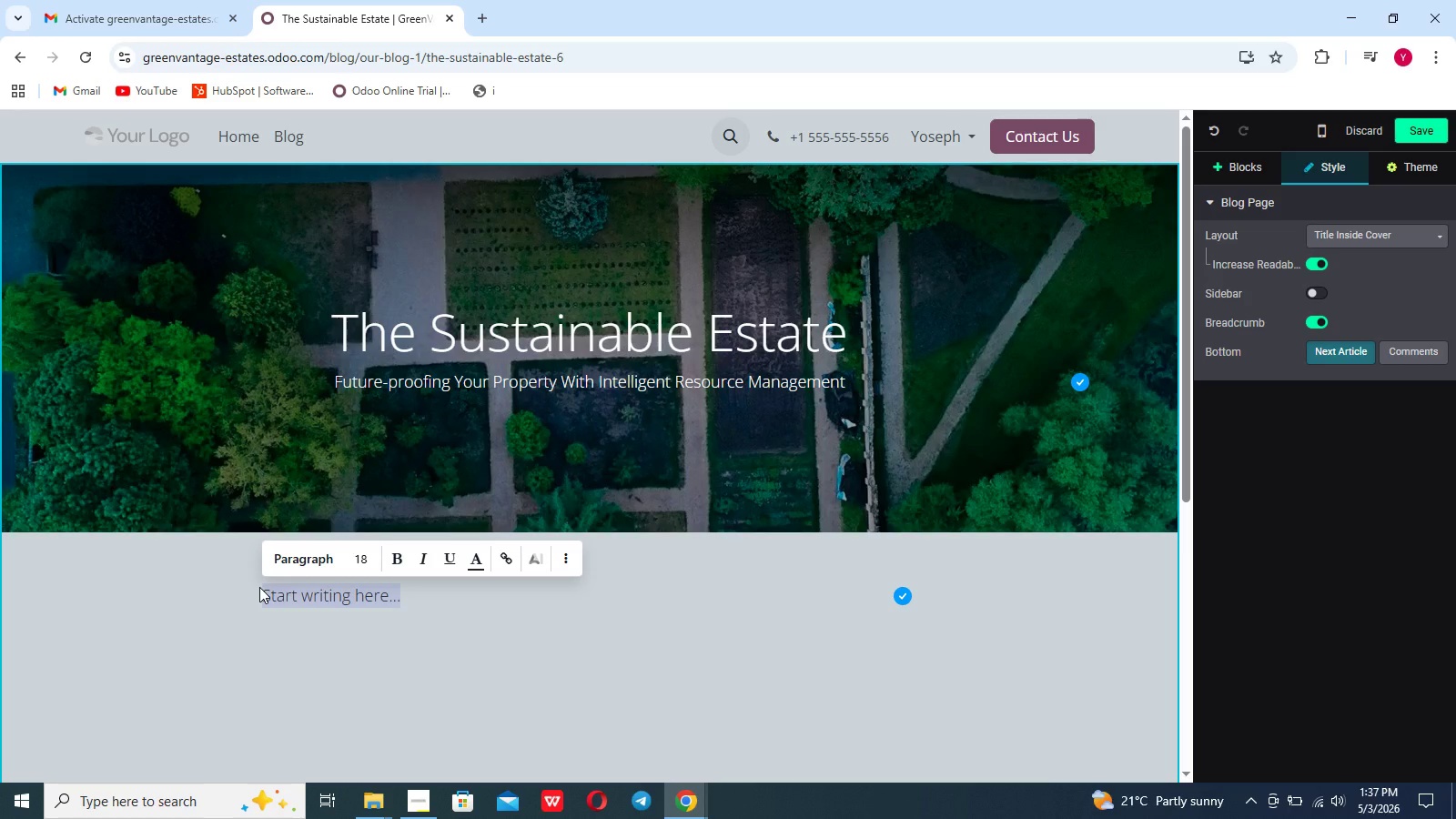 
key(Backspace)
 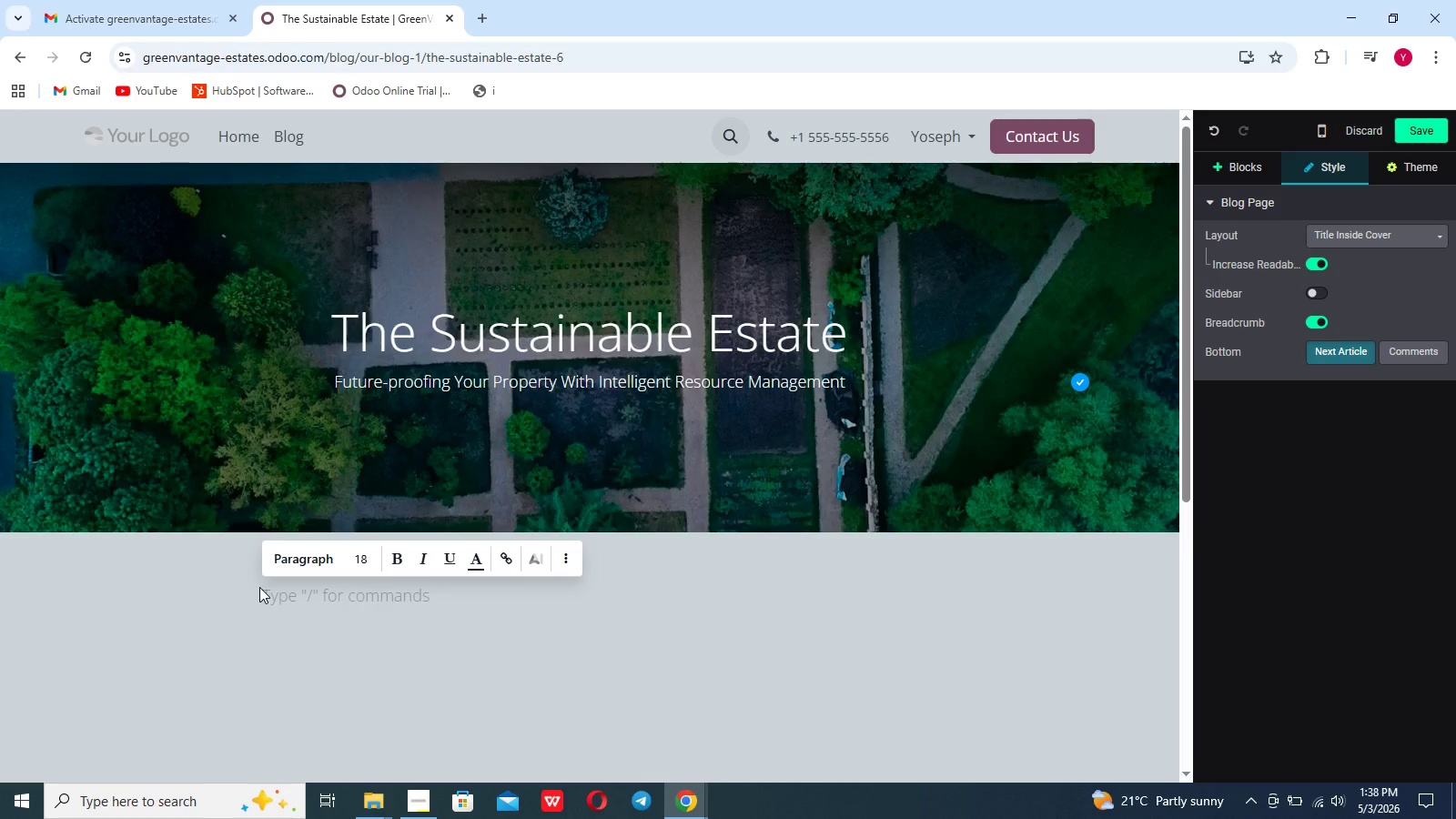 
wait(19.59)
 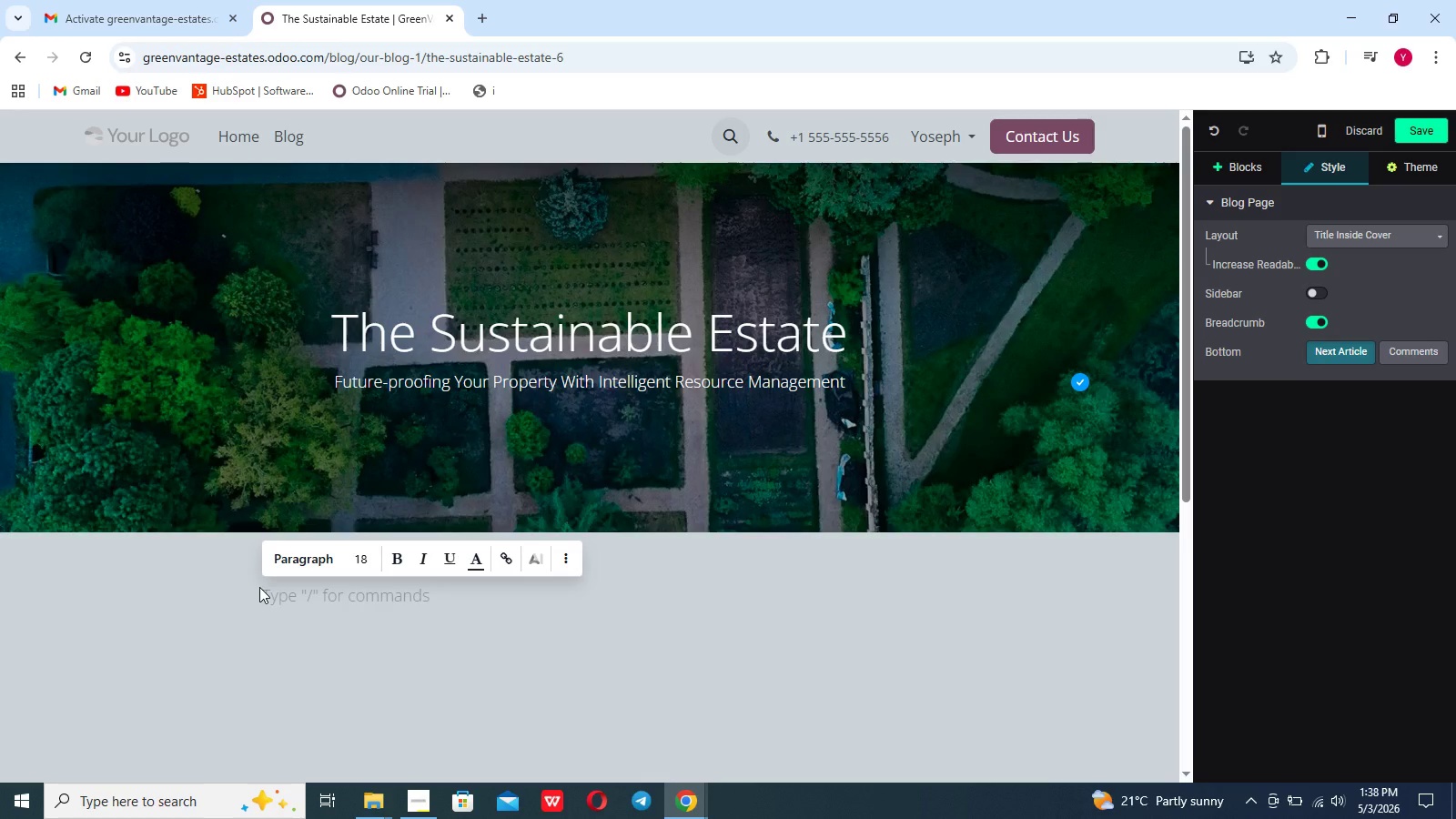 
left_click([1240, 170])
 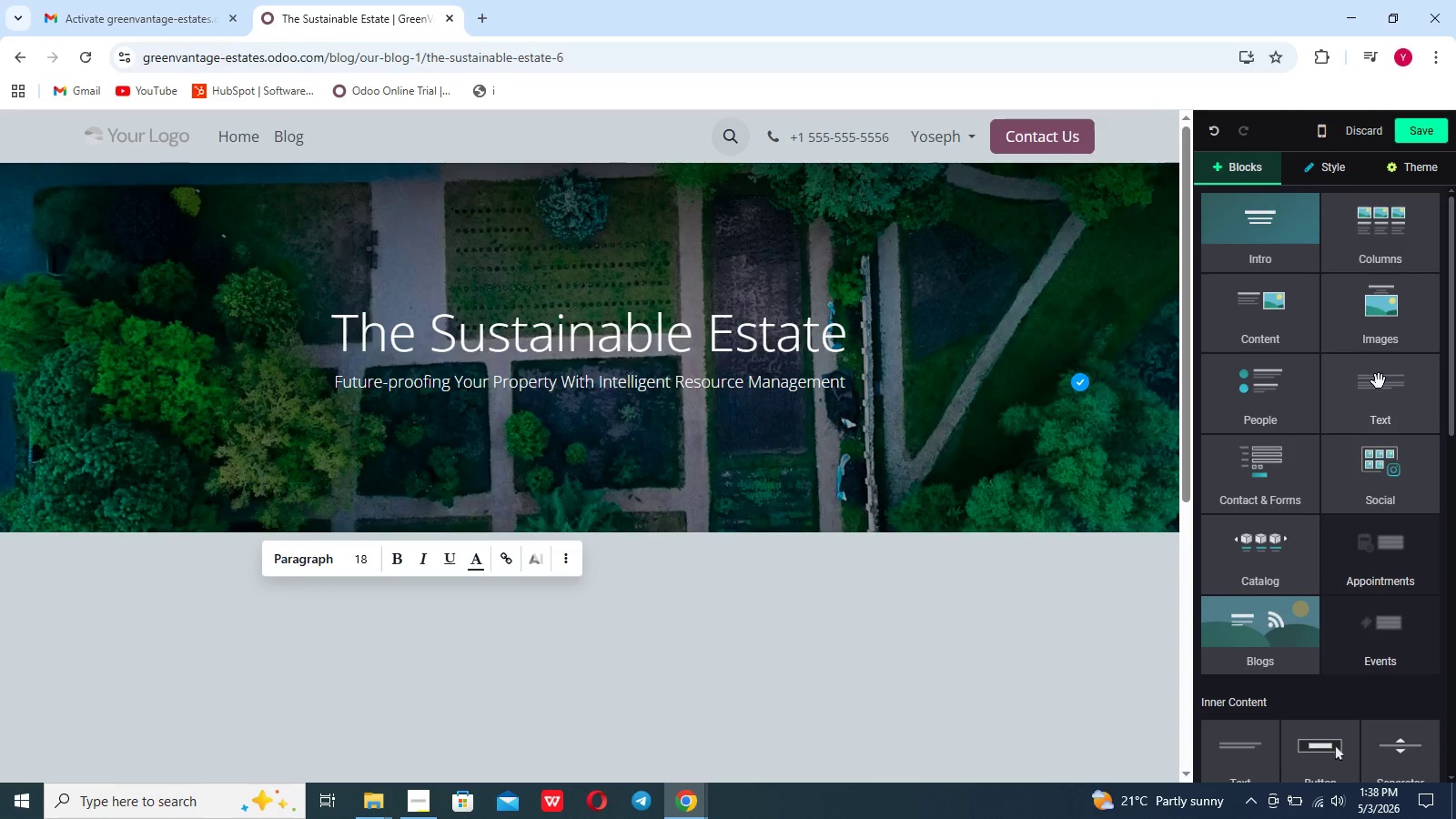 
left_click([1378, 381])
 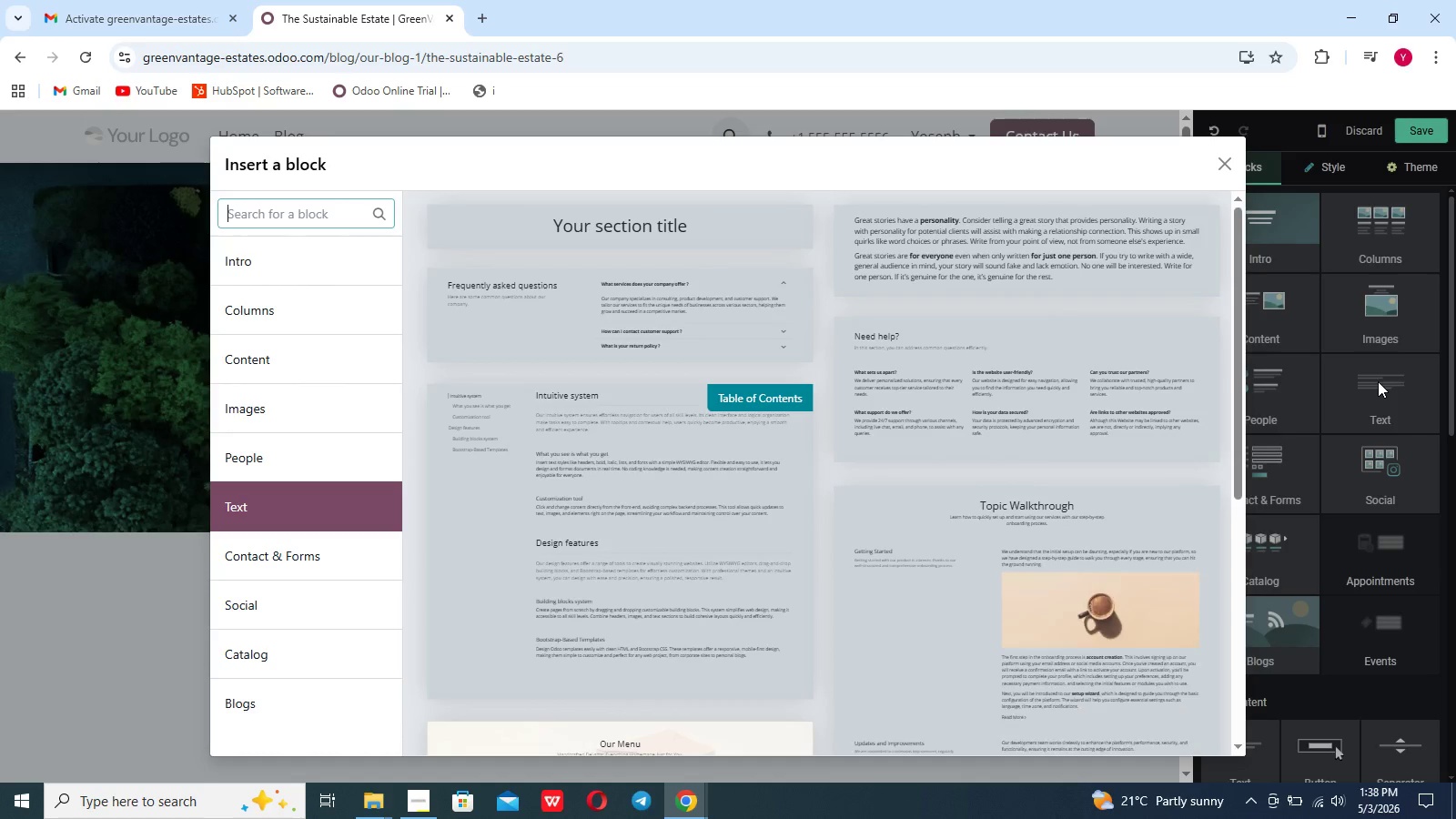 
type(feat)
 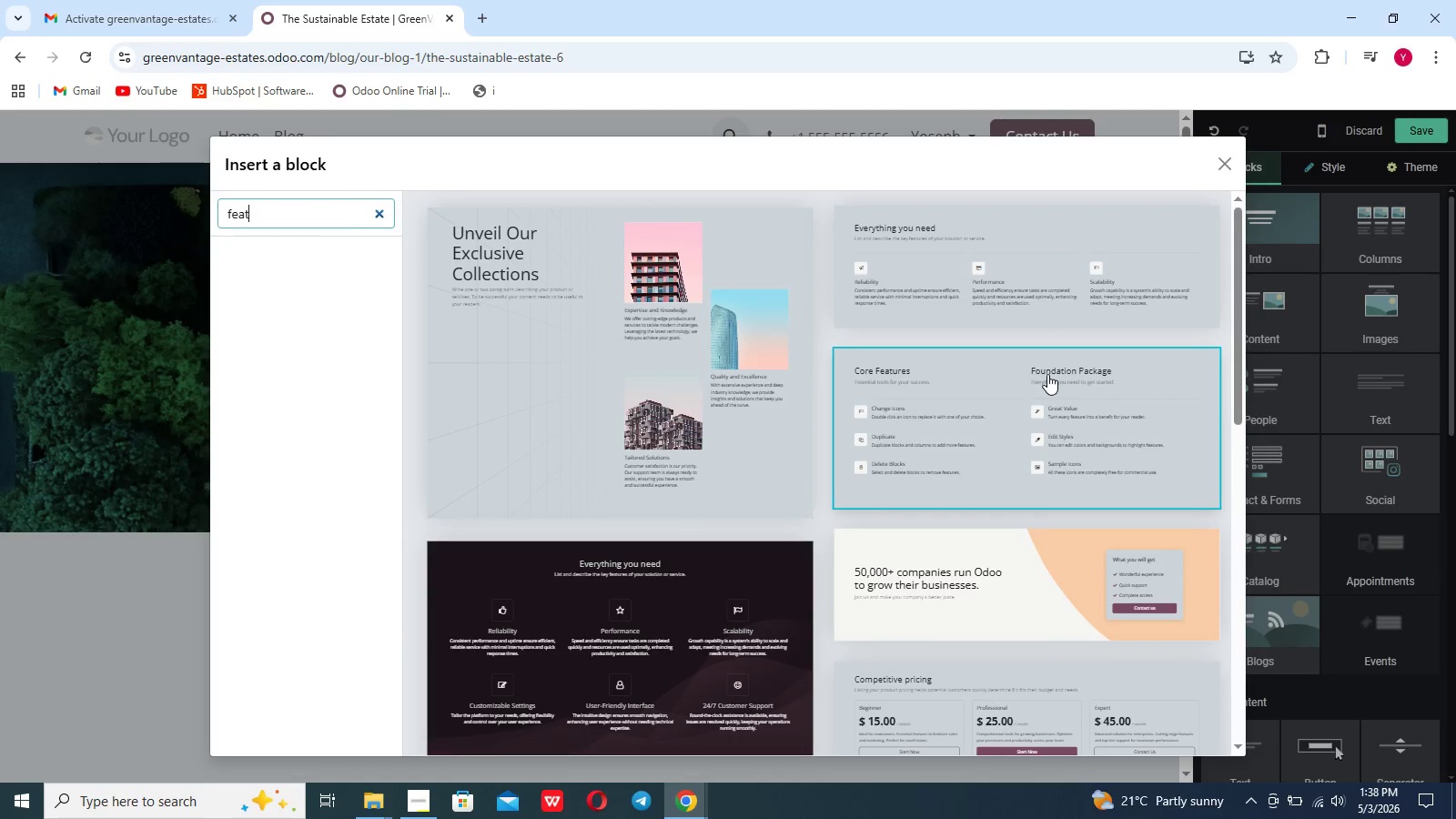 
left_click([982, 265])
 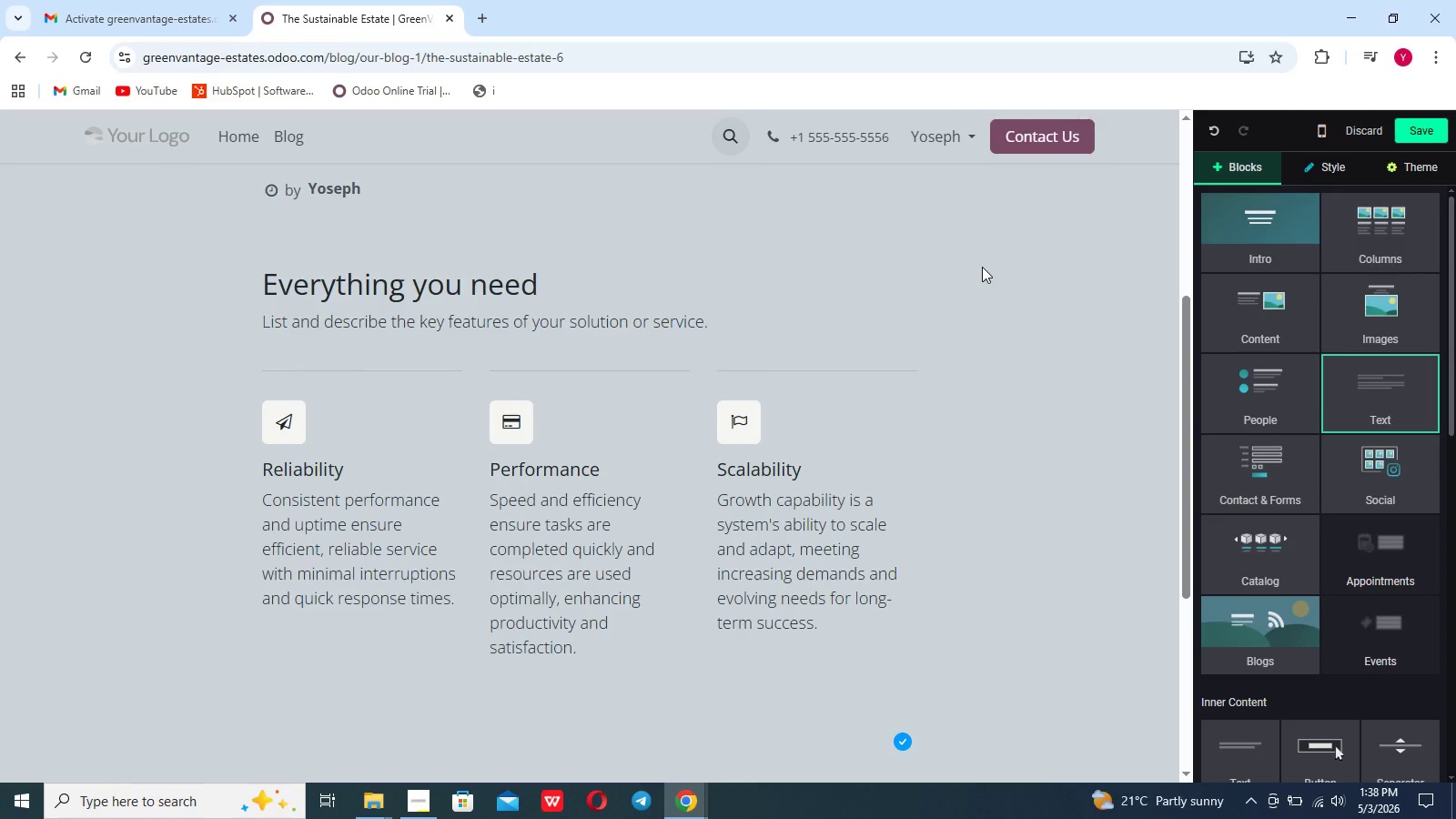 
wait(5.42)
 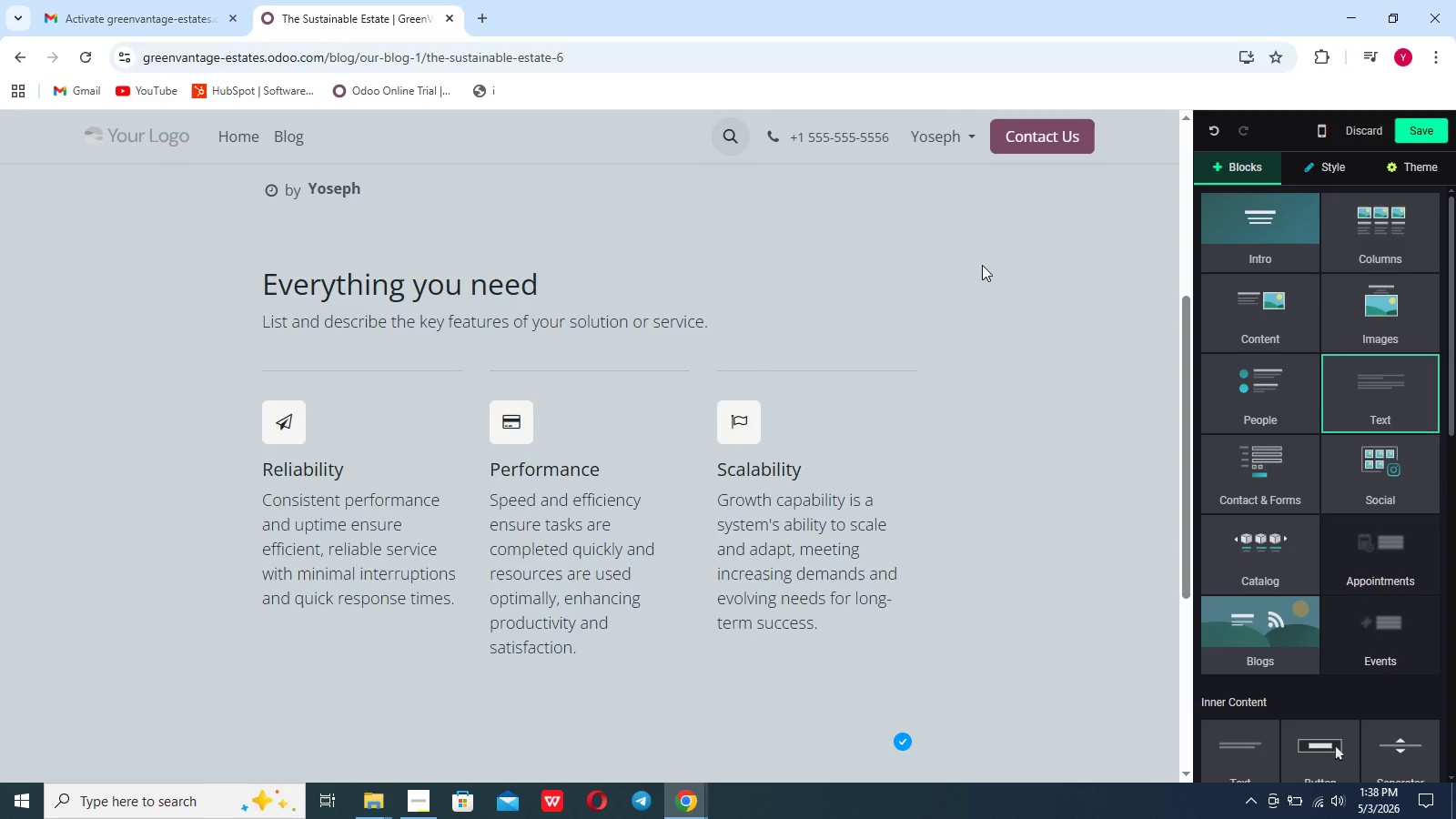 
left_click_drag(start_coordinate=[719, 317], to_coordinate=[213, 247])
 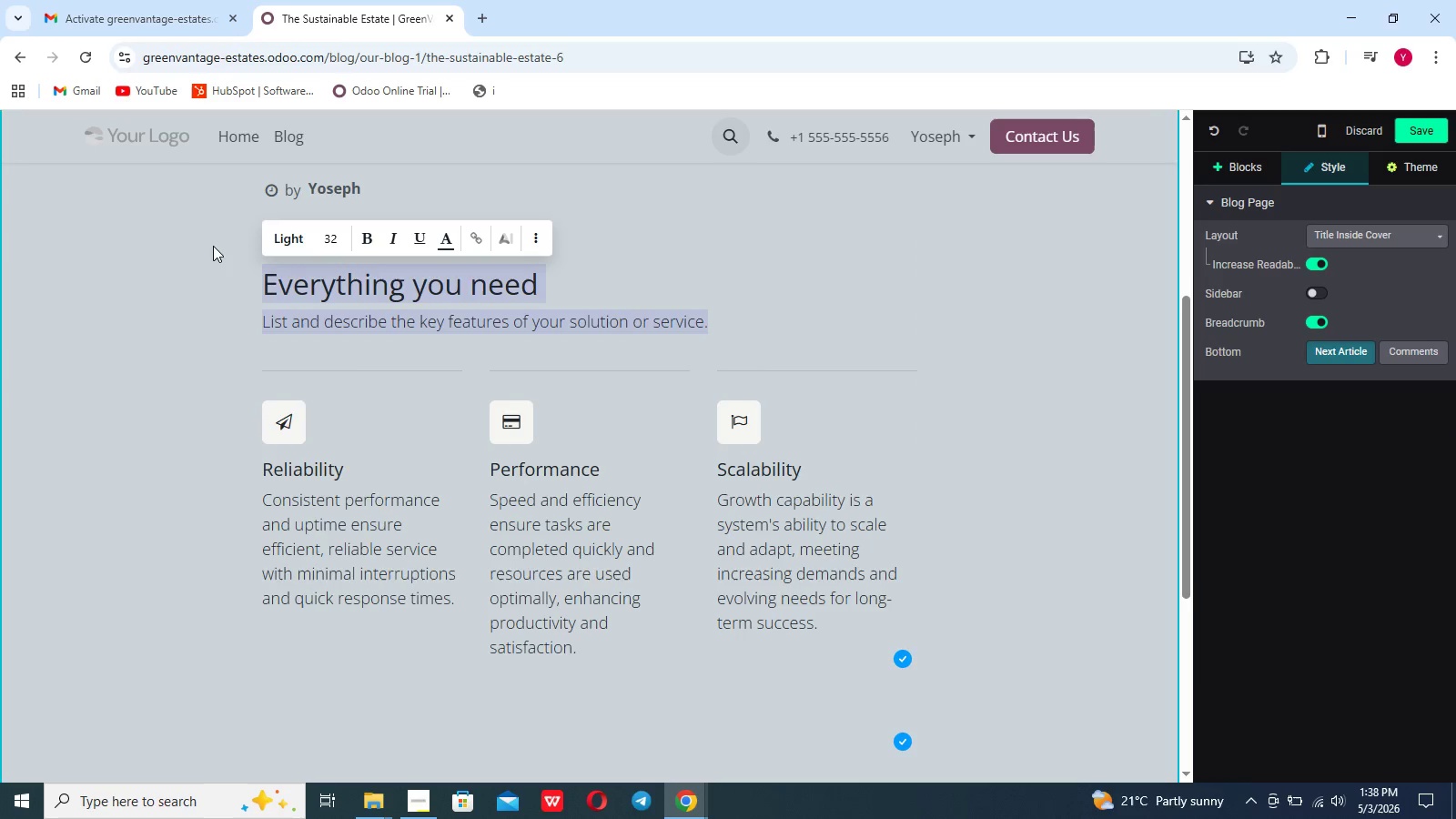 
key(Backspace)
 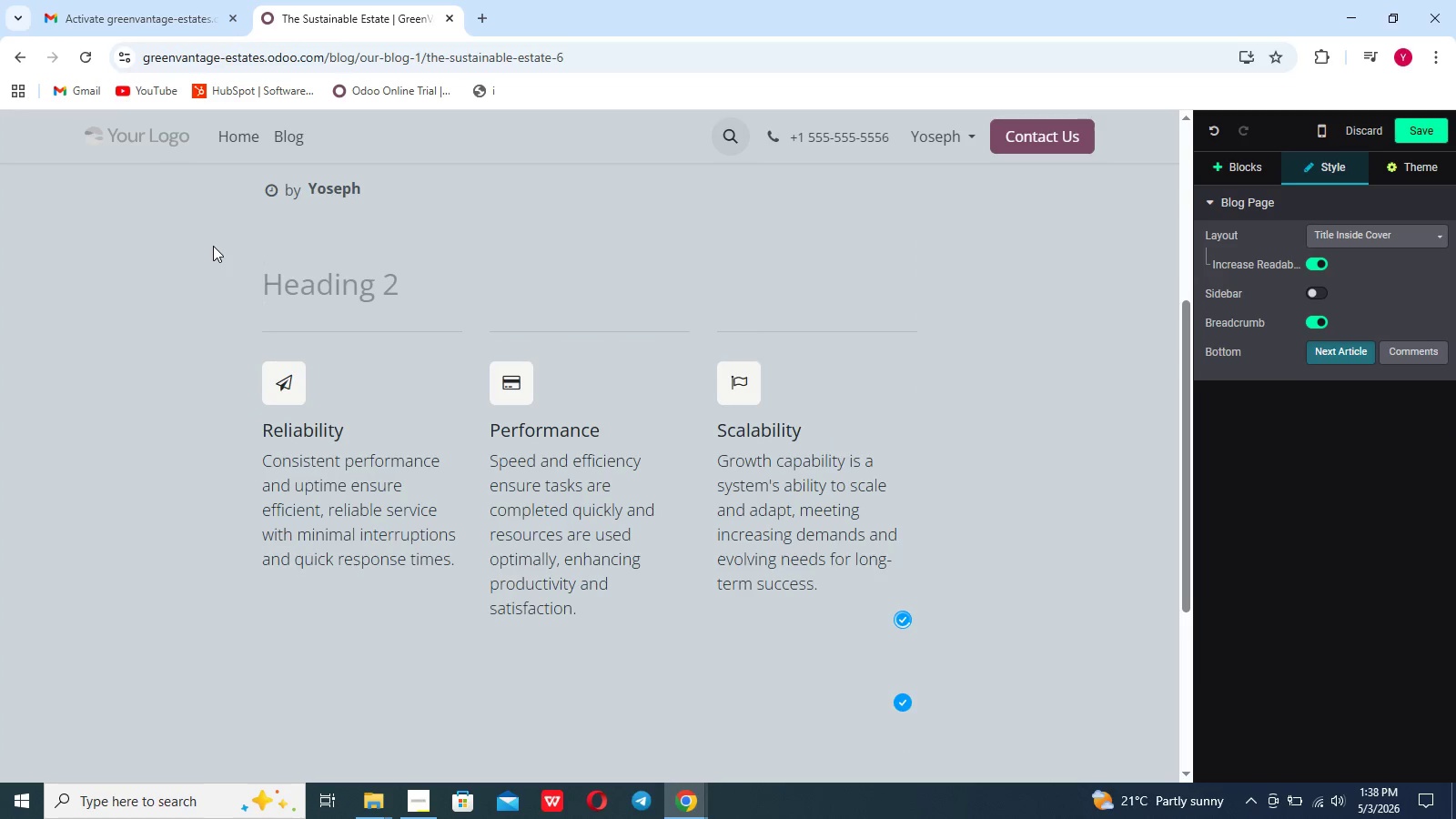 
key(Backspace)
 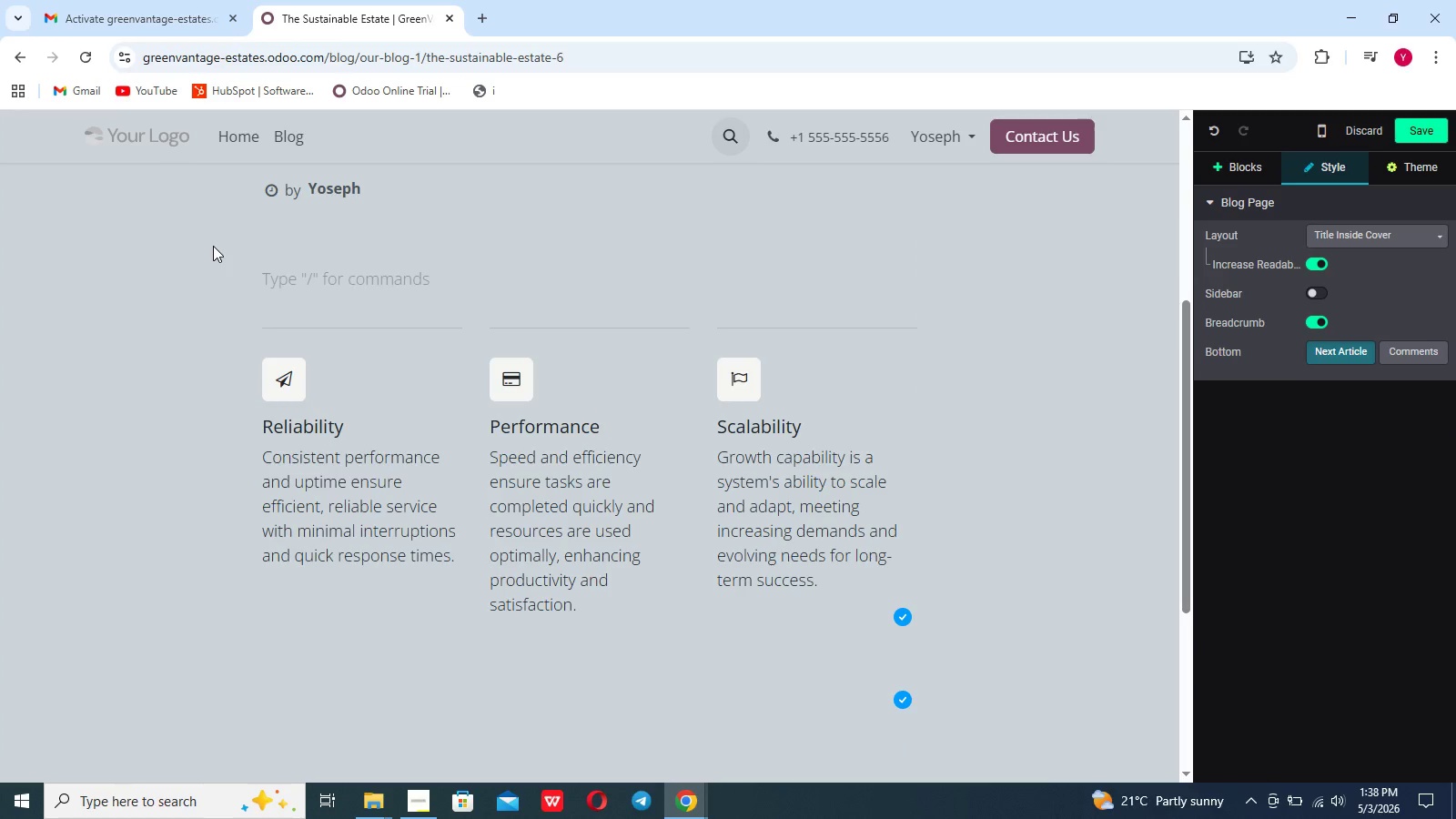 
key(Enter)
 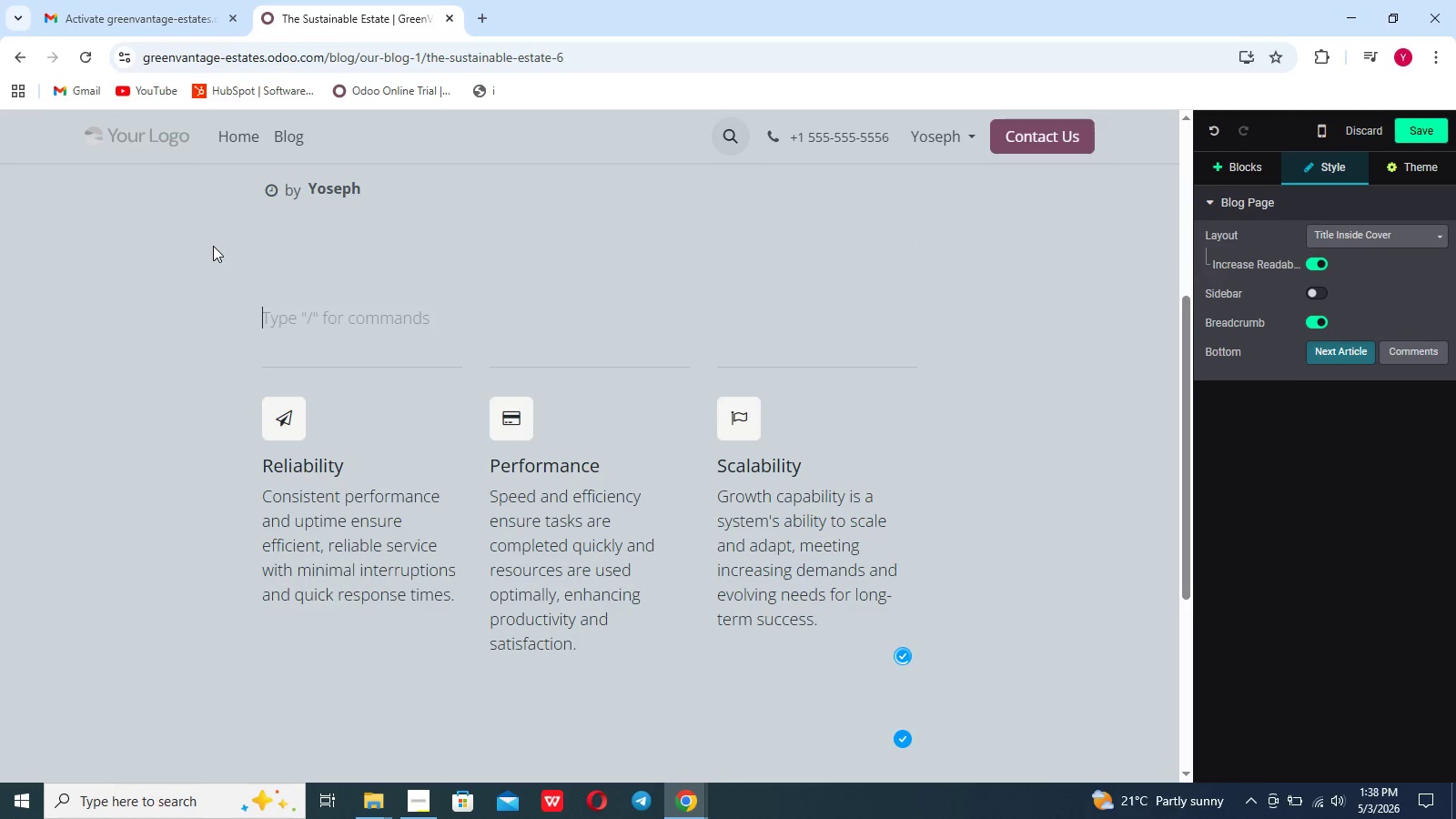 
key(Backspace)
 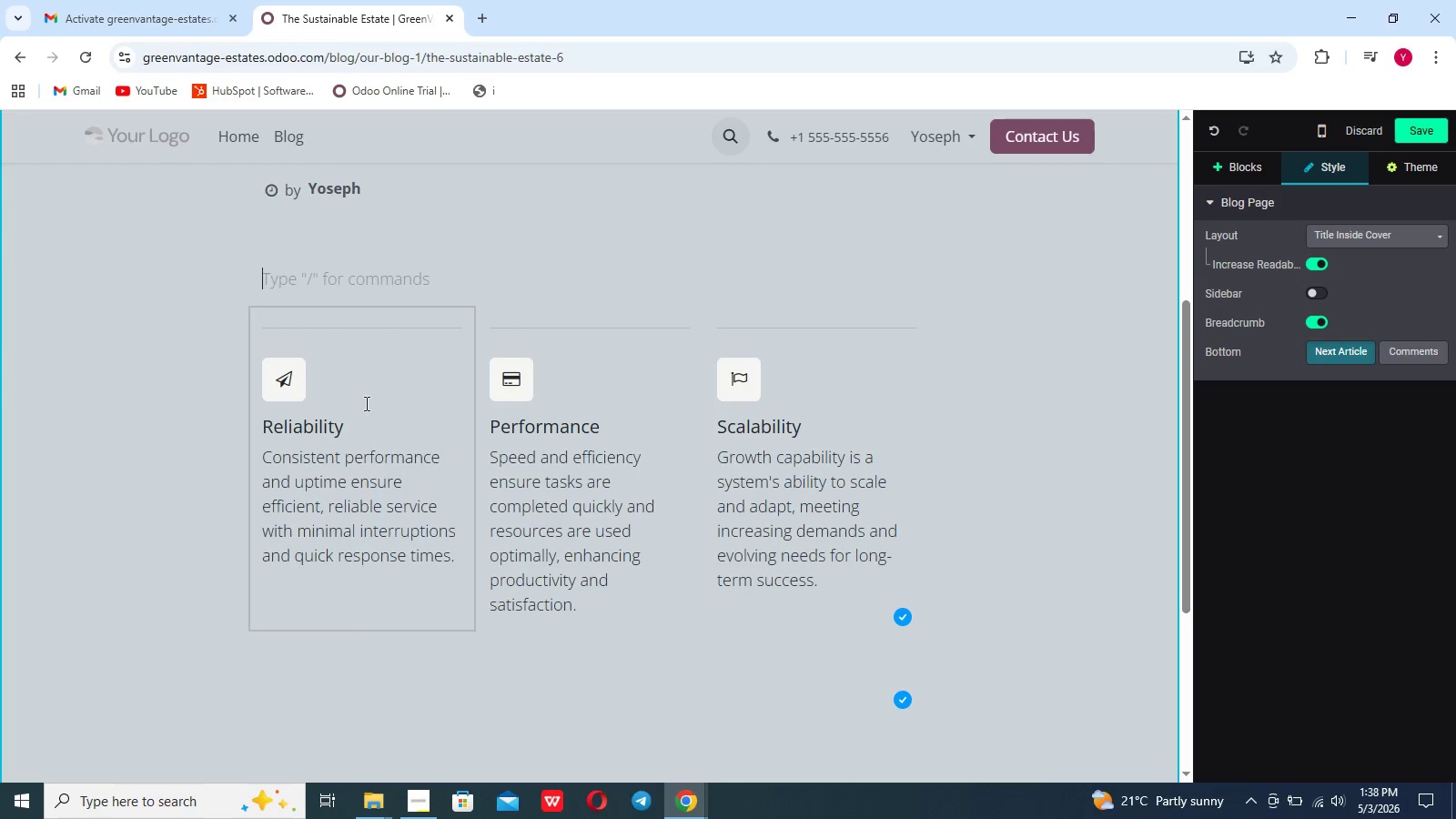 
wait(7.01)
 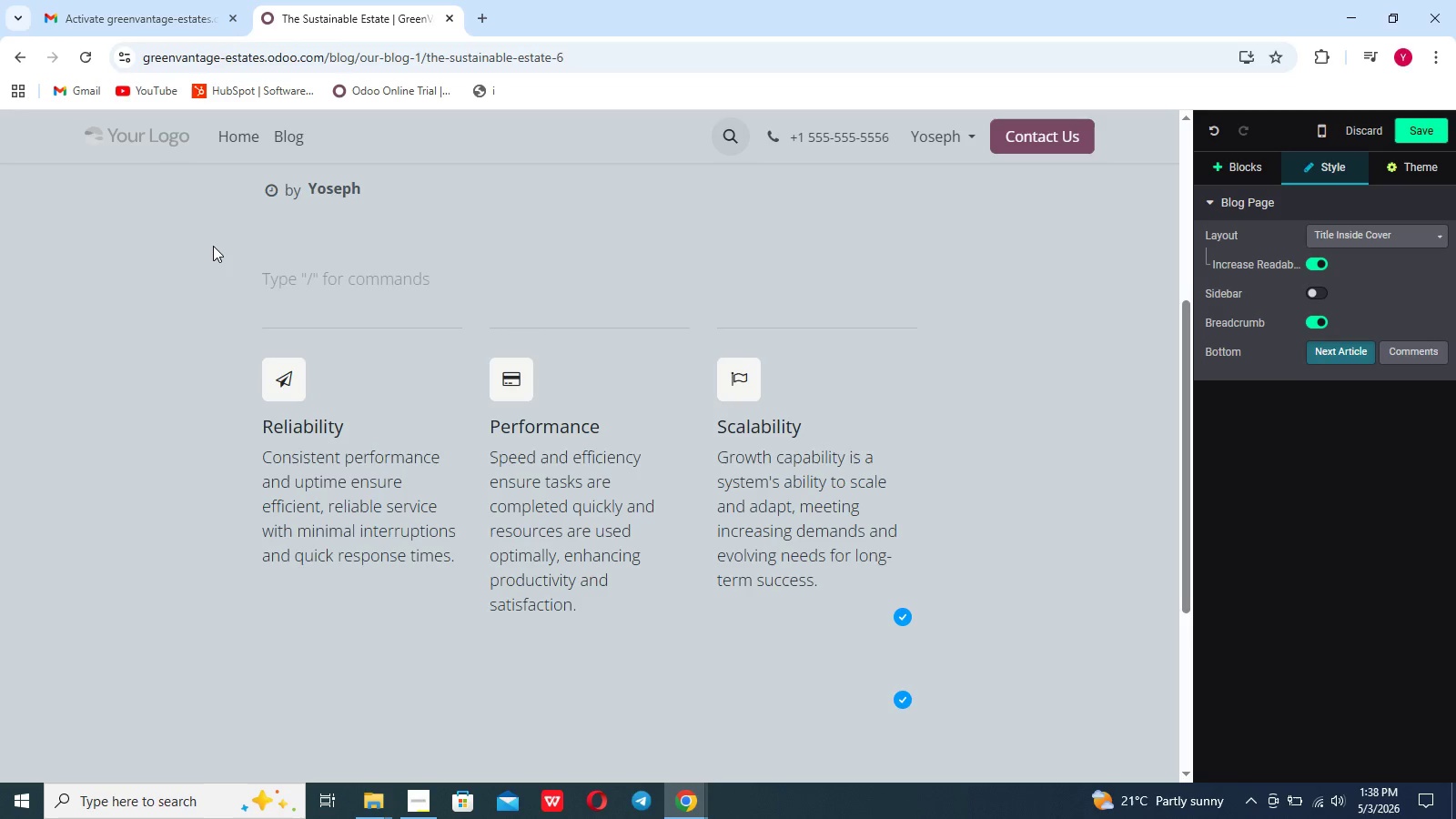 
left_click([522, 289])
 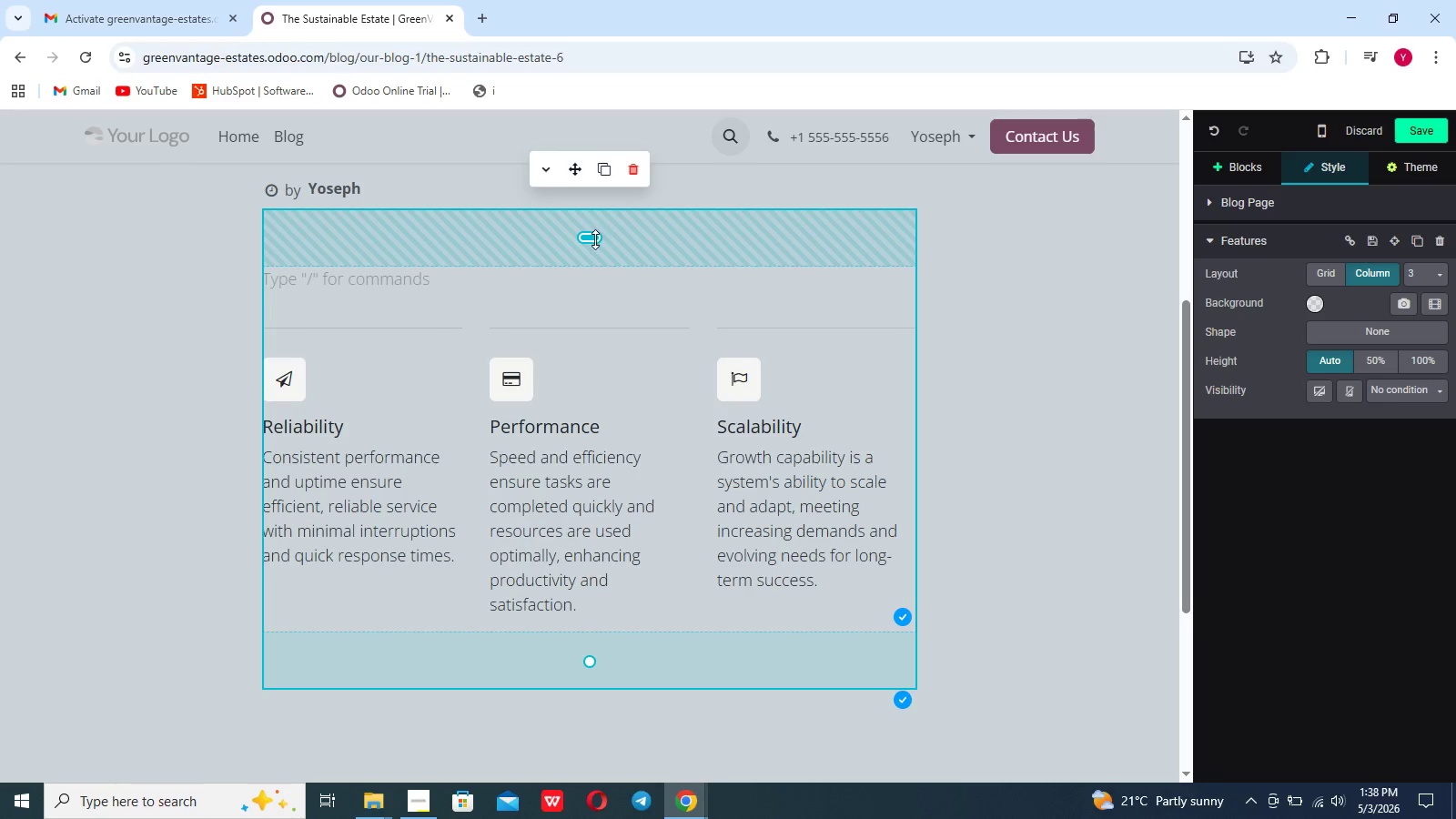 
left_click_drag(start_coordinate=[595, 239], to_coordinate=[583, 120])
 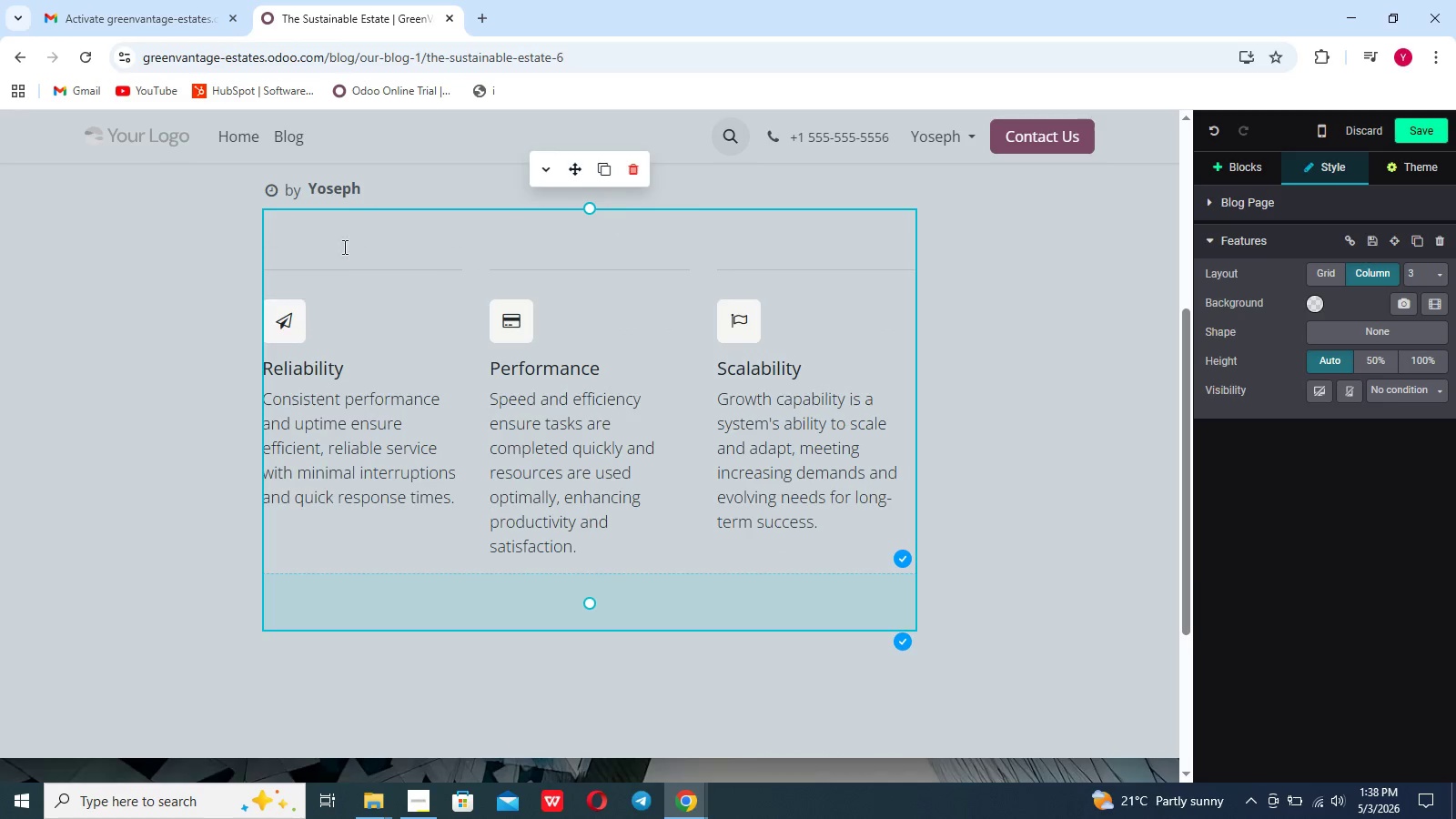 
left_click([343, 248])
 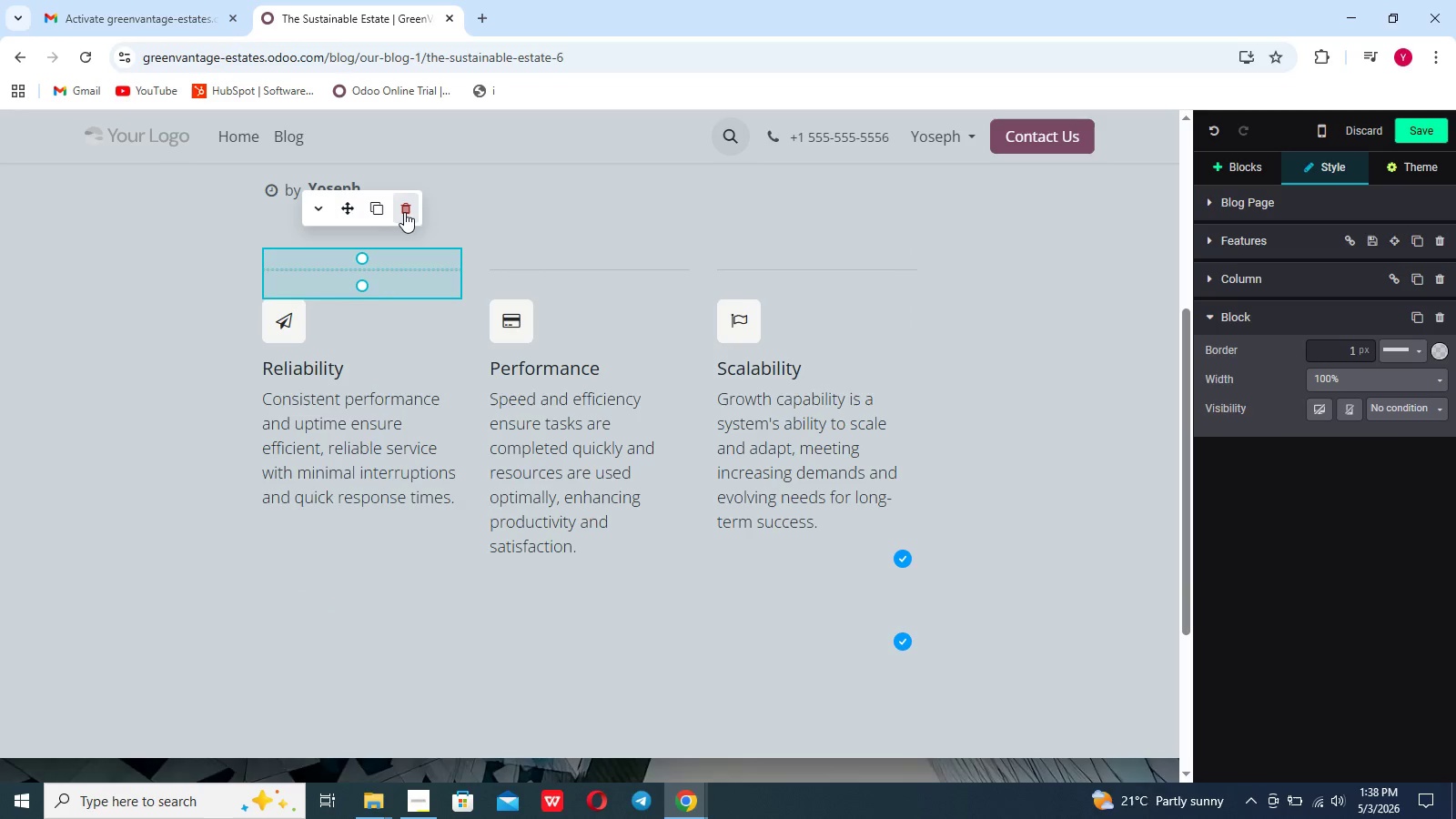 
left_click([408, 210])
 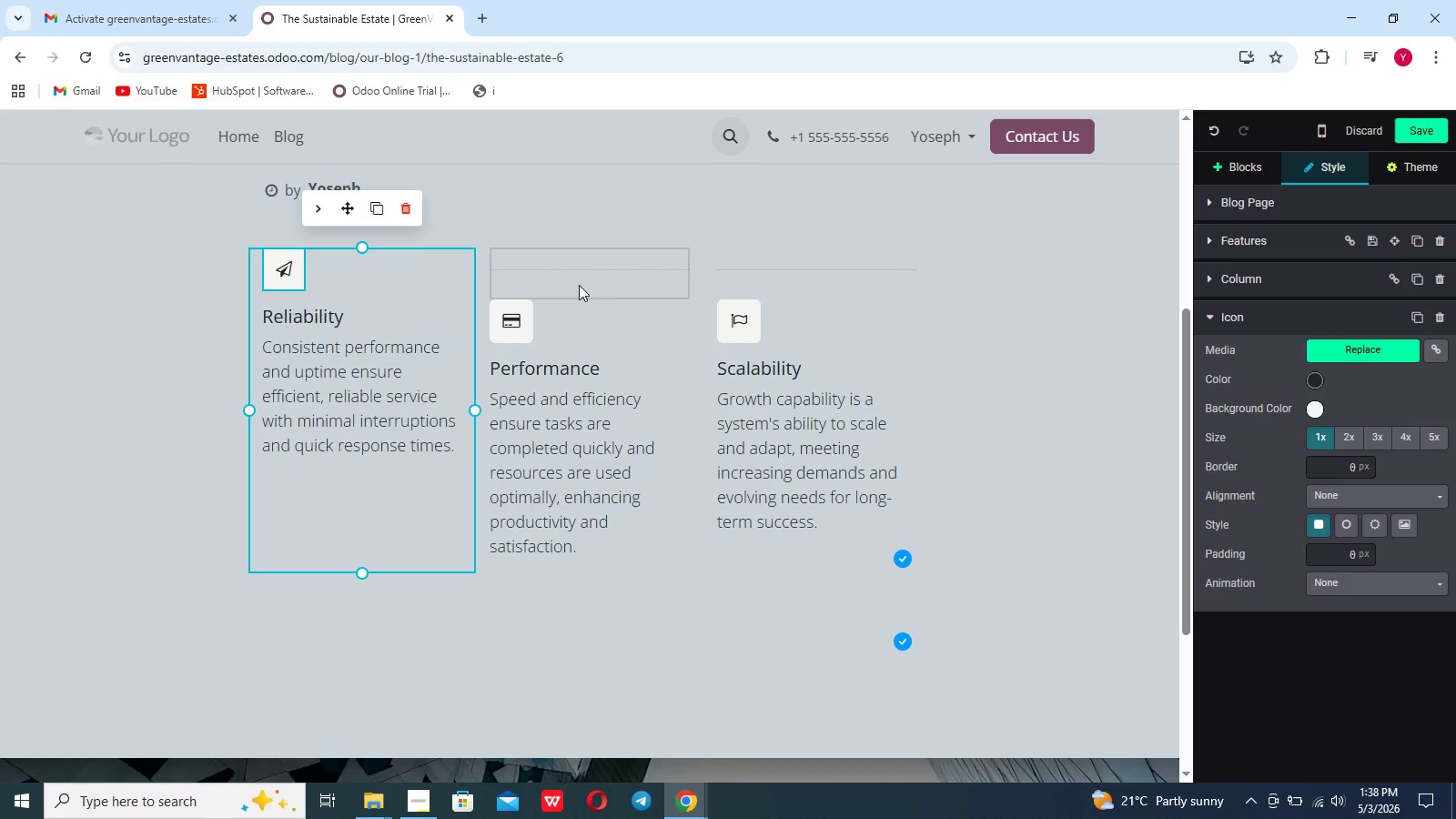 
left_click([579, 285])
 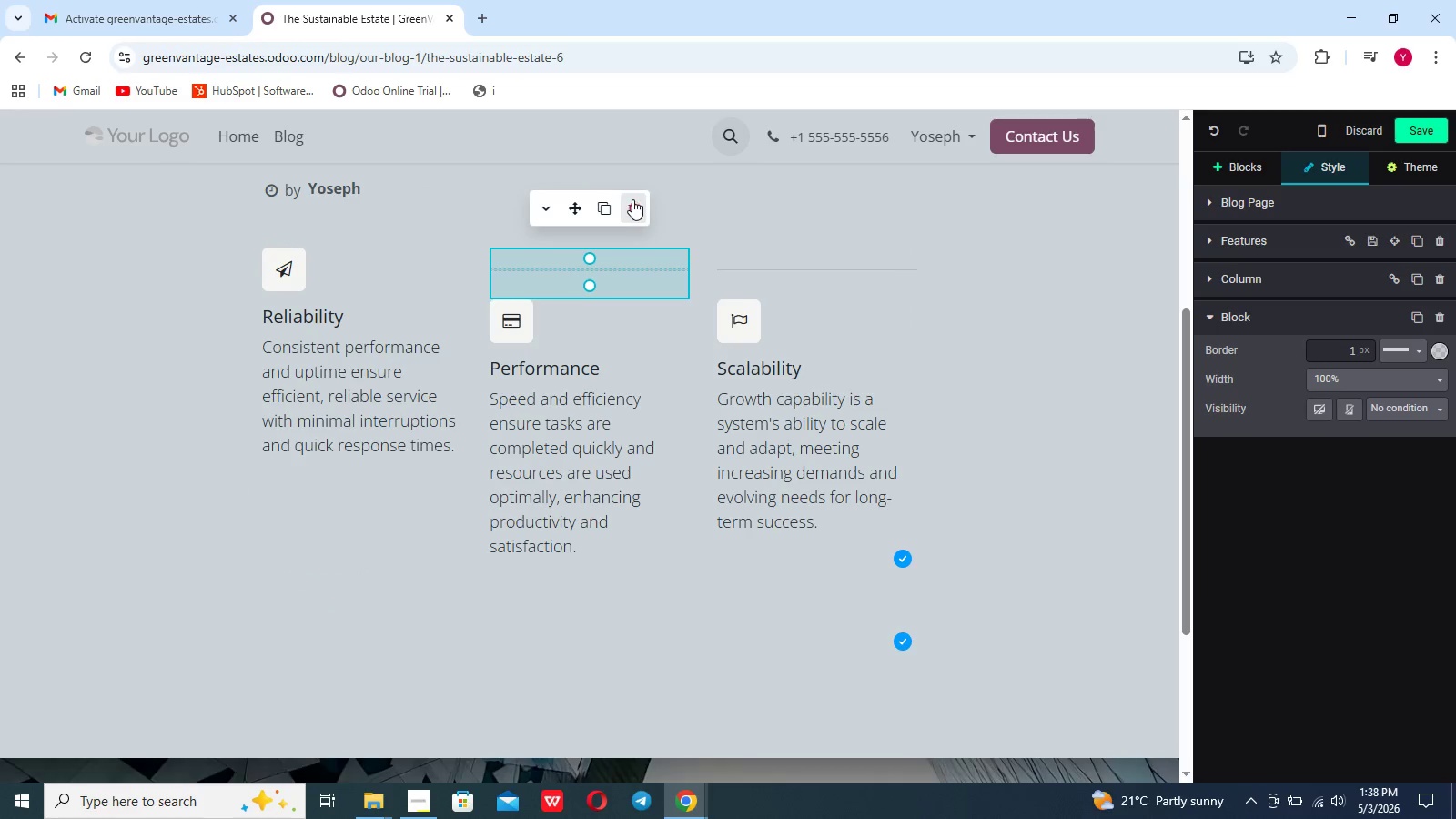 
left_click([632, 199])
 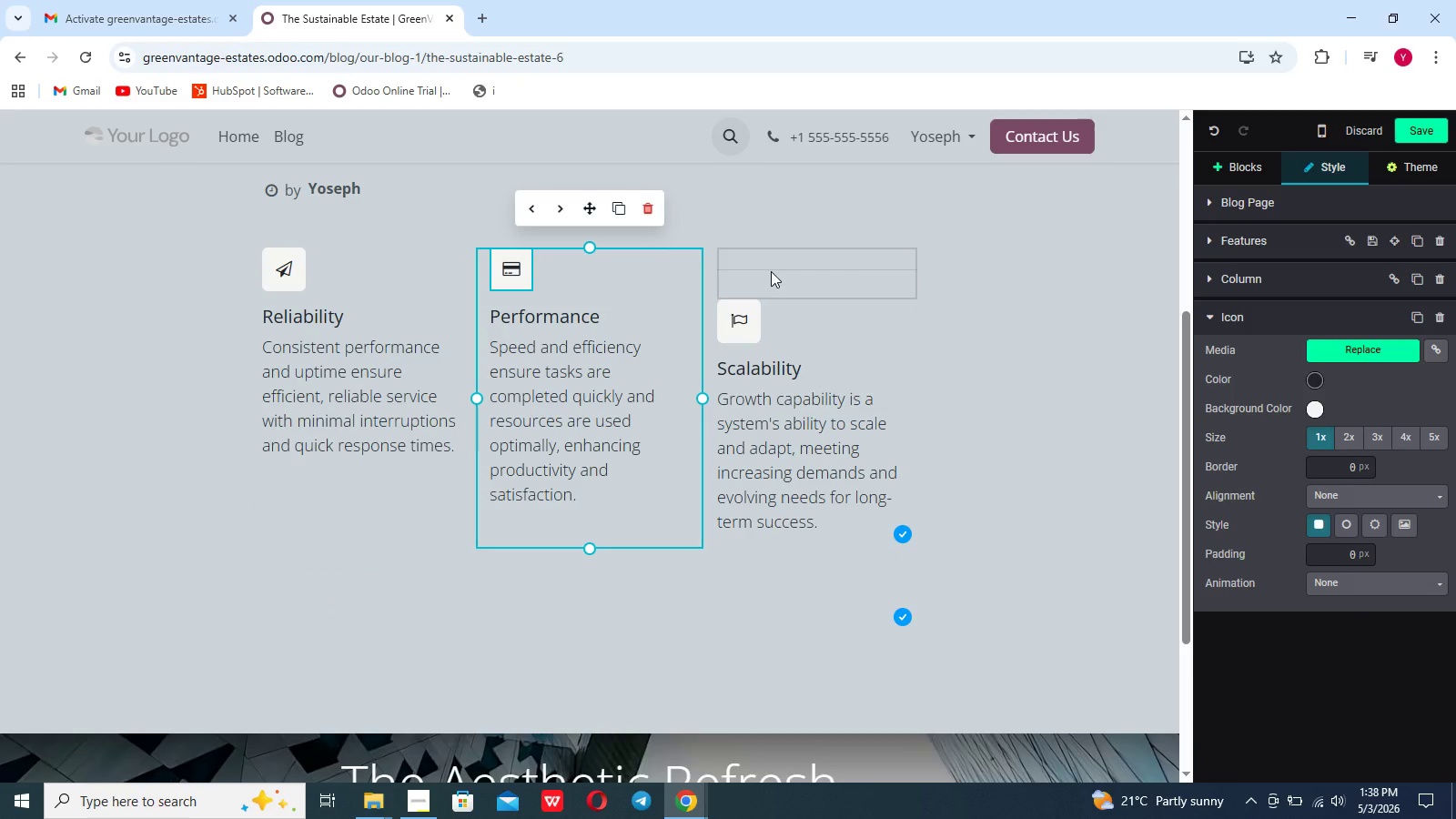 
left_click([771, 271])
 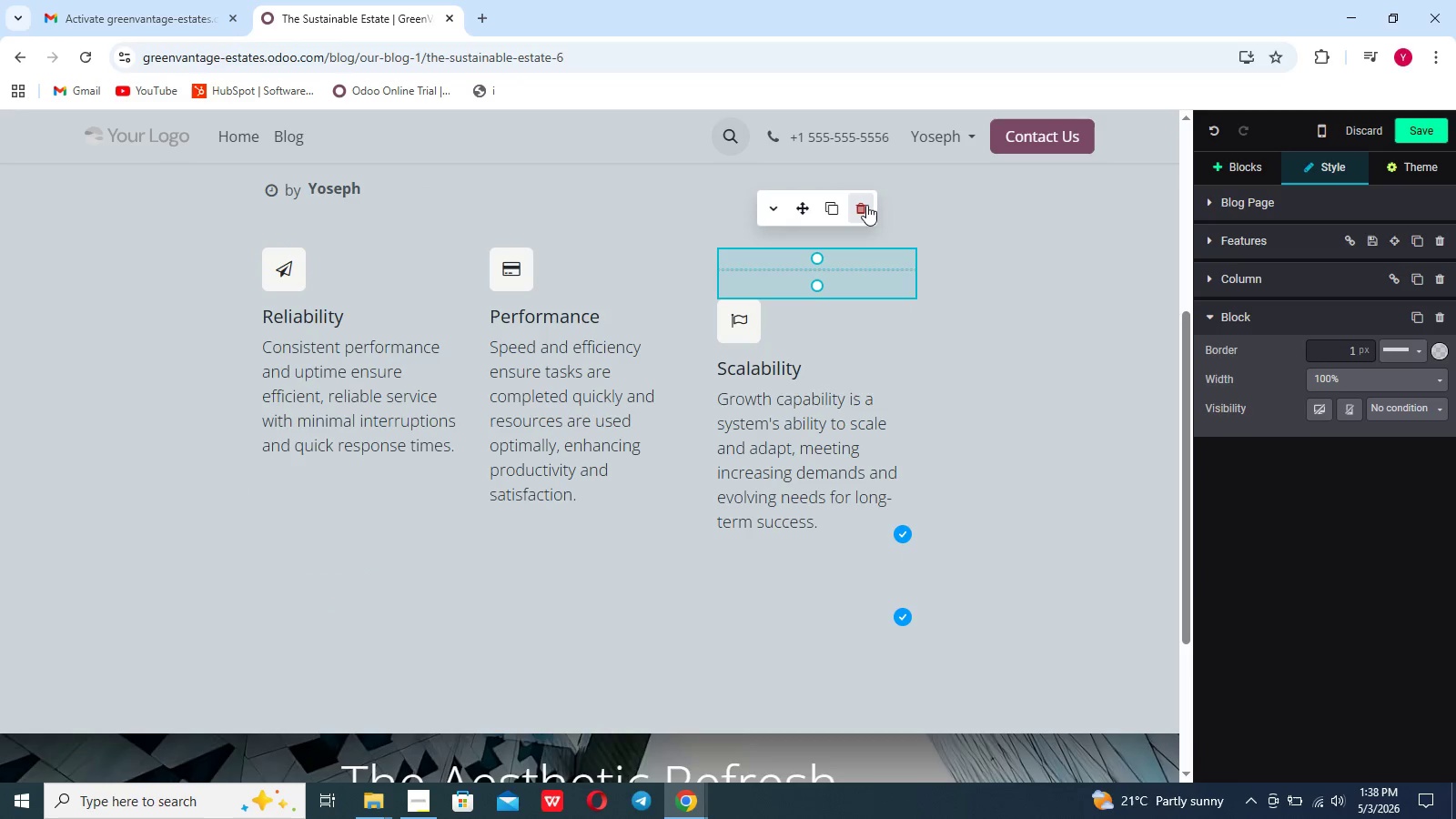 
left_click([866, 205])
 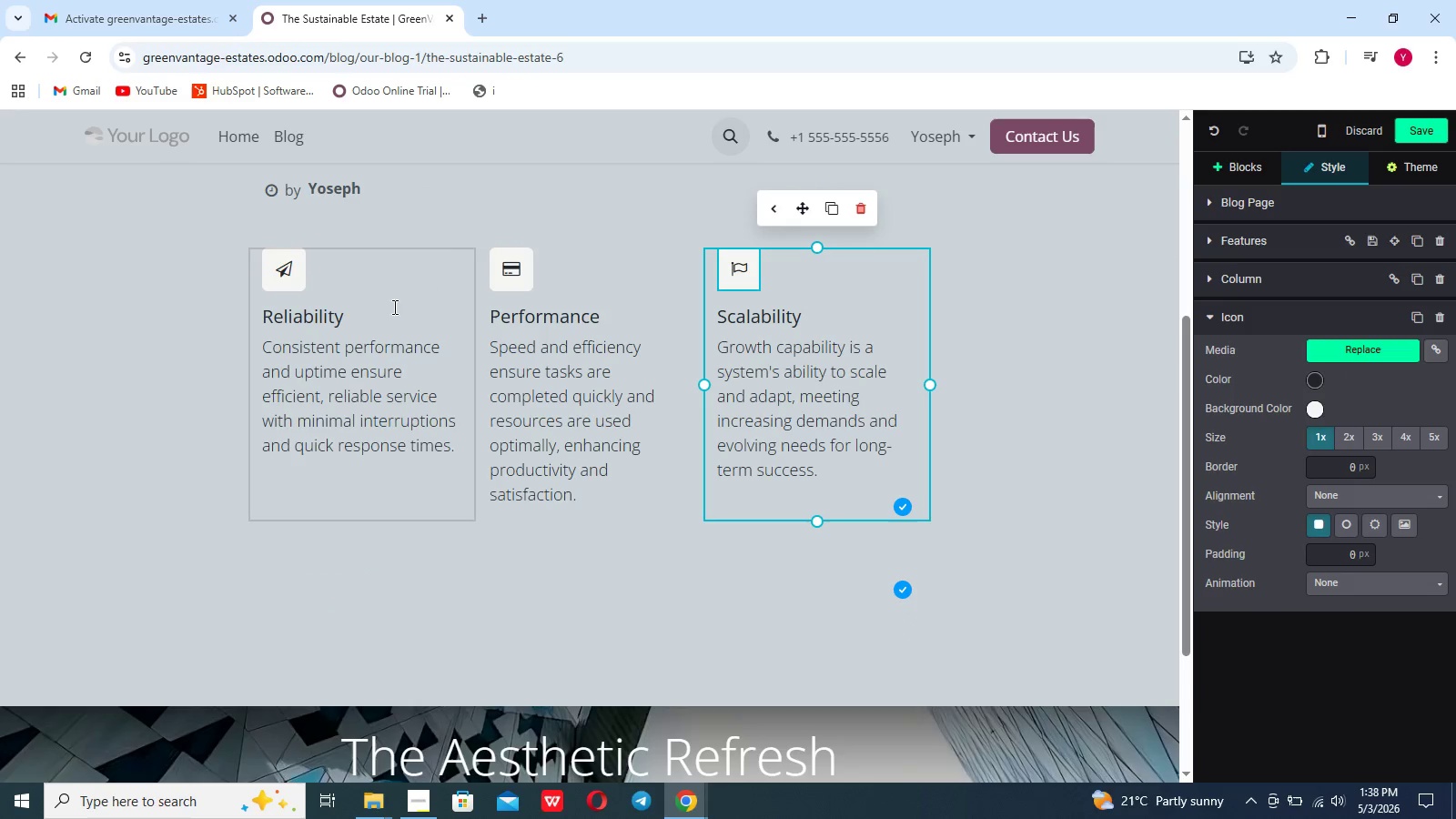 
left_click([356, 309])
 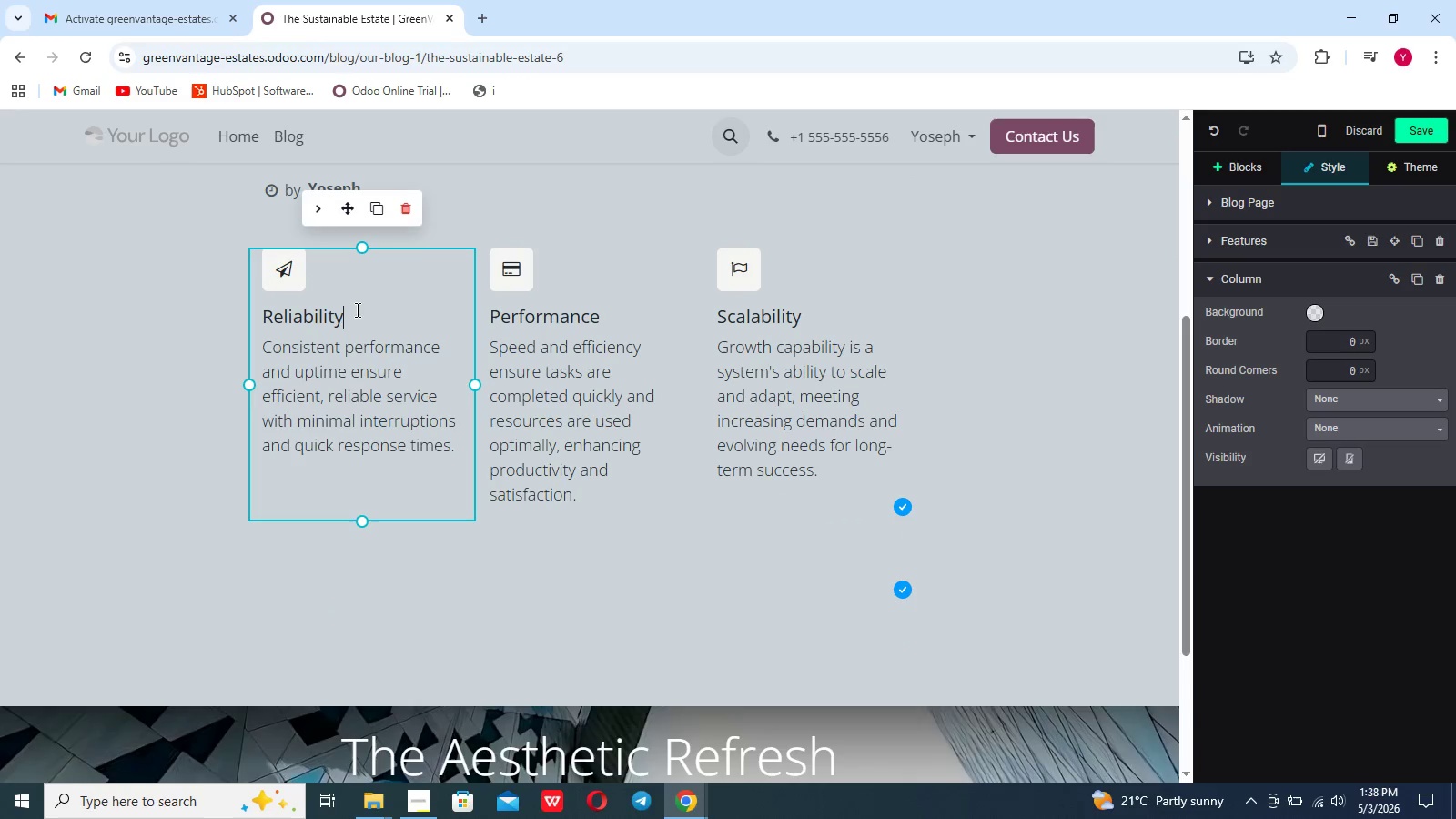 
key(Backspace)
key(Backspace)
key(Backspace)
key(Backspace)
key(Backspace)
key(Backspace)
key(Backspace)
key(Backspace)
key(Backspace)
key(Backspace)
key(Backspace)
type(Intelligent Hydar)
key(Backspace)
key(Backspace)
type(ra)
 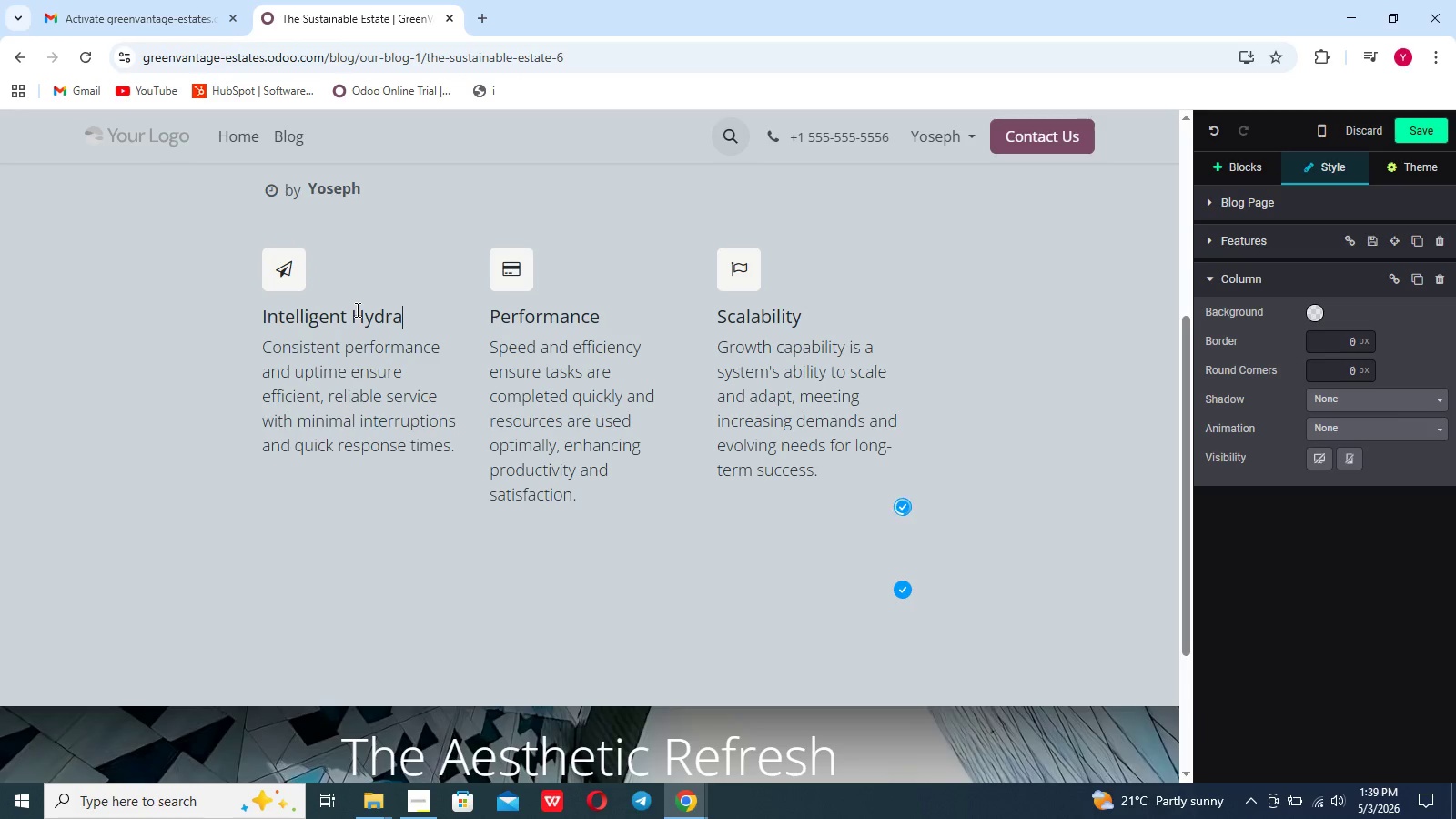 
type(tion: Irrigation Efficiency Audit)
 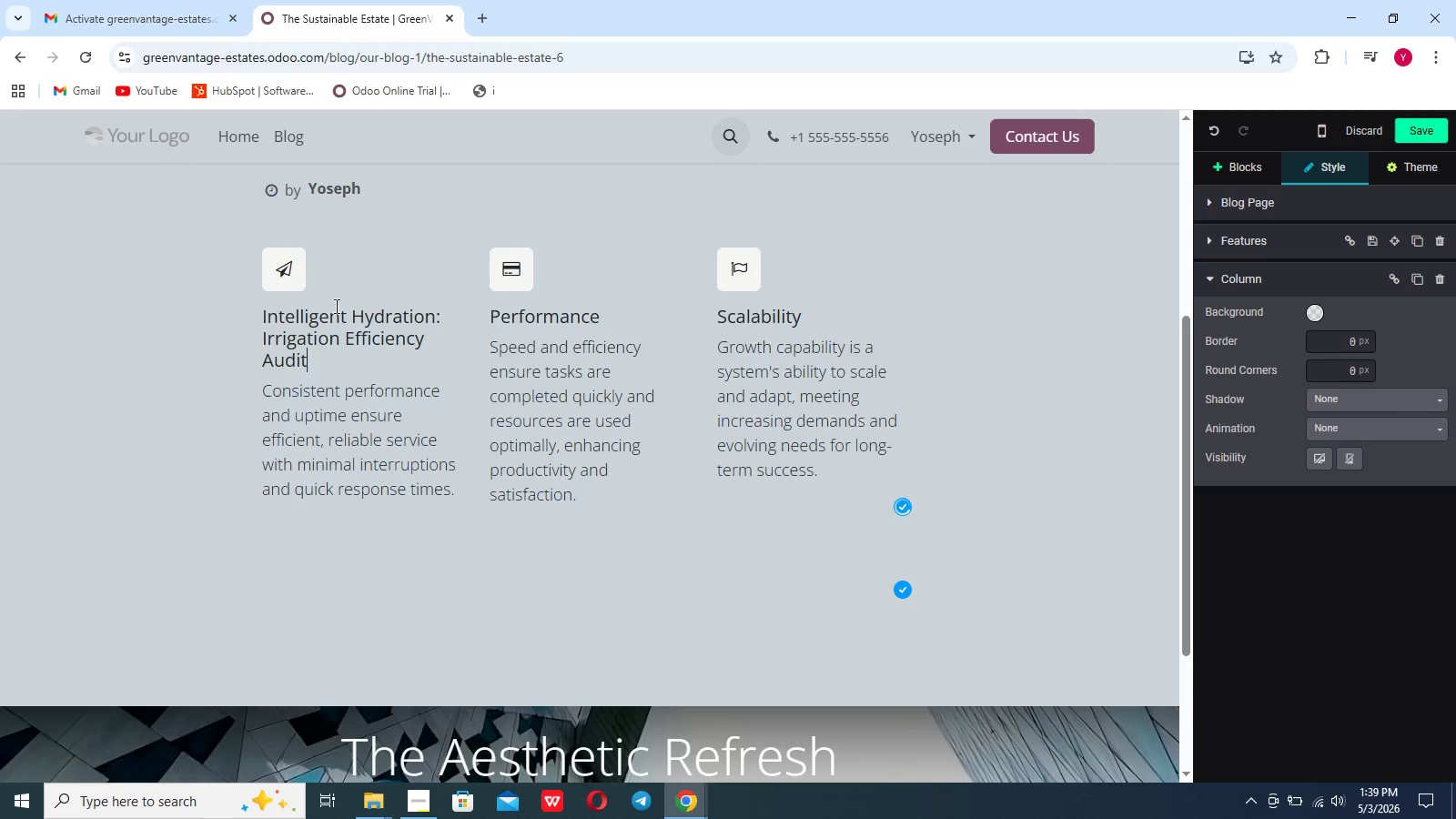 
left_click_drag(start_coordinate=[453, 491], to_coordinate=[255, 387])
 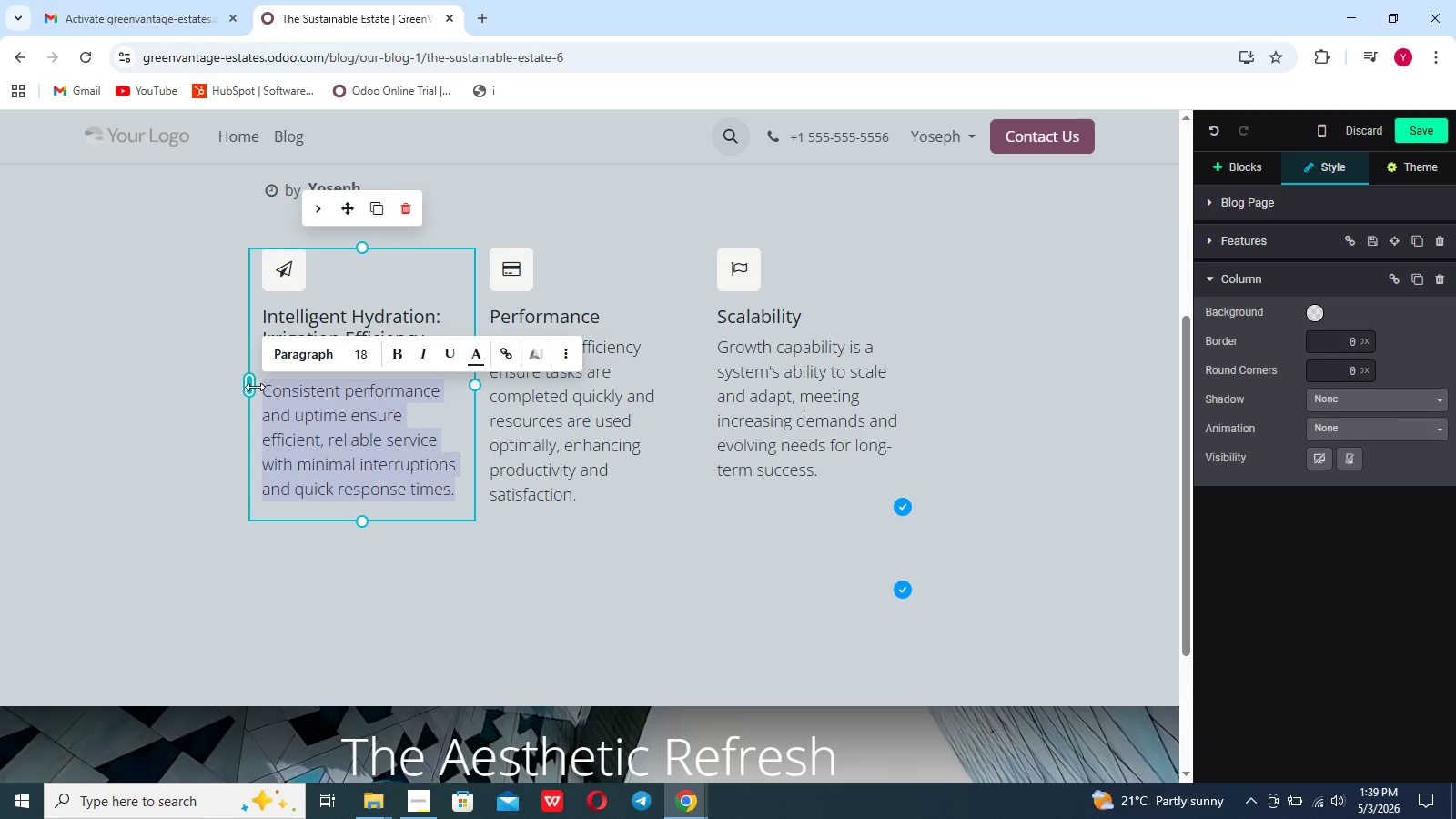 
key(Backspace)
type(For the)
 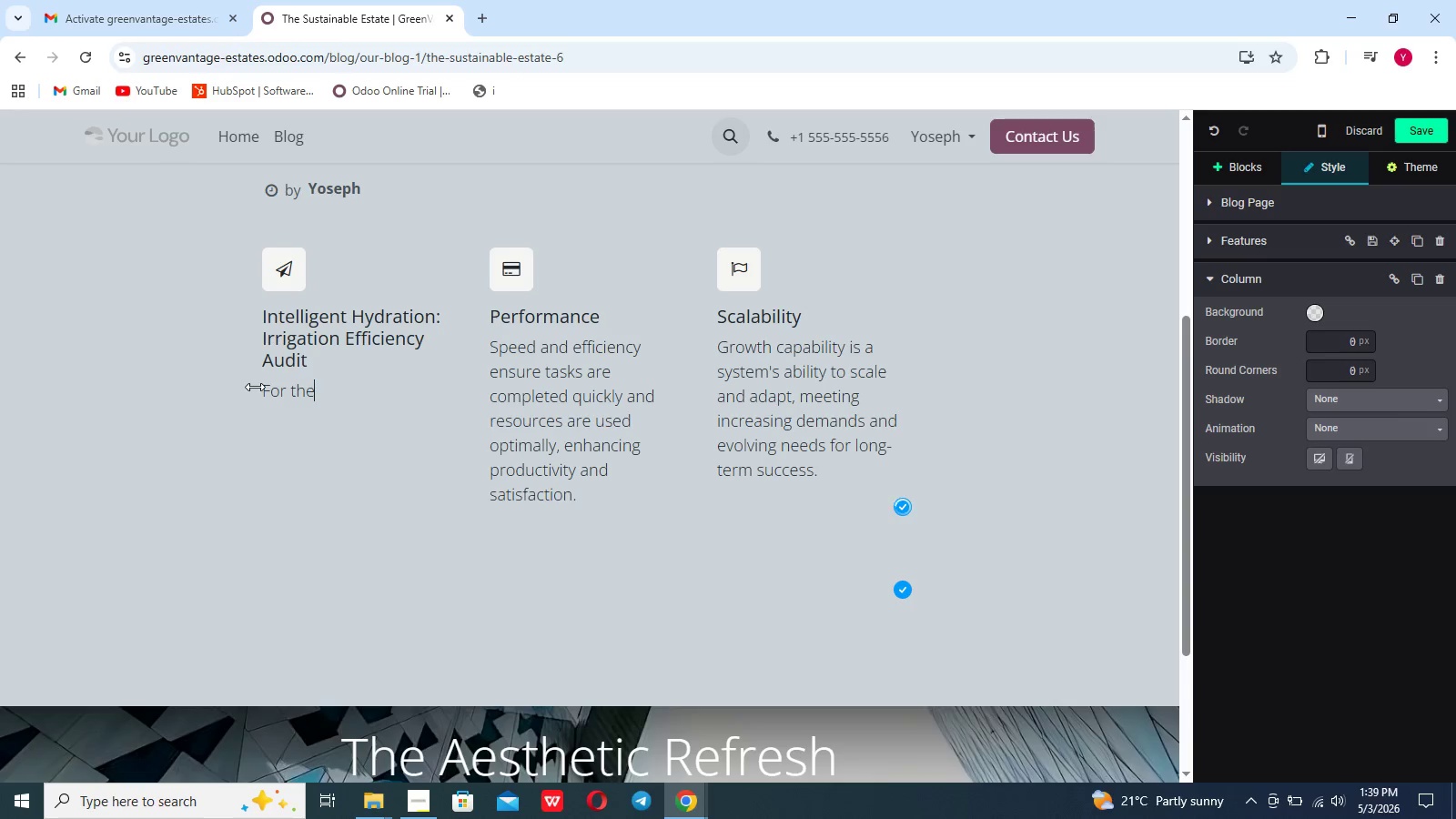 
wait(7.73)
 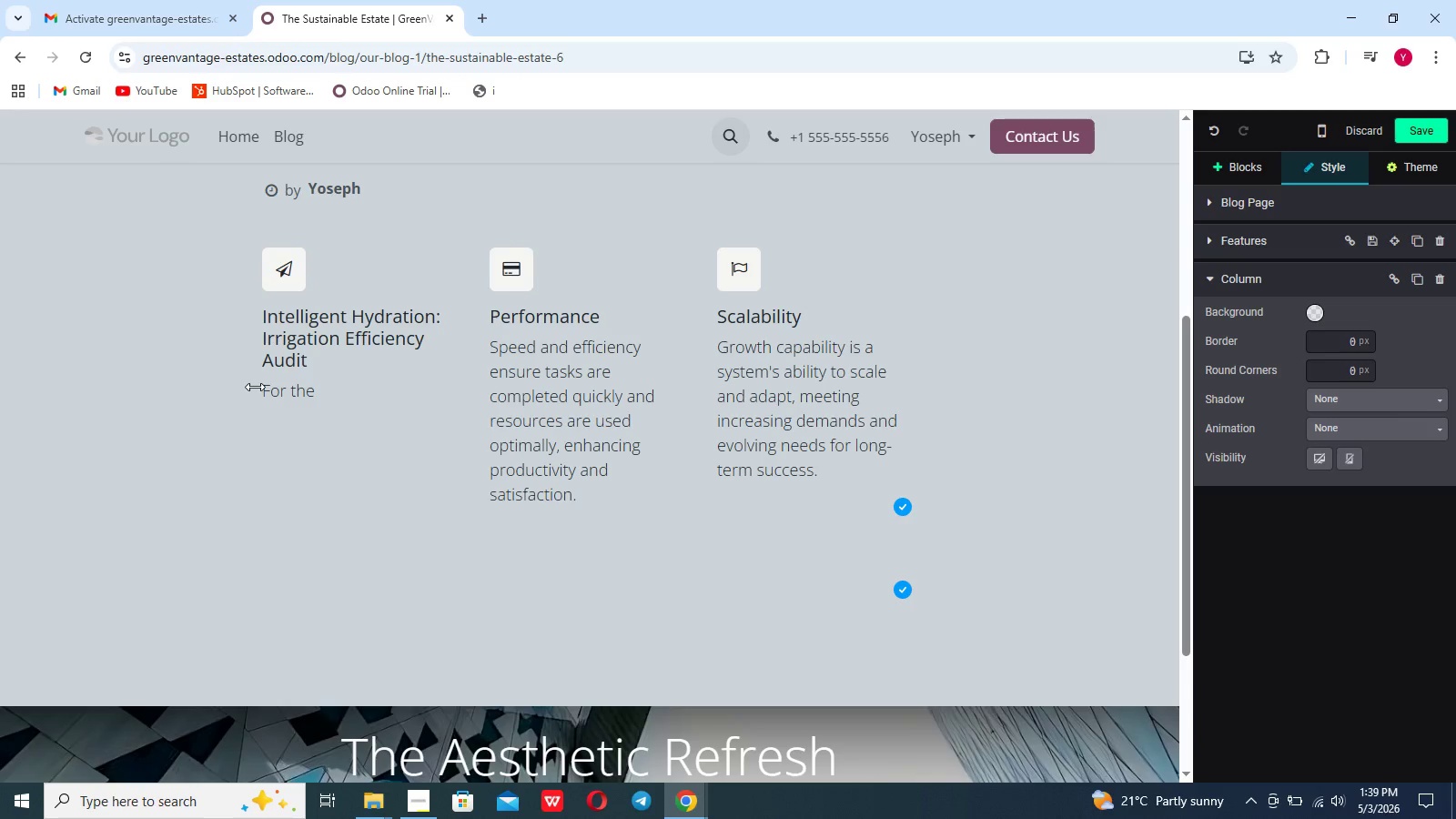 
type( Luxury este)
key(Backspace)
type(ate owner)
 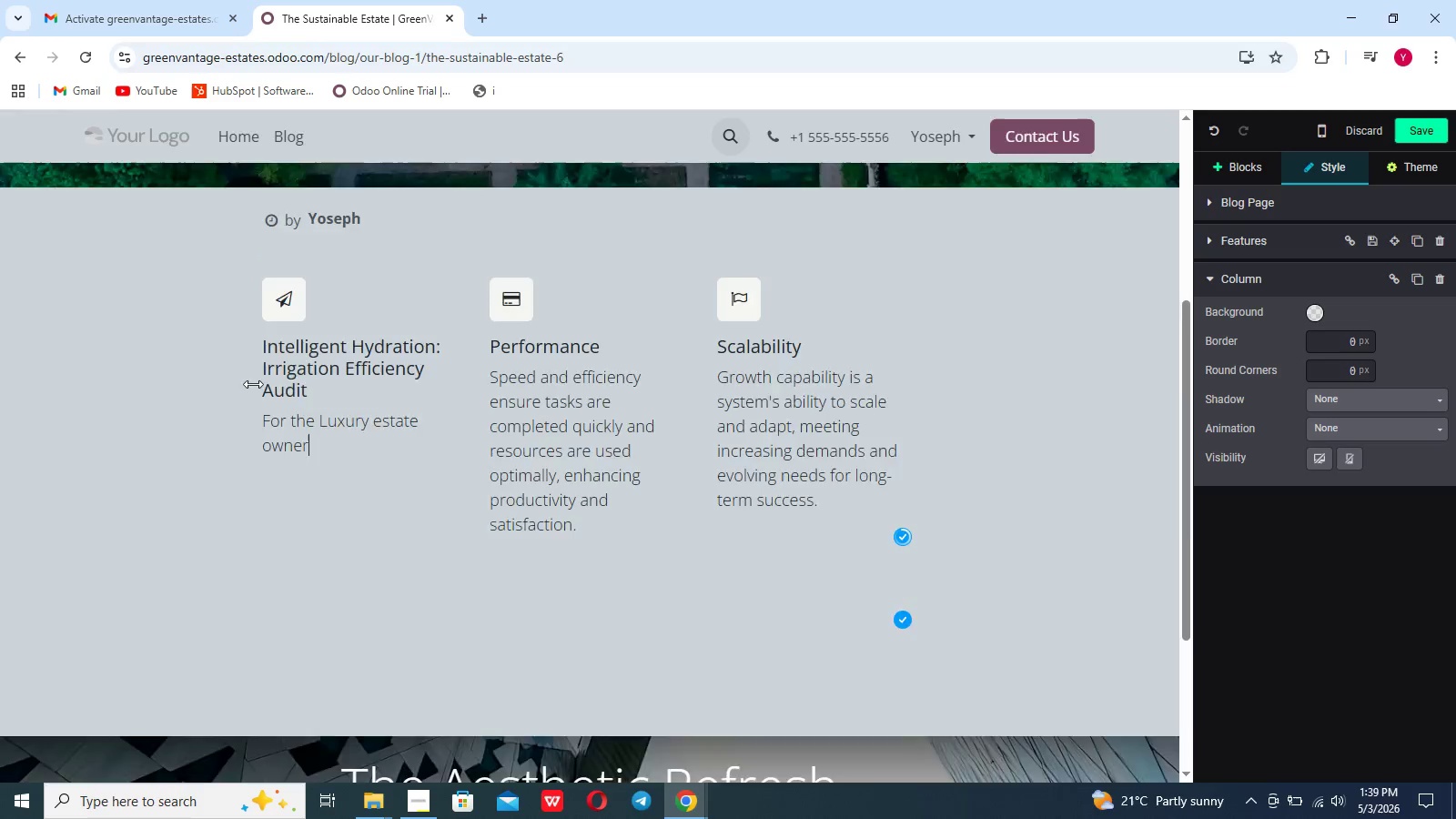 
scroll: coordinate [253, 384], scroll_direction: up, amount: 20.0
 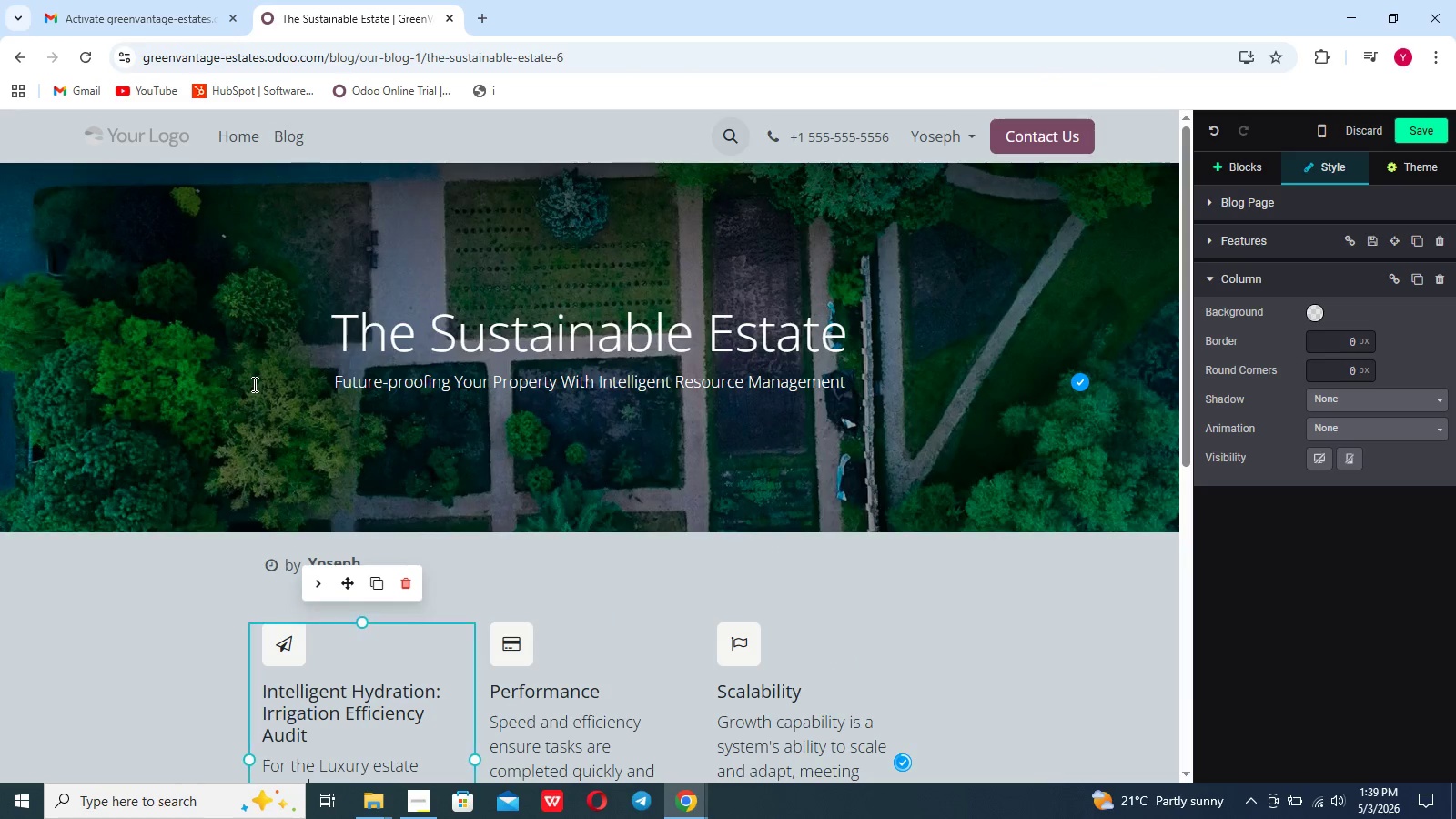 
key(Comma)
 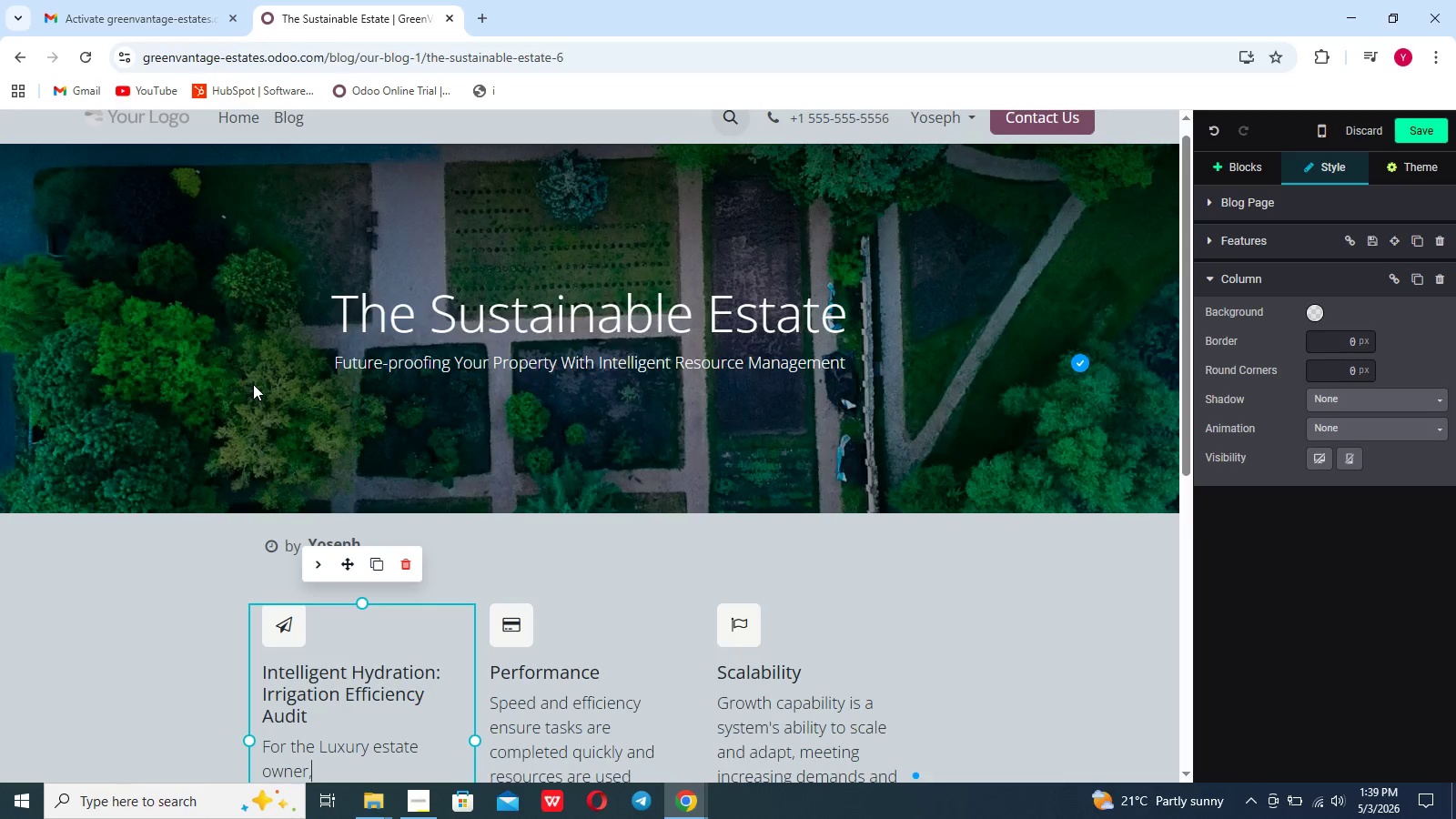 
scroll: coordinate [253, 384], scroll_direction: down, amount: 9.0
 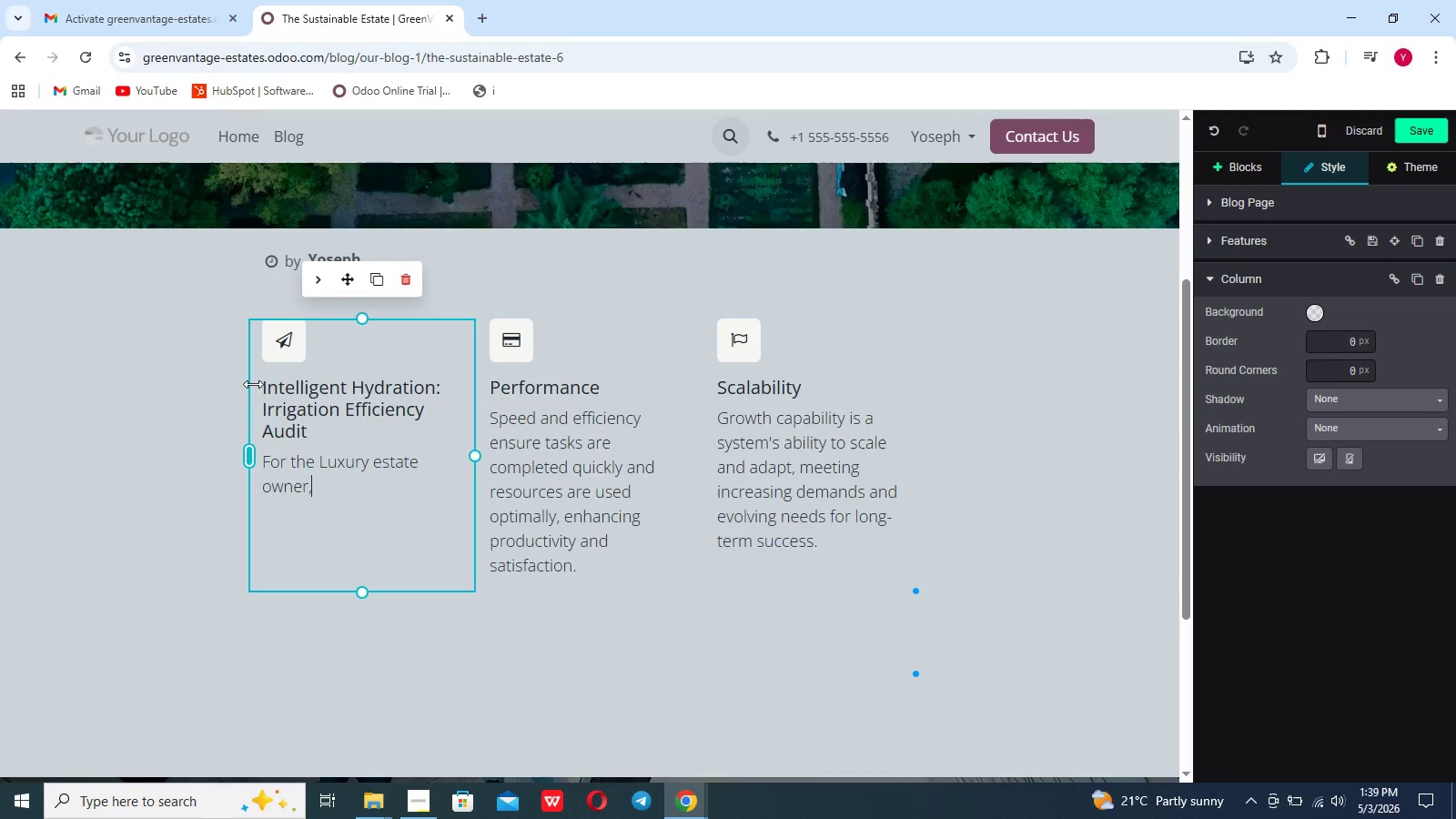 
key(Space)
 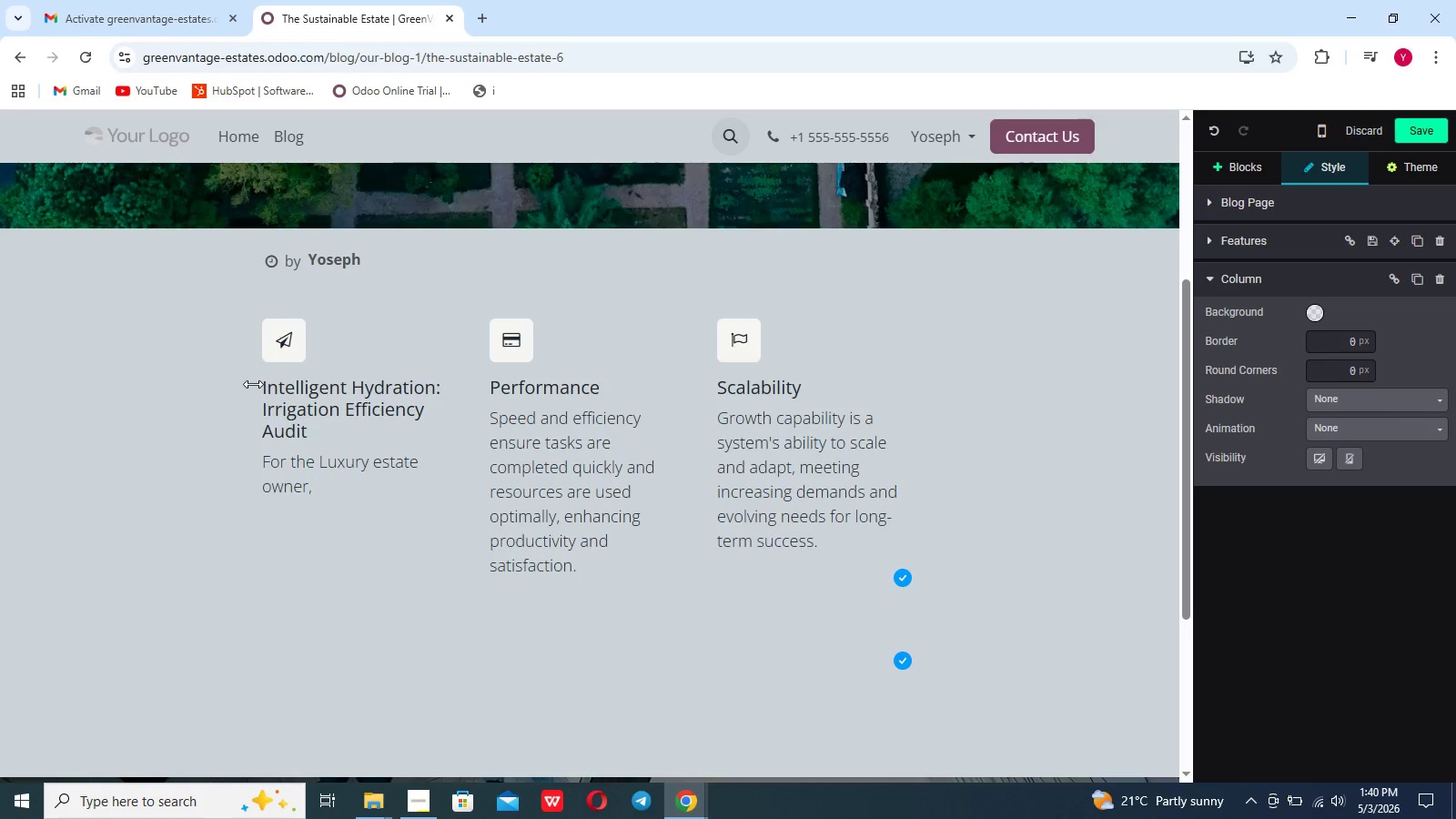 
wait(32.05)
 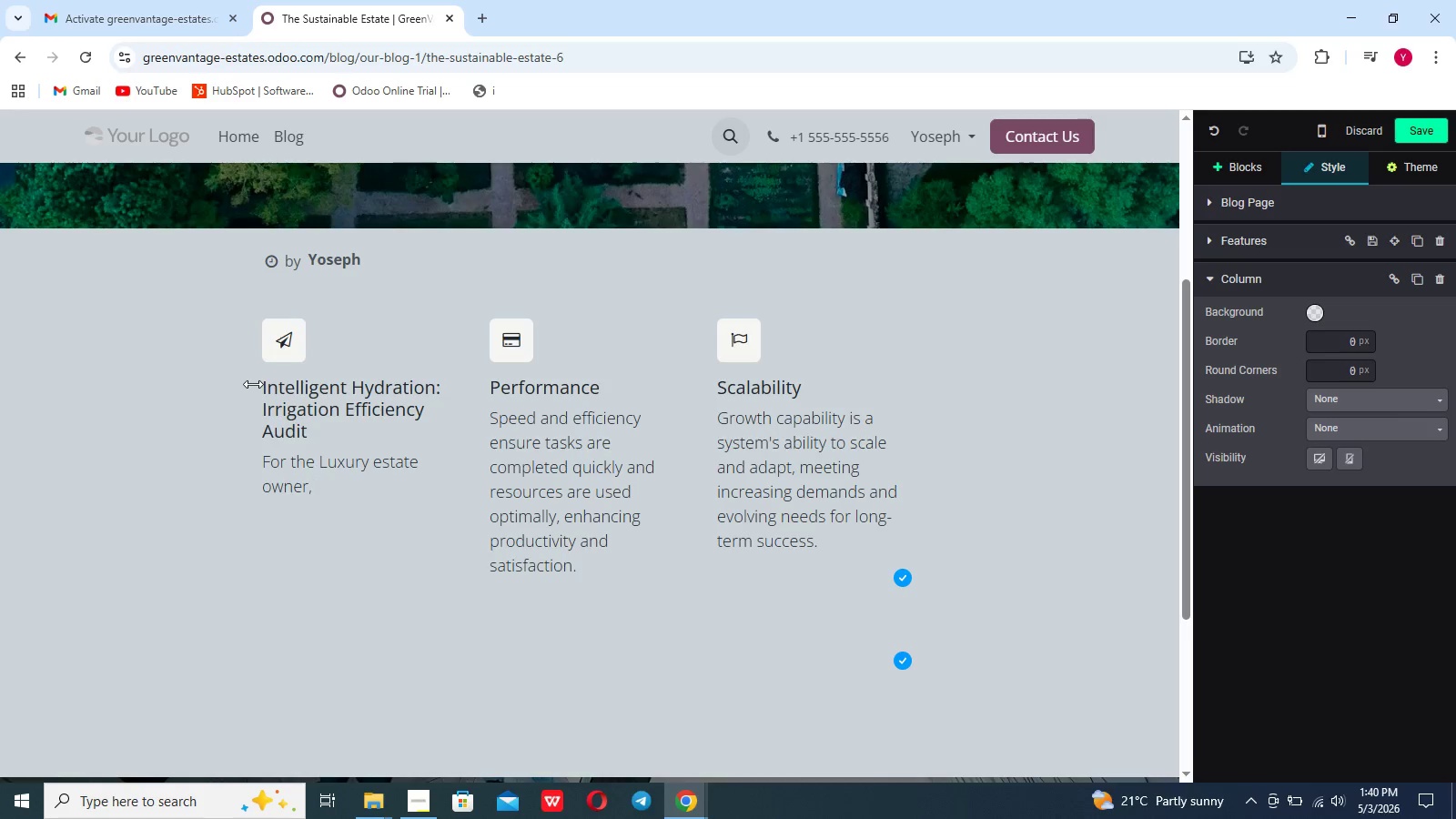 
type(water waste is a structural and financing)
key(Backspace)
key(Backspace)
type(al)
 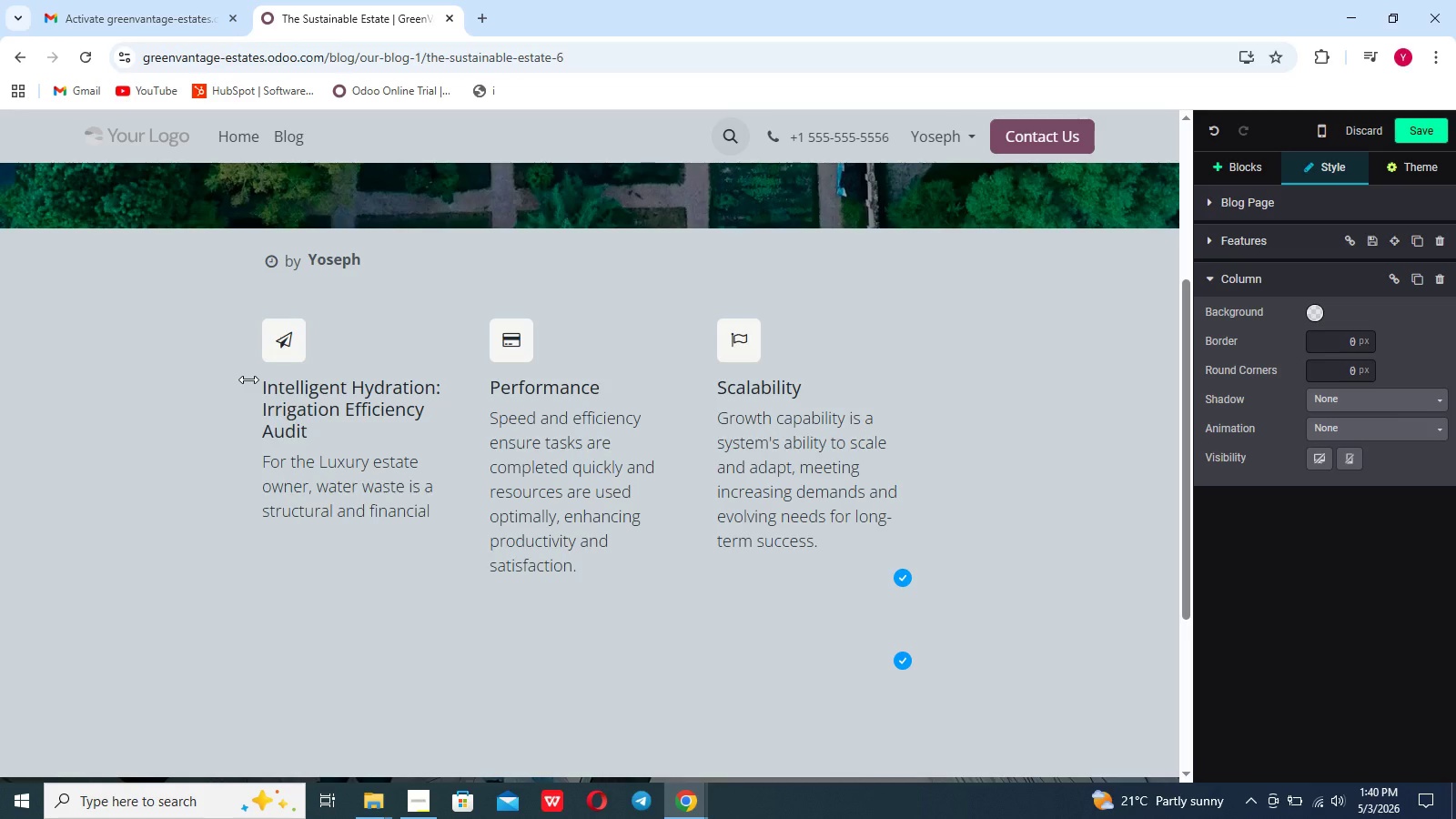 
type( drain.Our irrigationefficiency)
 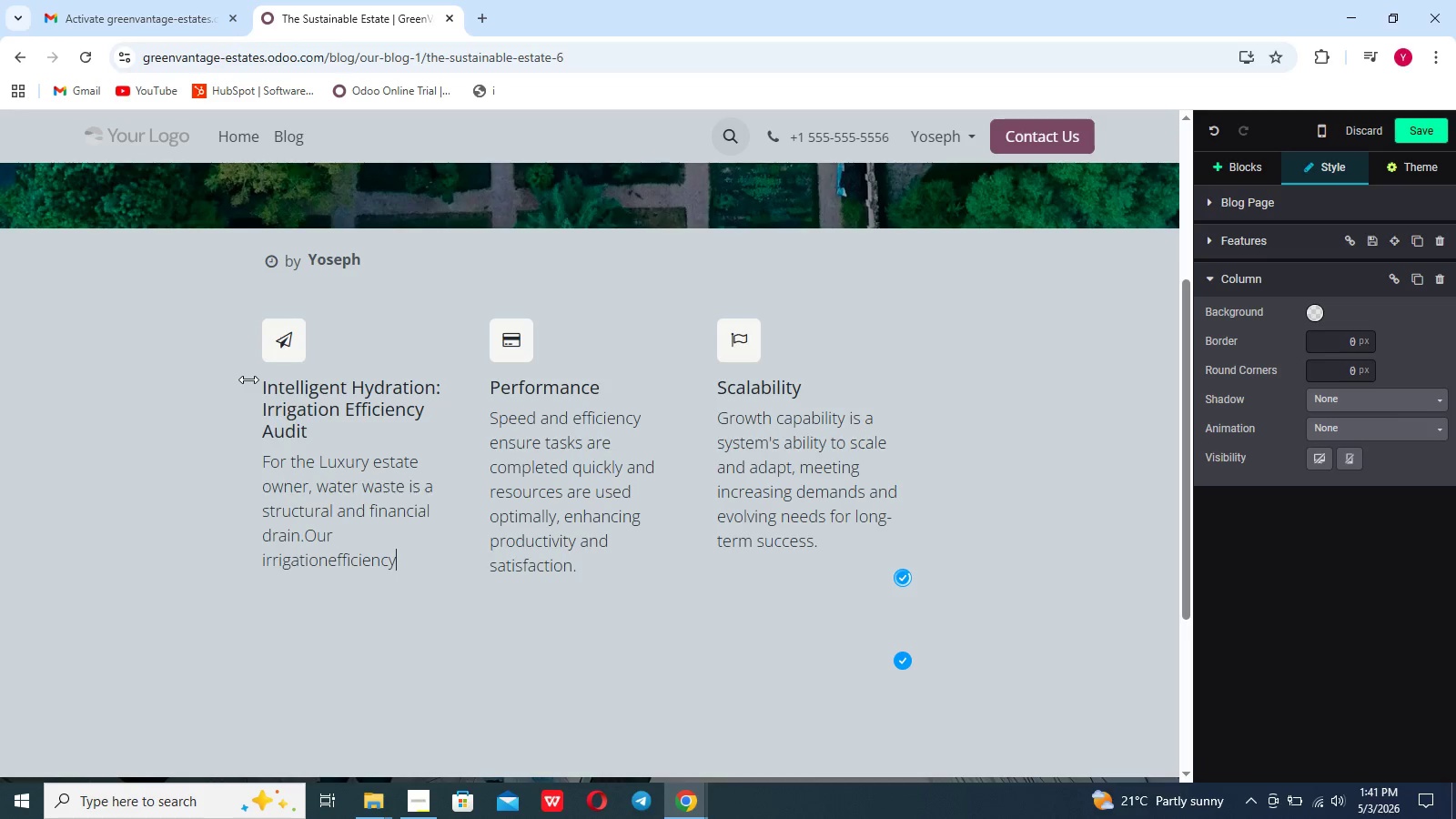 
type( aus=d)
key(Backspace)
key(Backspace)
key(Backspace)
type(dit identified streak marks and hard wa)
 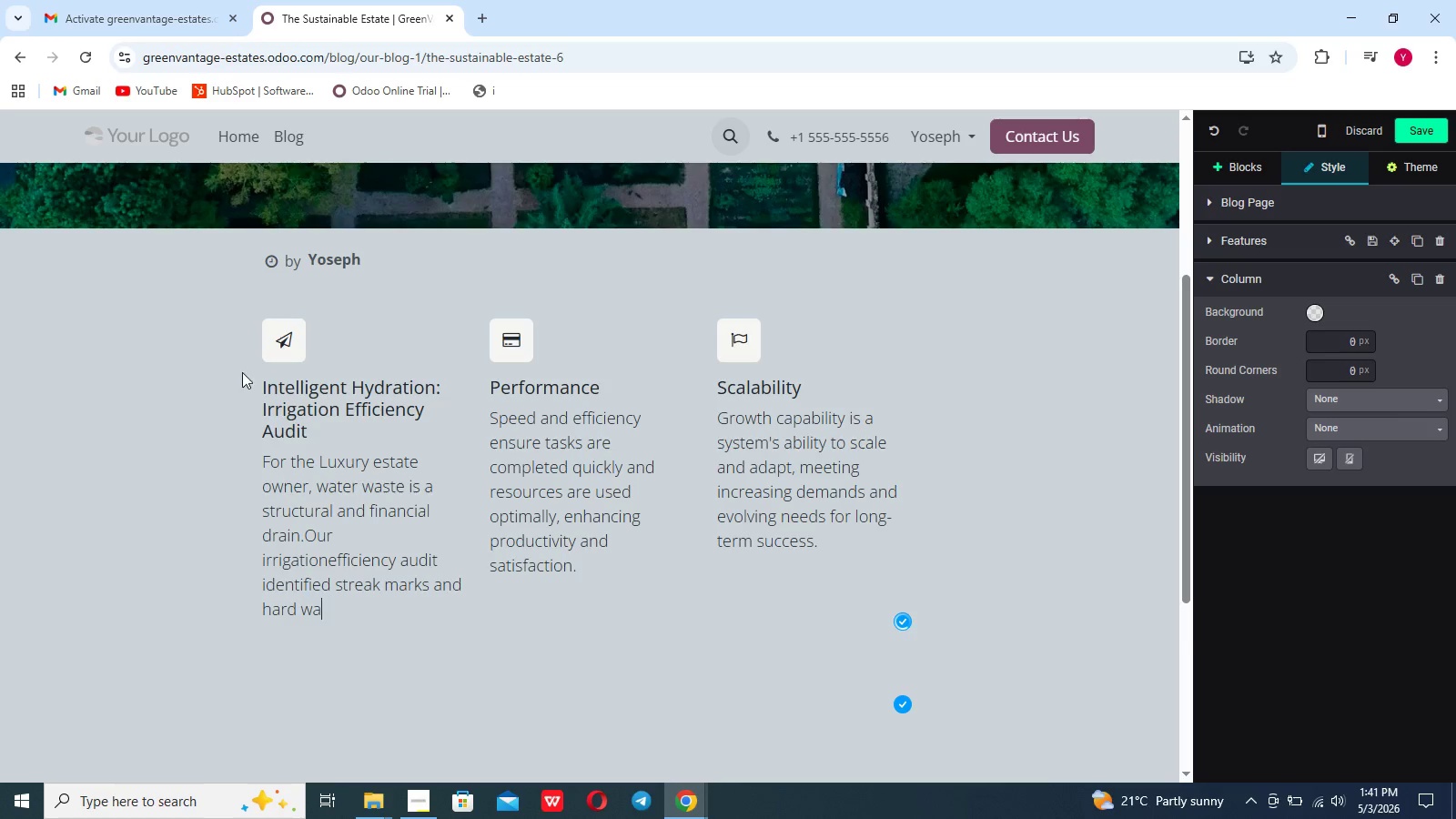 
type(ter)
 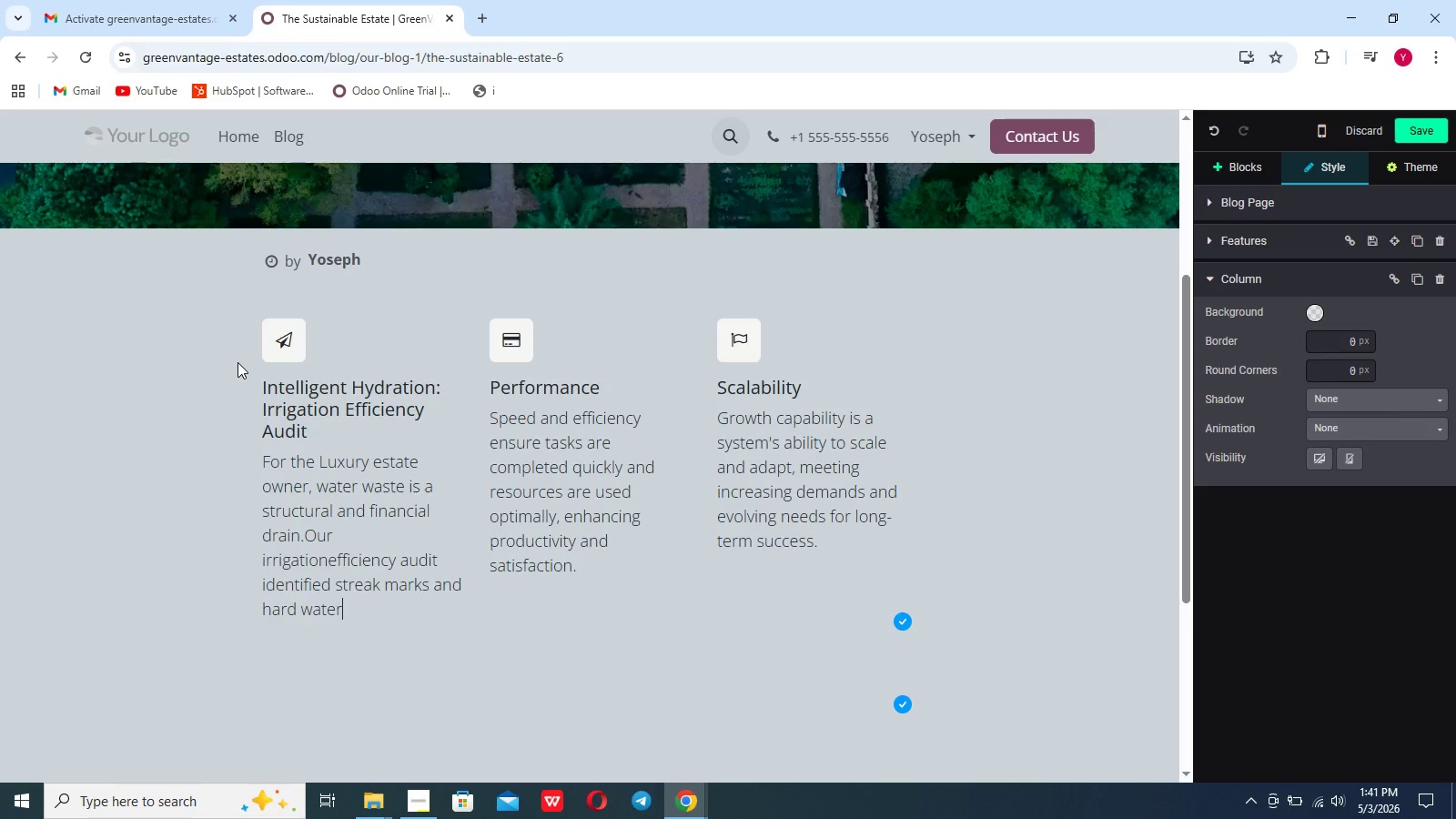 
wait(5.78)
 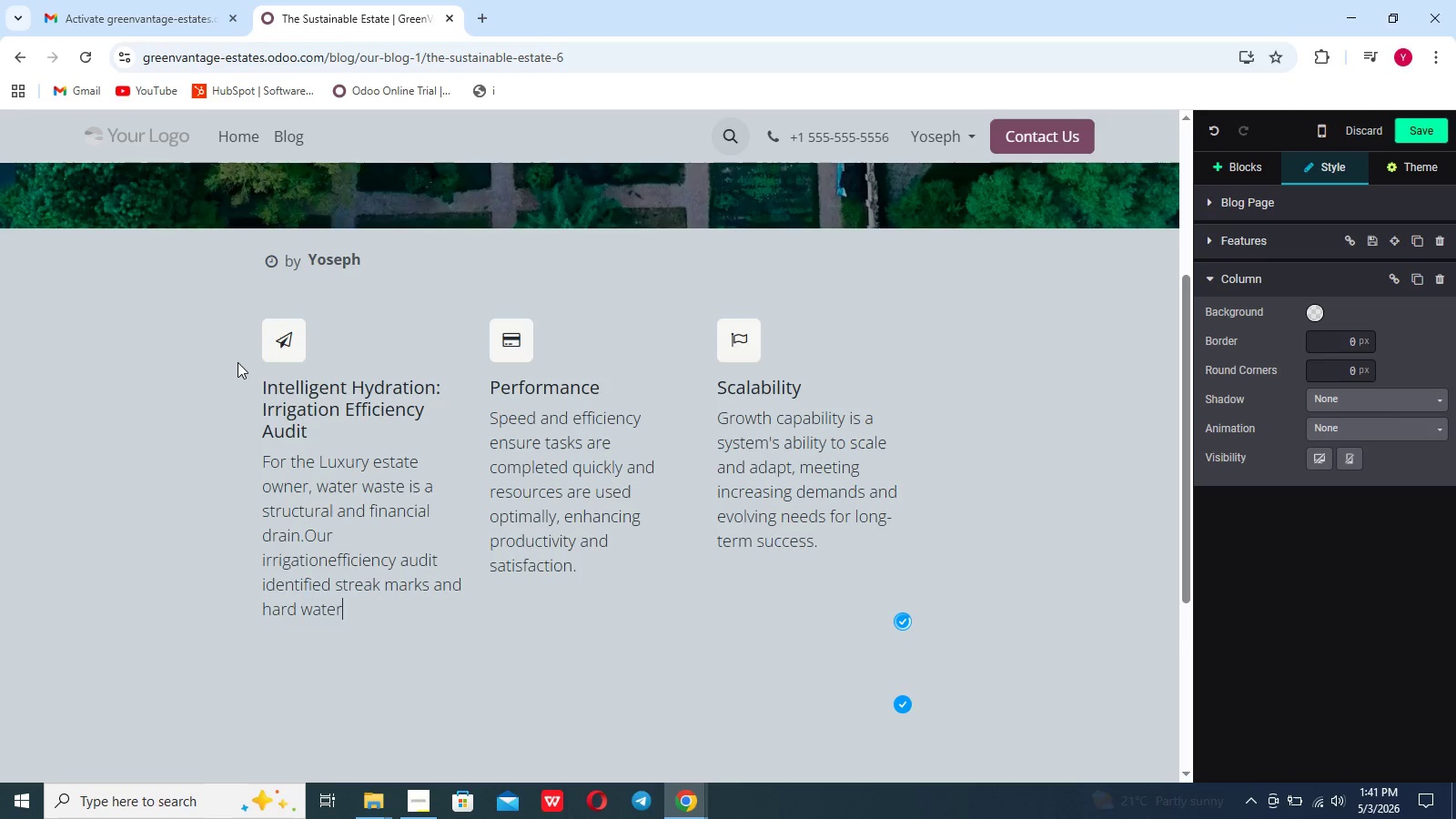 
type( spotting on hardscapes caused bu)
key(Backspace)
type(y misaligned heads,as well as hidden leaks. We calibrate your system for localixed=)
key(Backspace)
key(Backspace)
key(Backspace)
key(Backspace)
type(zrf)
key(Backspace)
key(Backspace)
type(ed)
 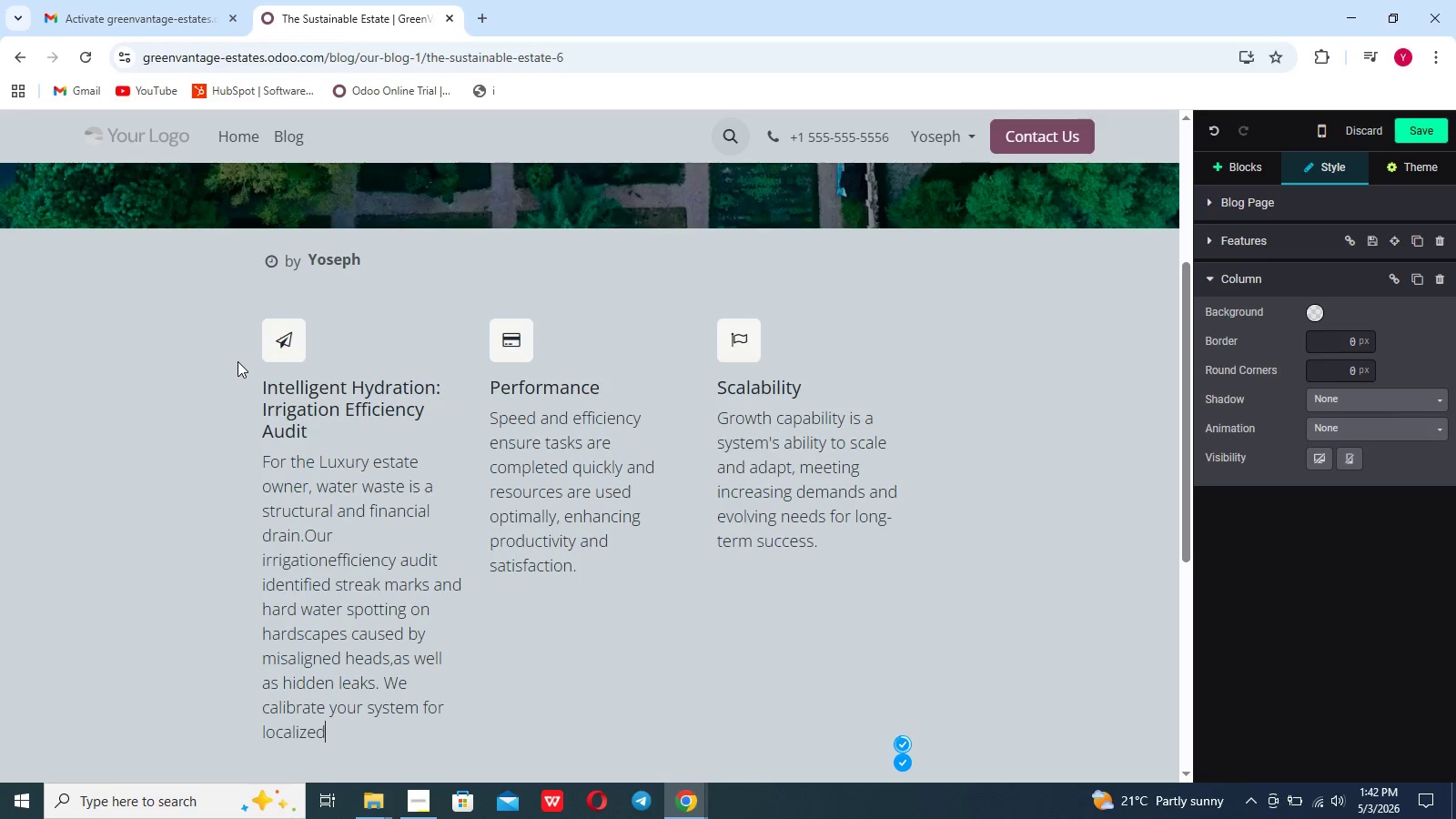 
wait(6.58)
 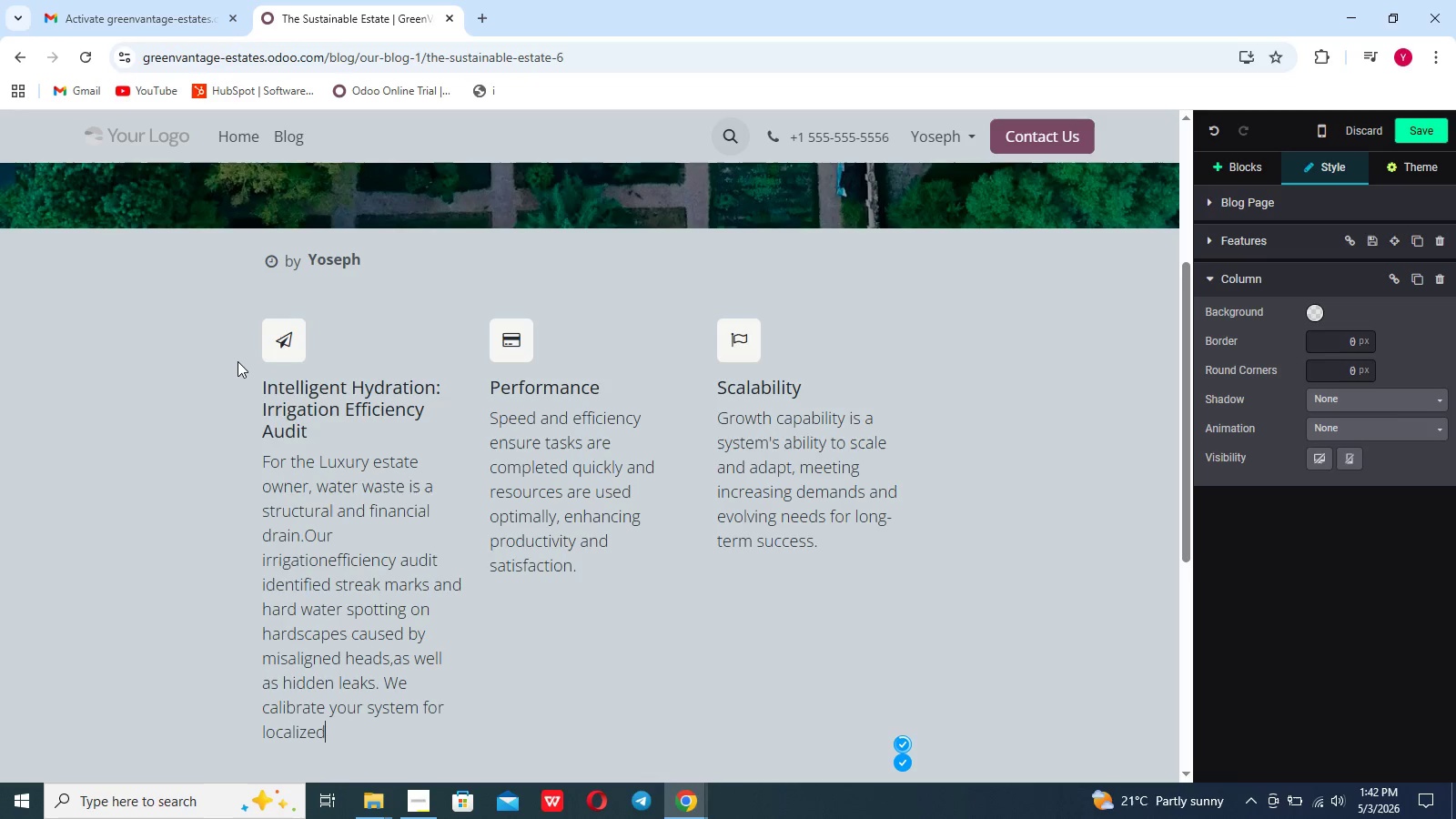 
type( weather patern, ensuring)
 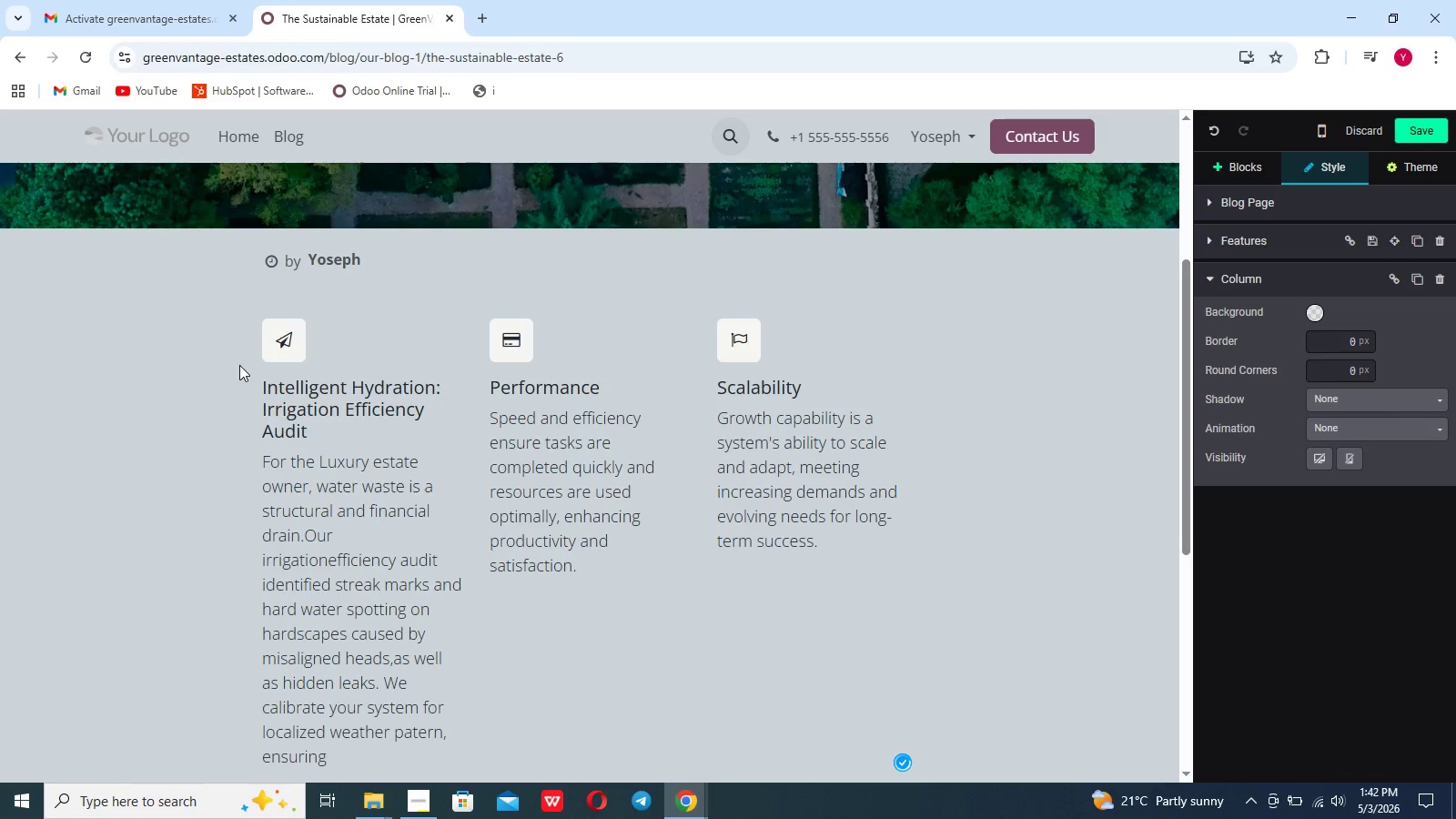 
scroll: coordinate [238, 365], scroll_direction: up, amount: 3.0
 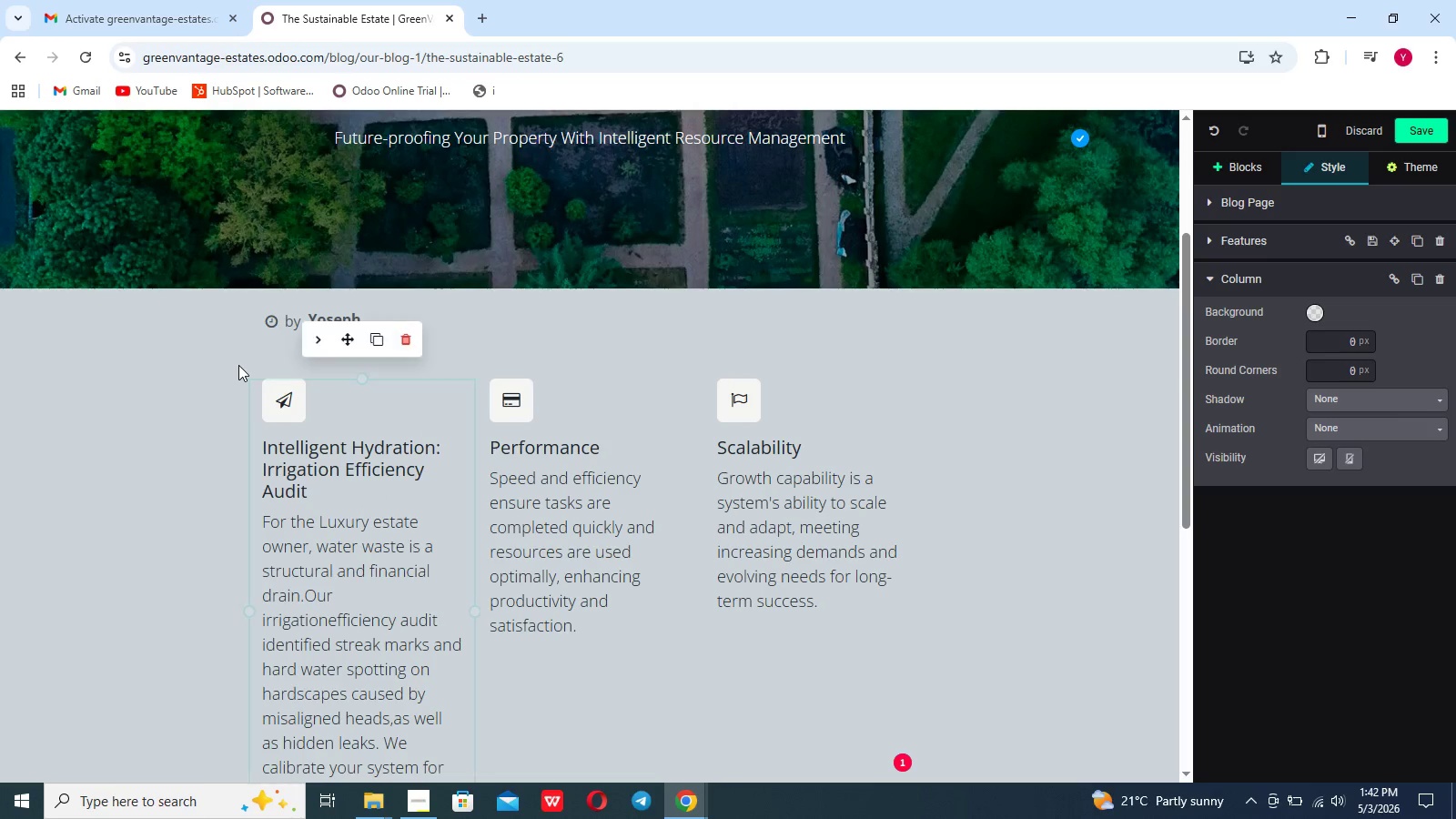 
type( every drop is utilized by the landscape rather )
 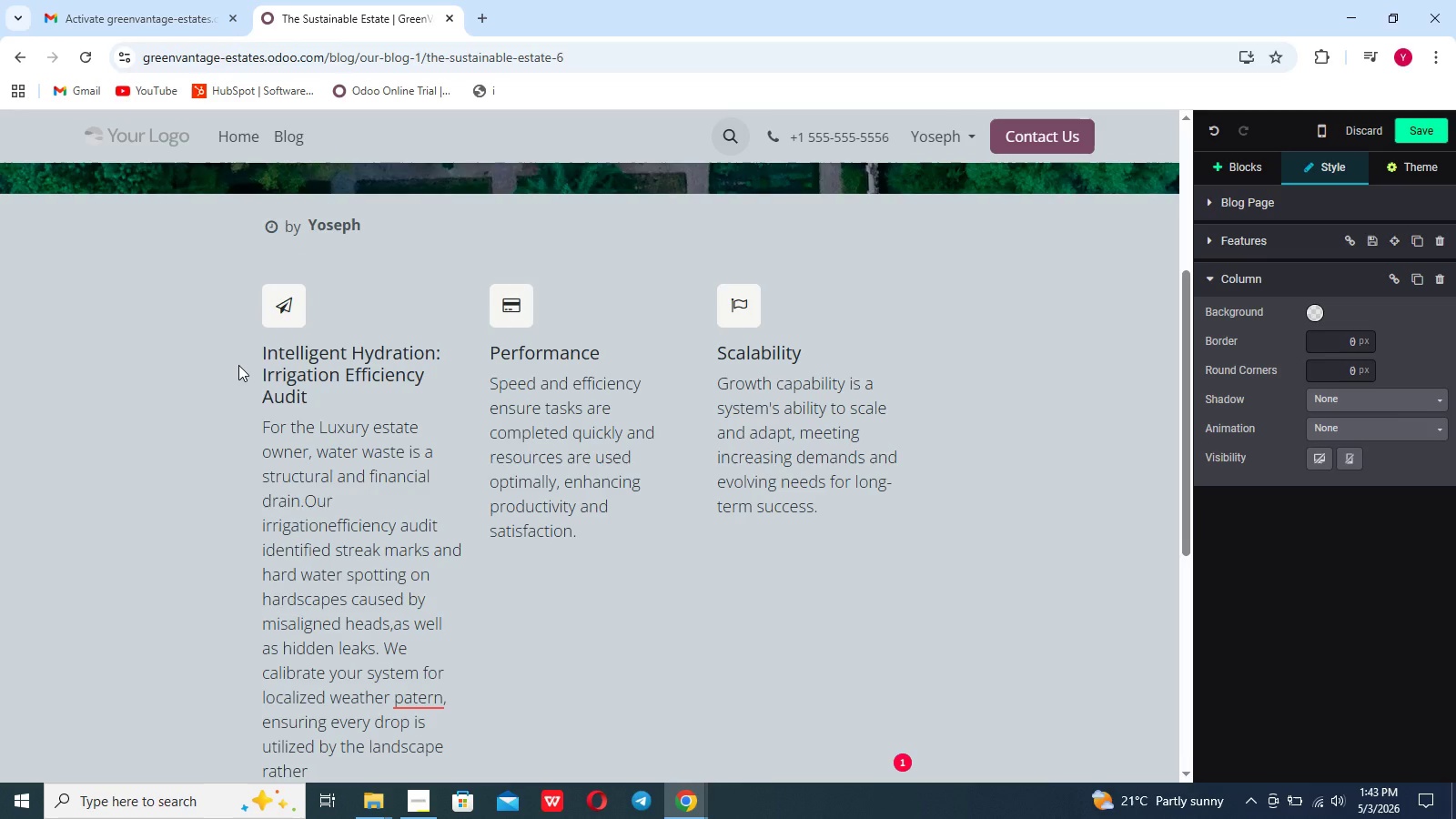 
wait(5.11)
 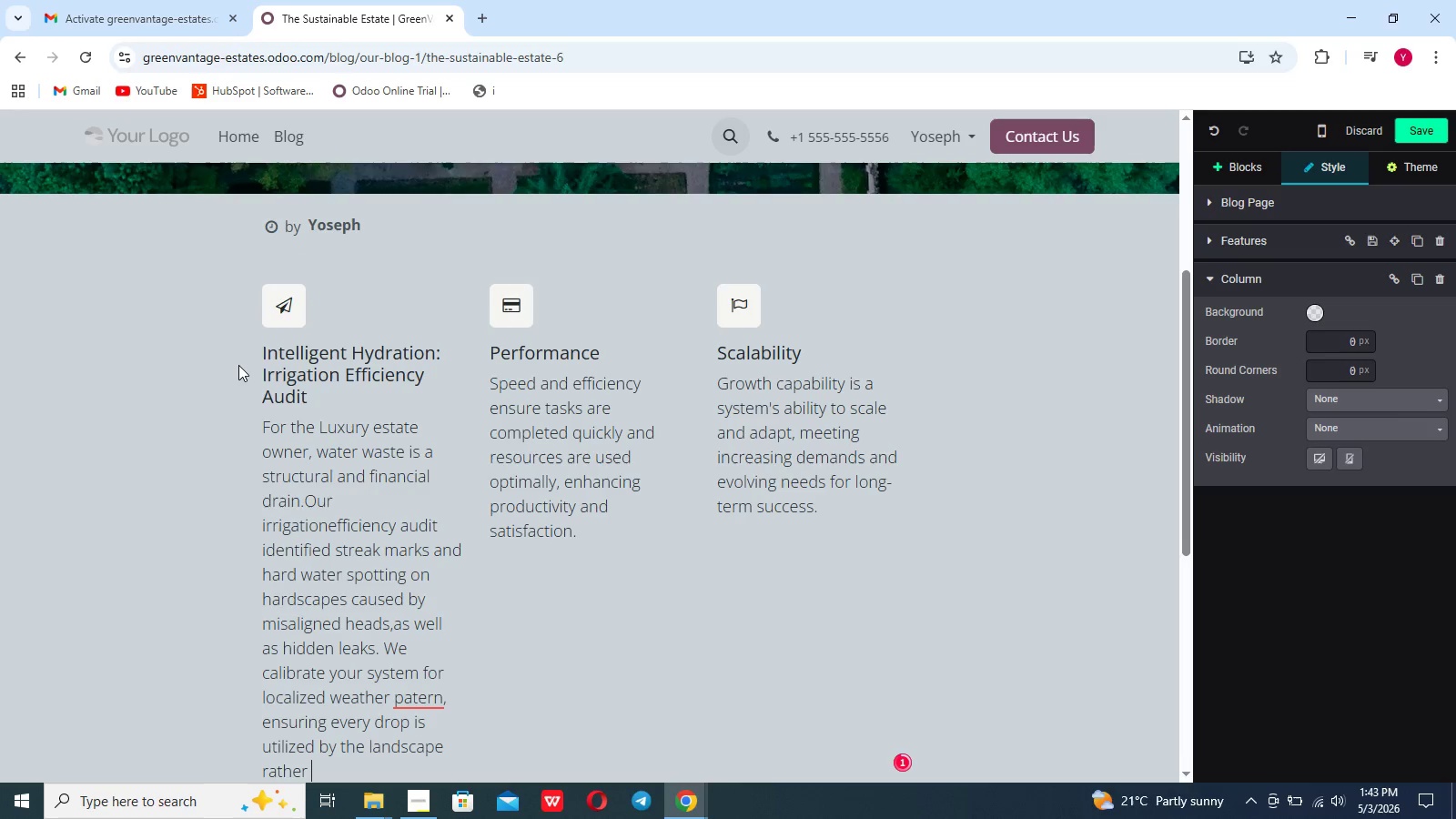 
type(than lost to evaporation)
 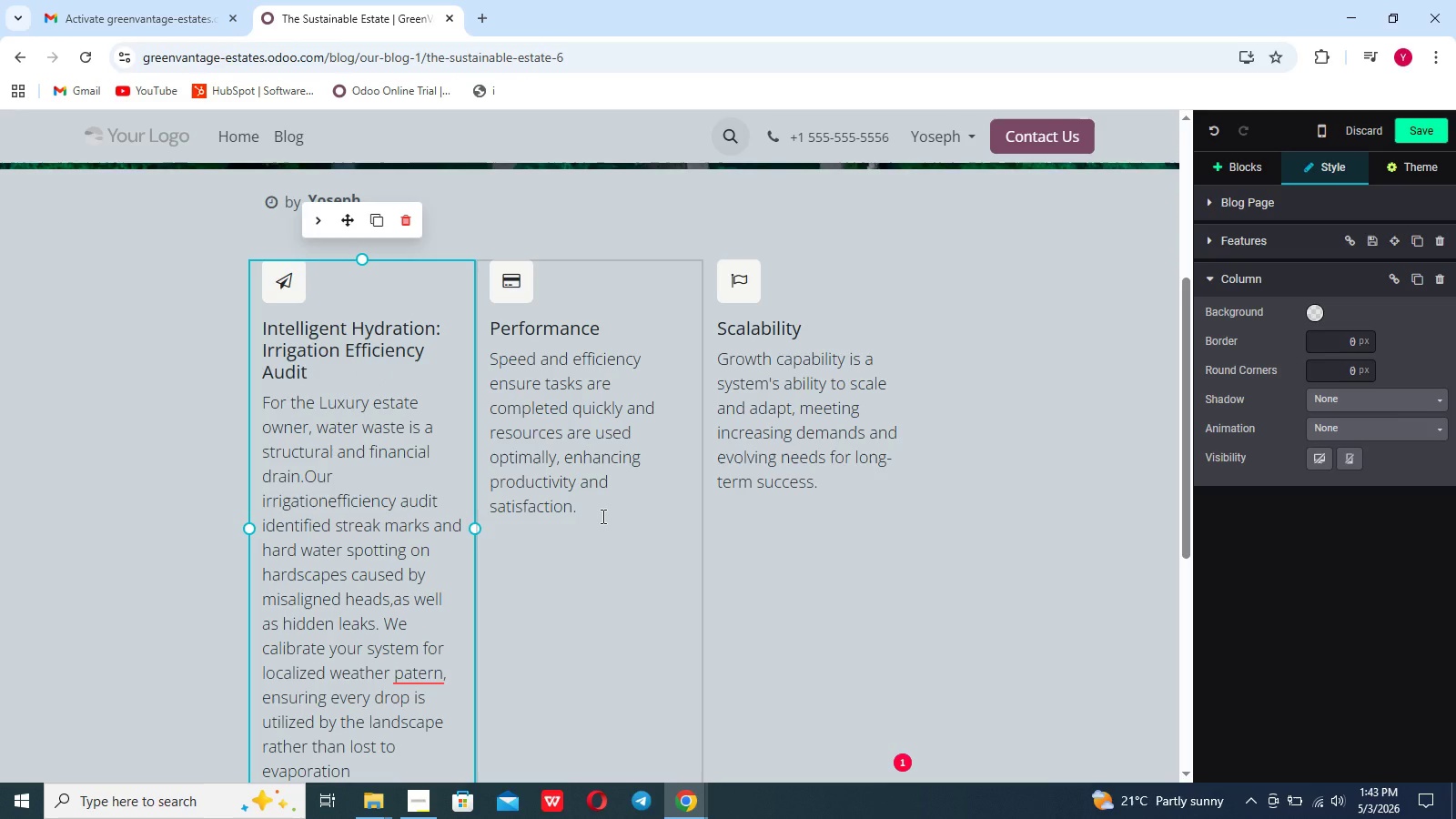 
left_click_drag(start_coordinate=[424, 677], to_coordinate=[424, 672])
 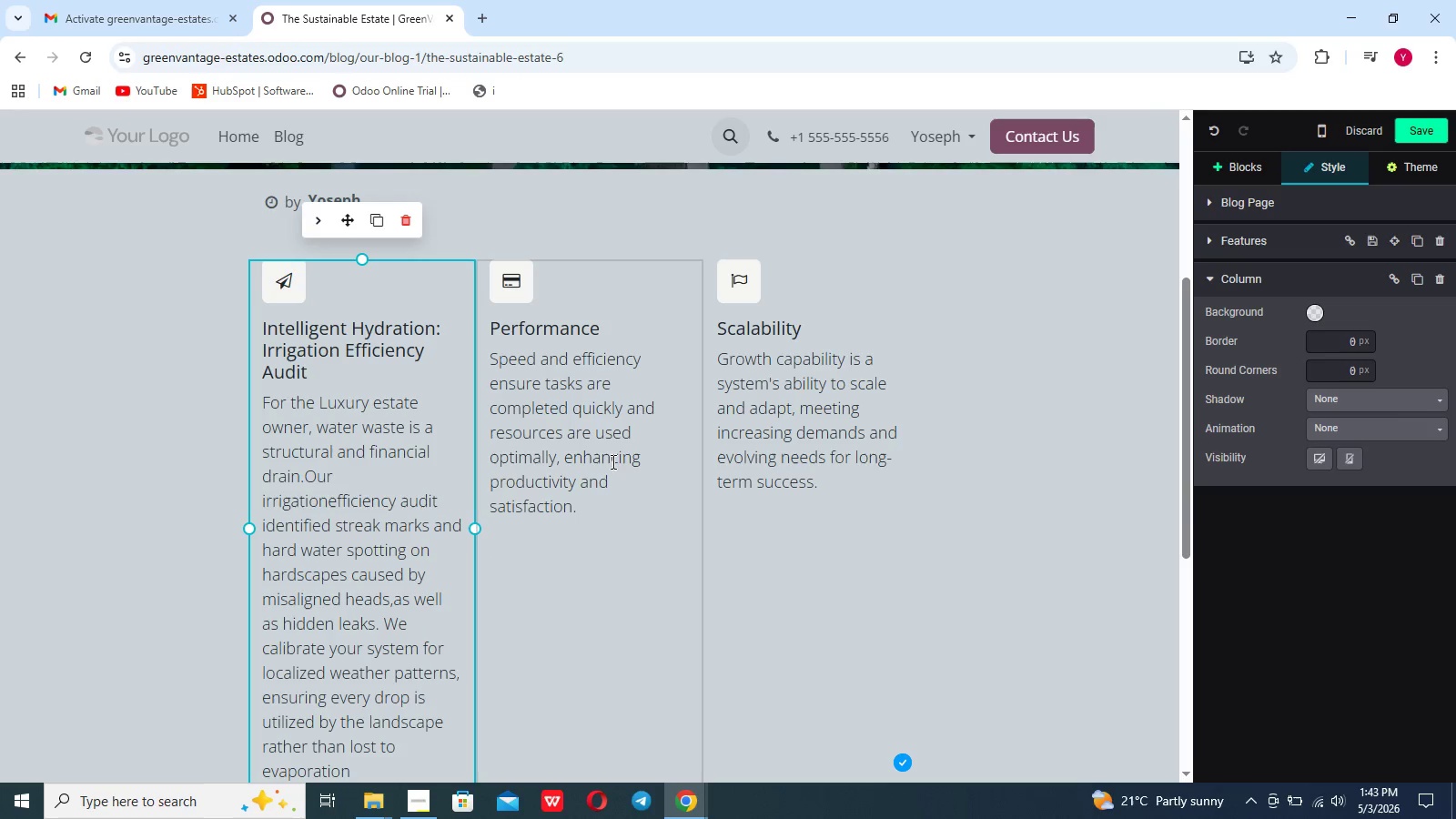 
left_click_drag(start_coordinate=[595, 501], to_coordinate=[504, 332])
 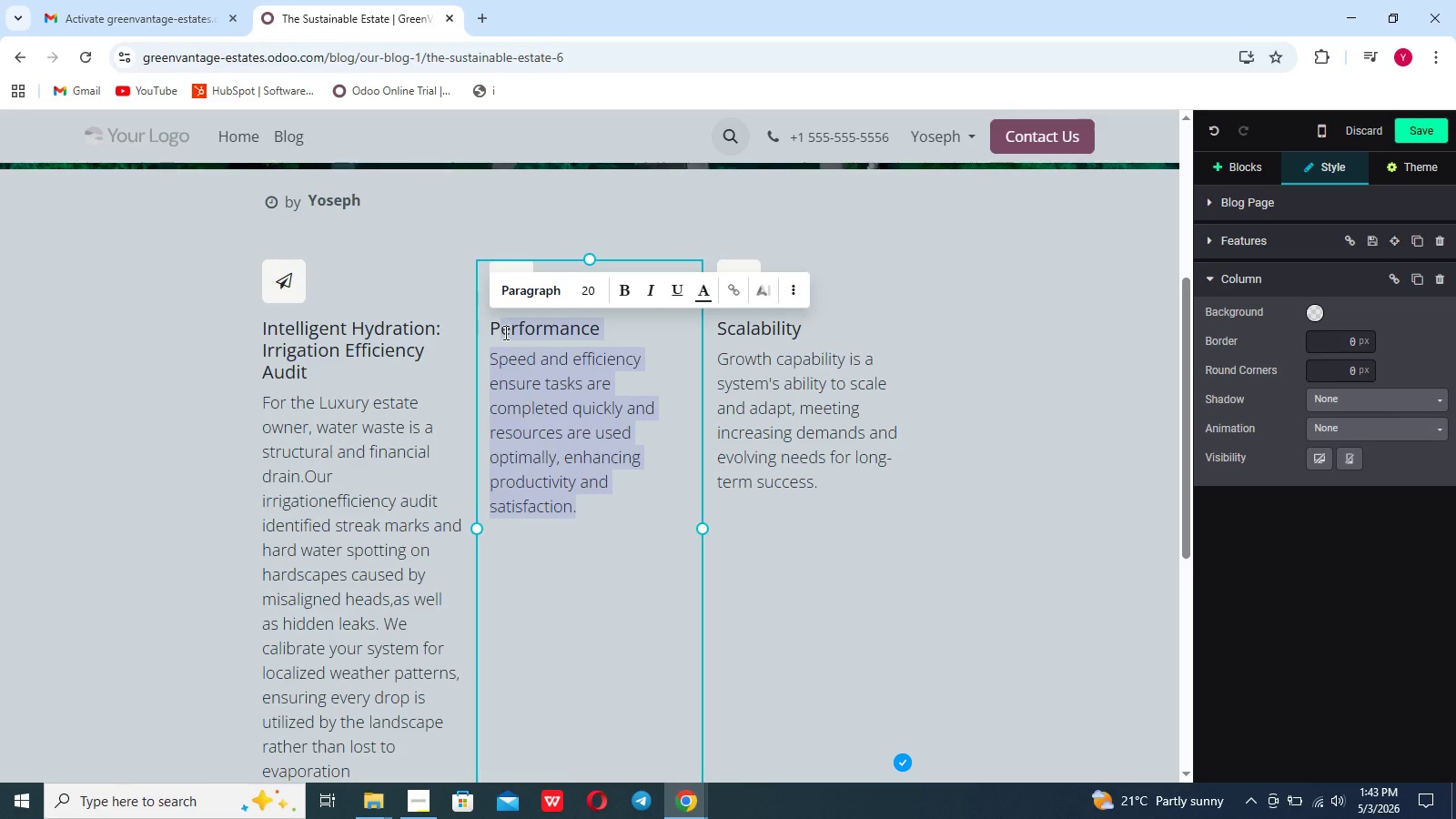 
key(Backspace)
 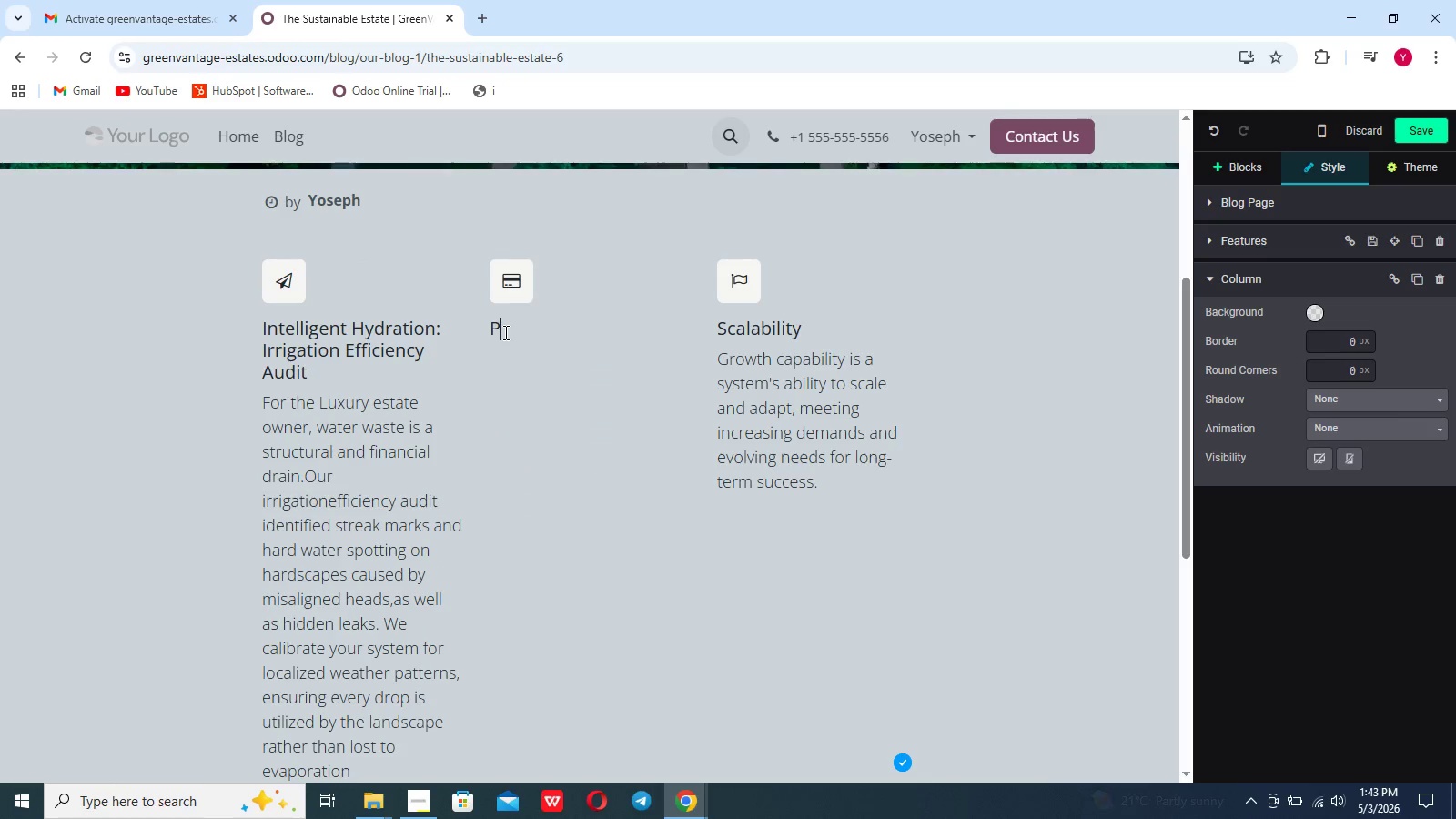 
key(Backspace)
type(Soil Vitality: S)
 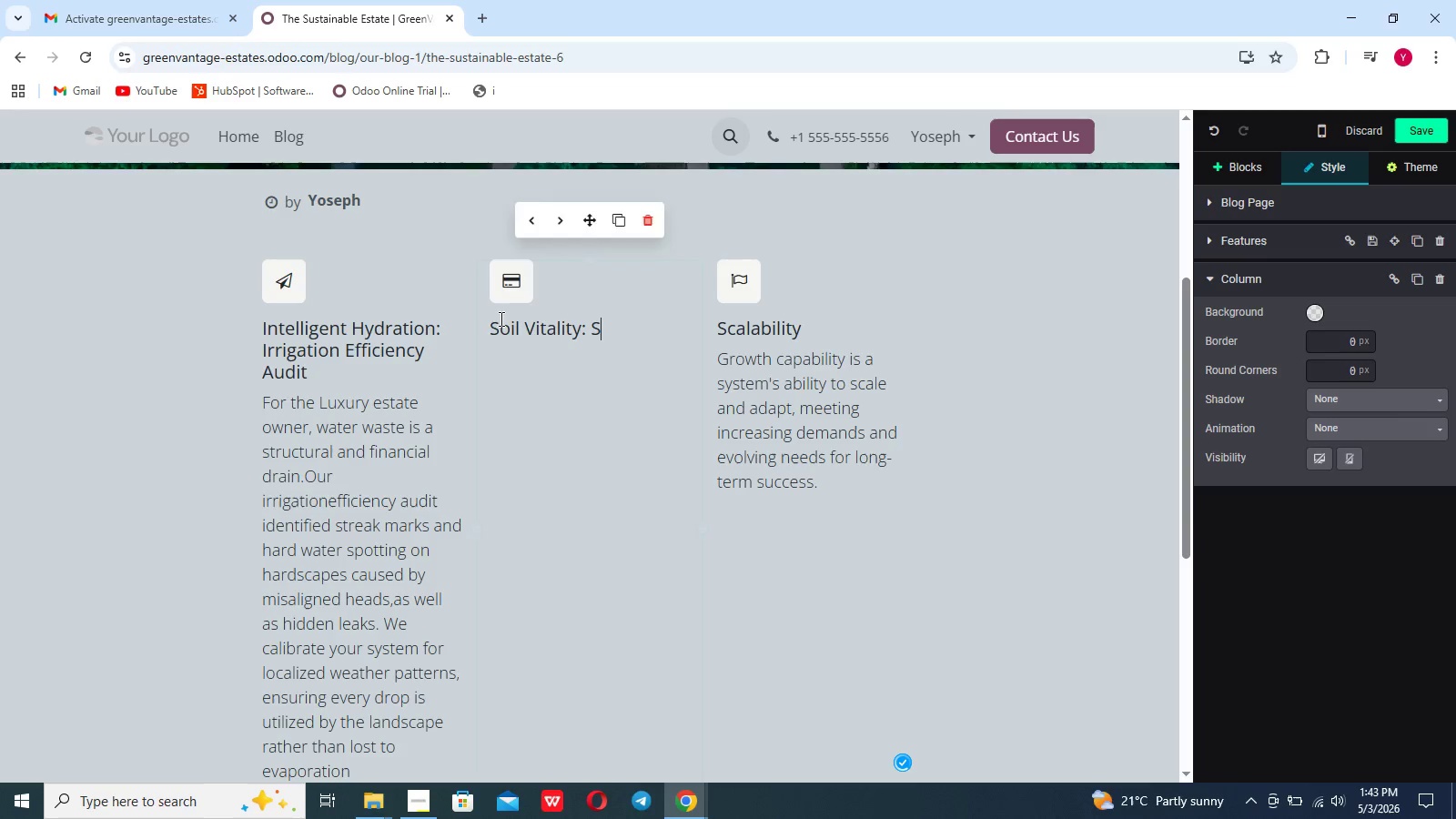 
 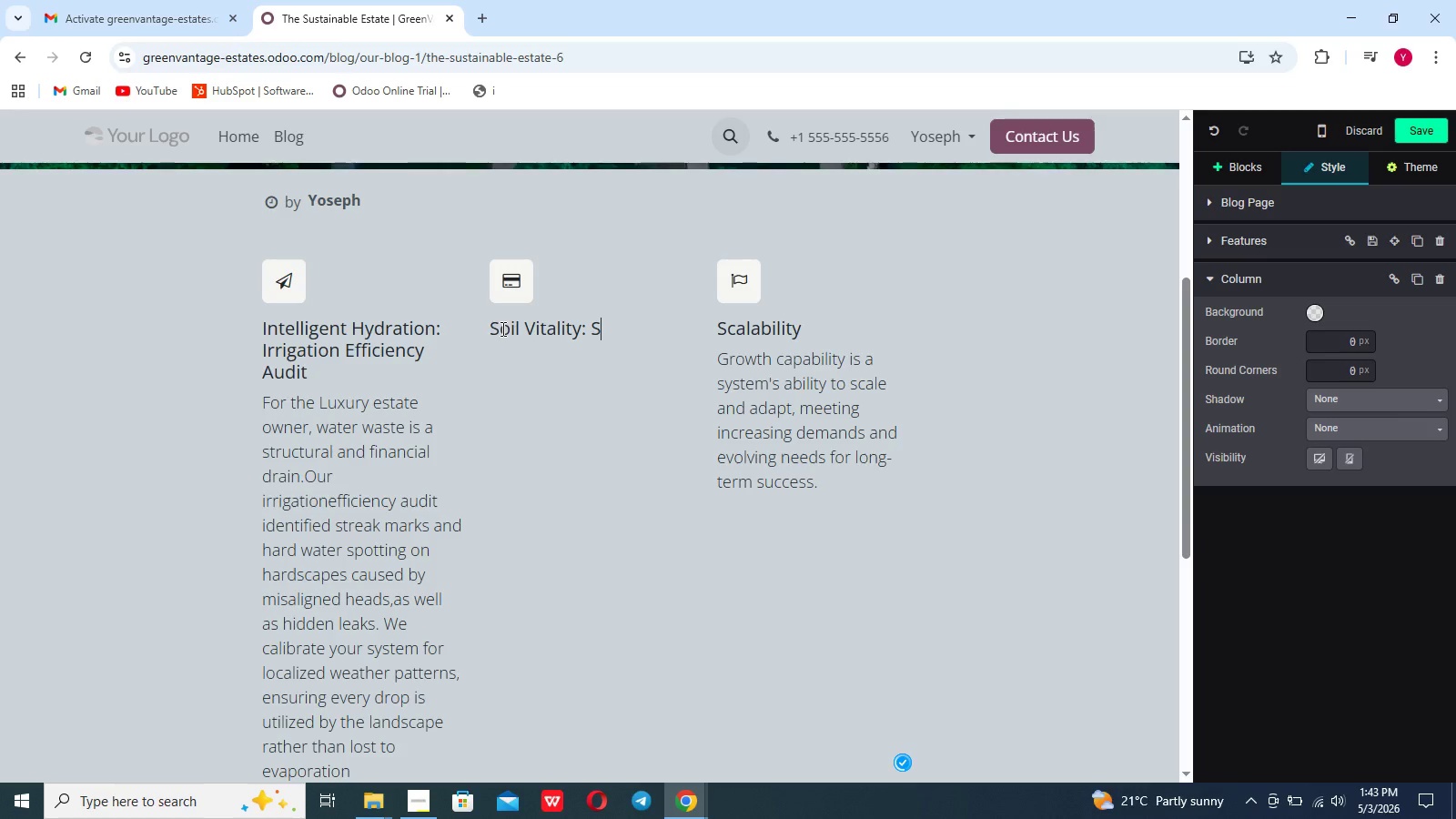 
type(trategu=)
key(Backspace)
key(Backspace)
type(ic Aeration & Overseeding )
 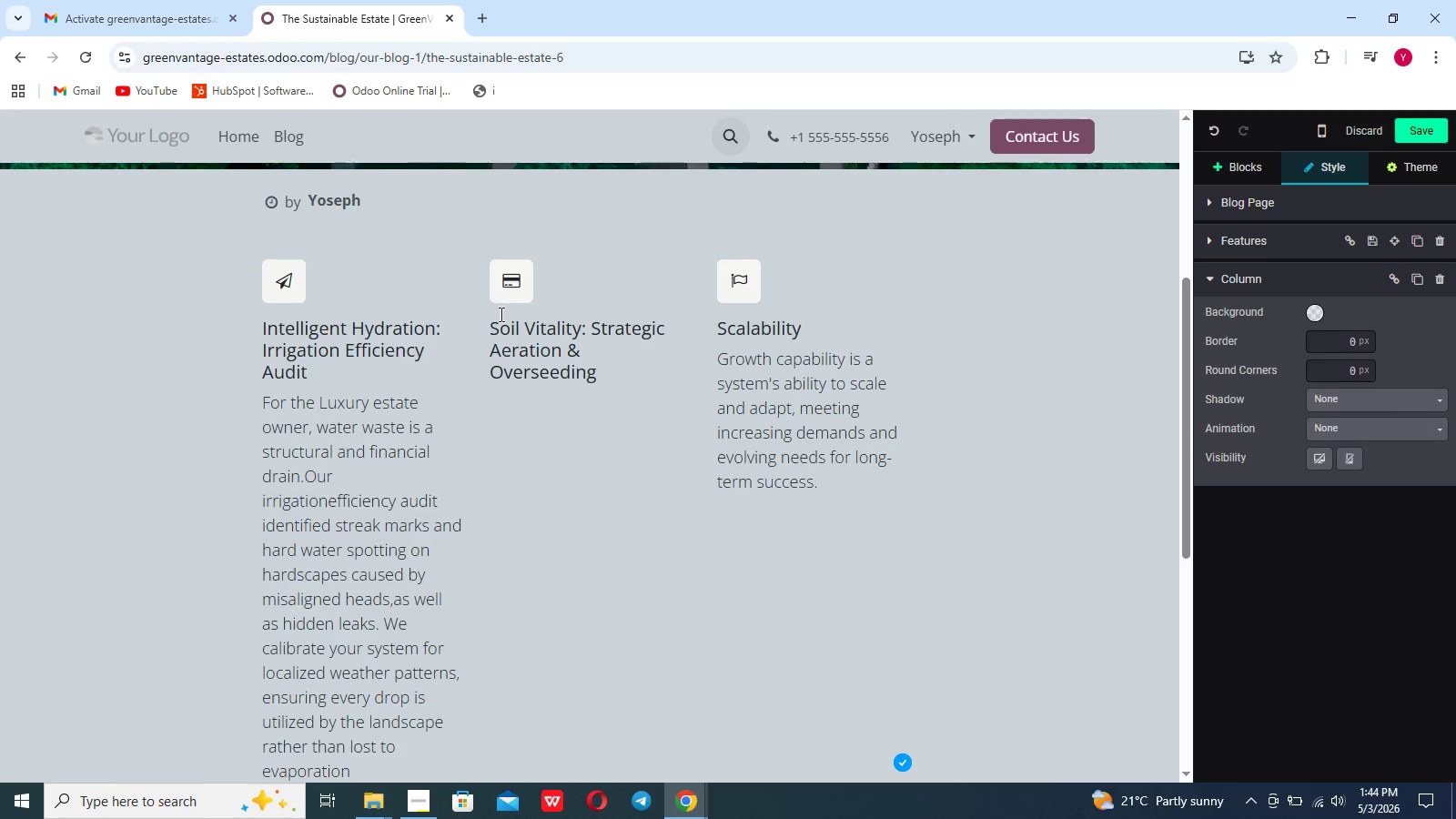 
key(Enter)
 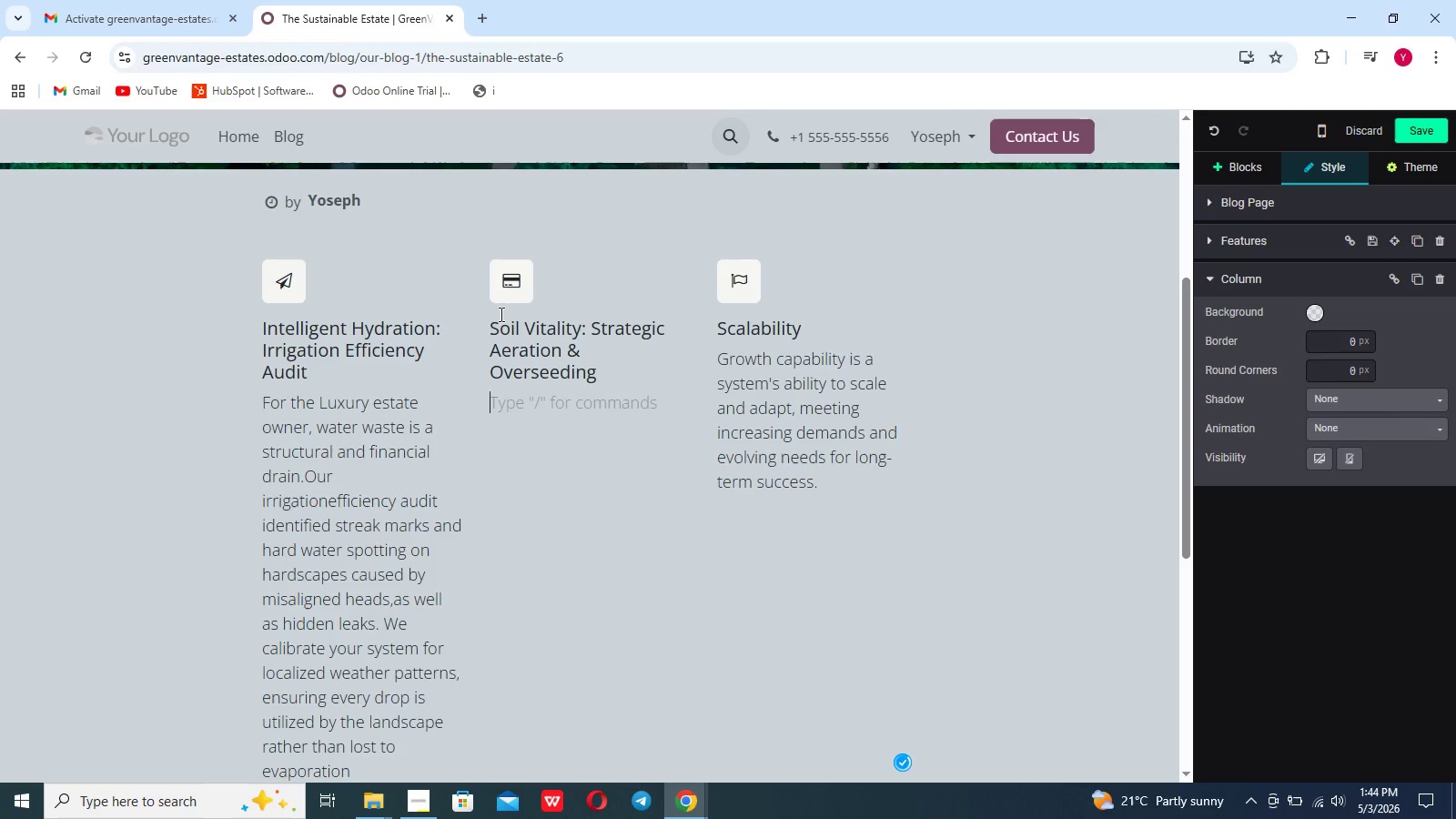 
hold_key(key=ShiftLeft, duration=0.41)
 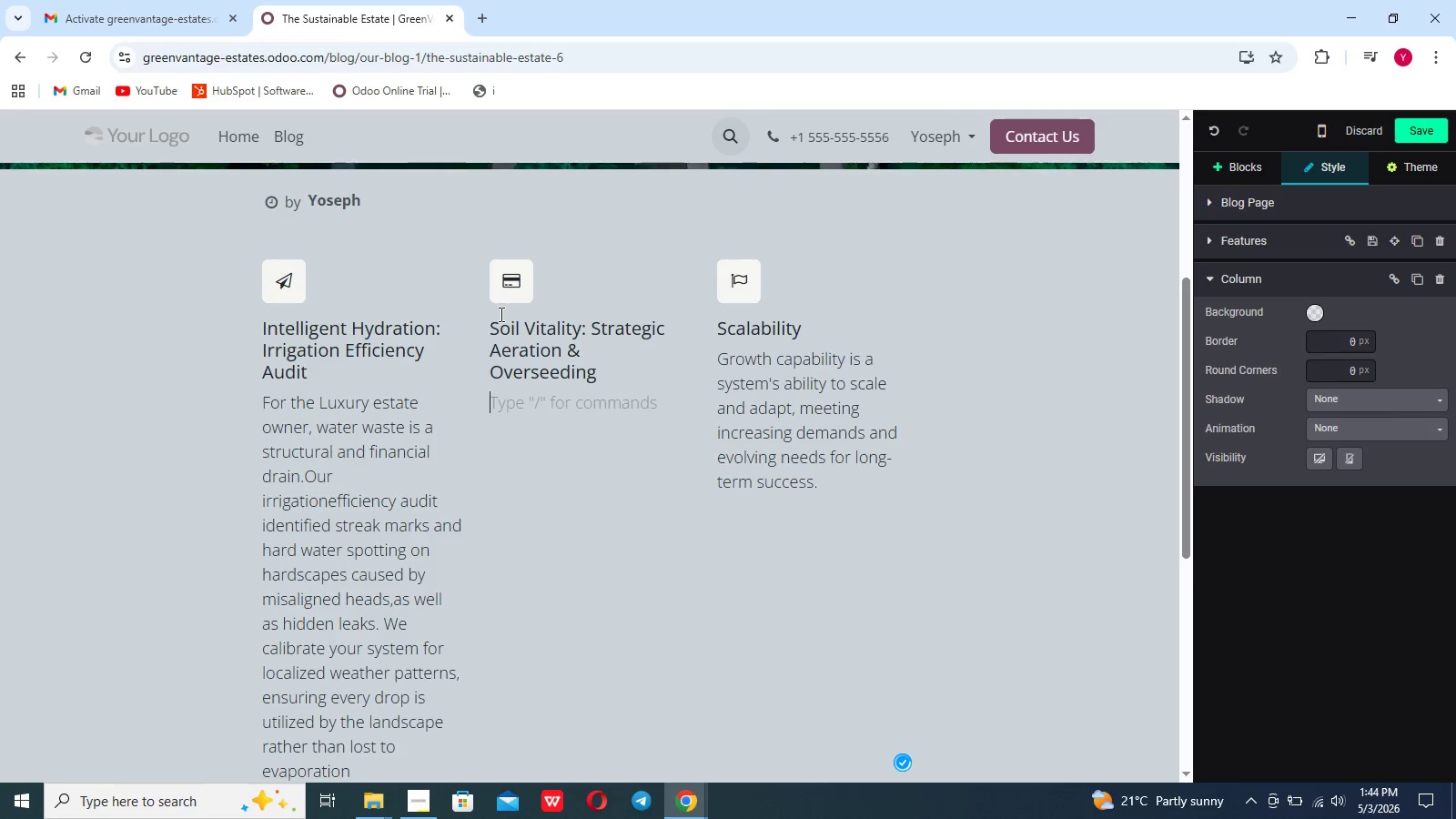 
type(For )
 